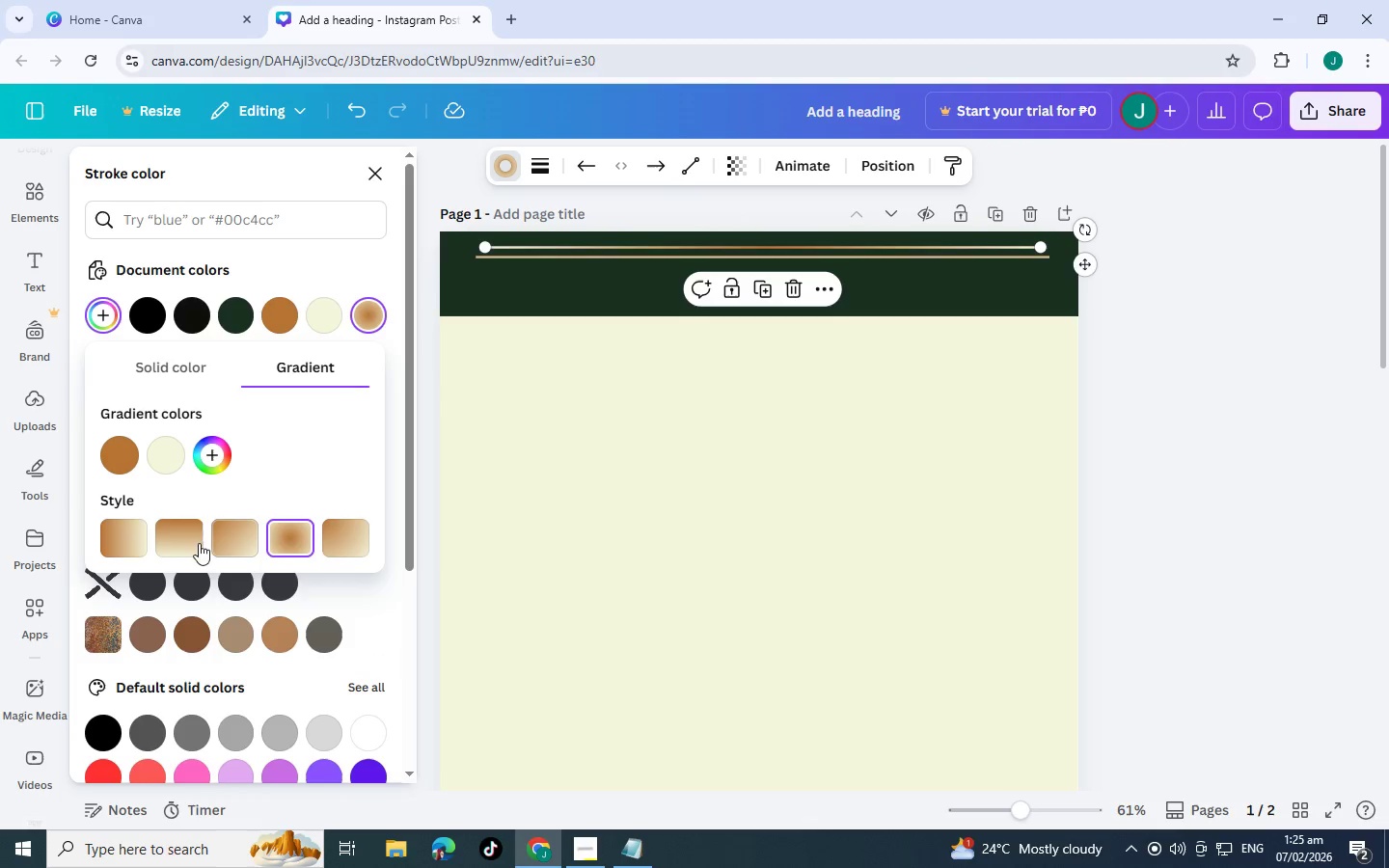 
left_click([348, 538])
 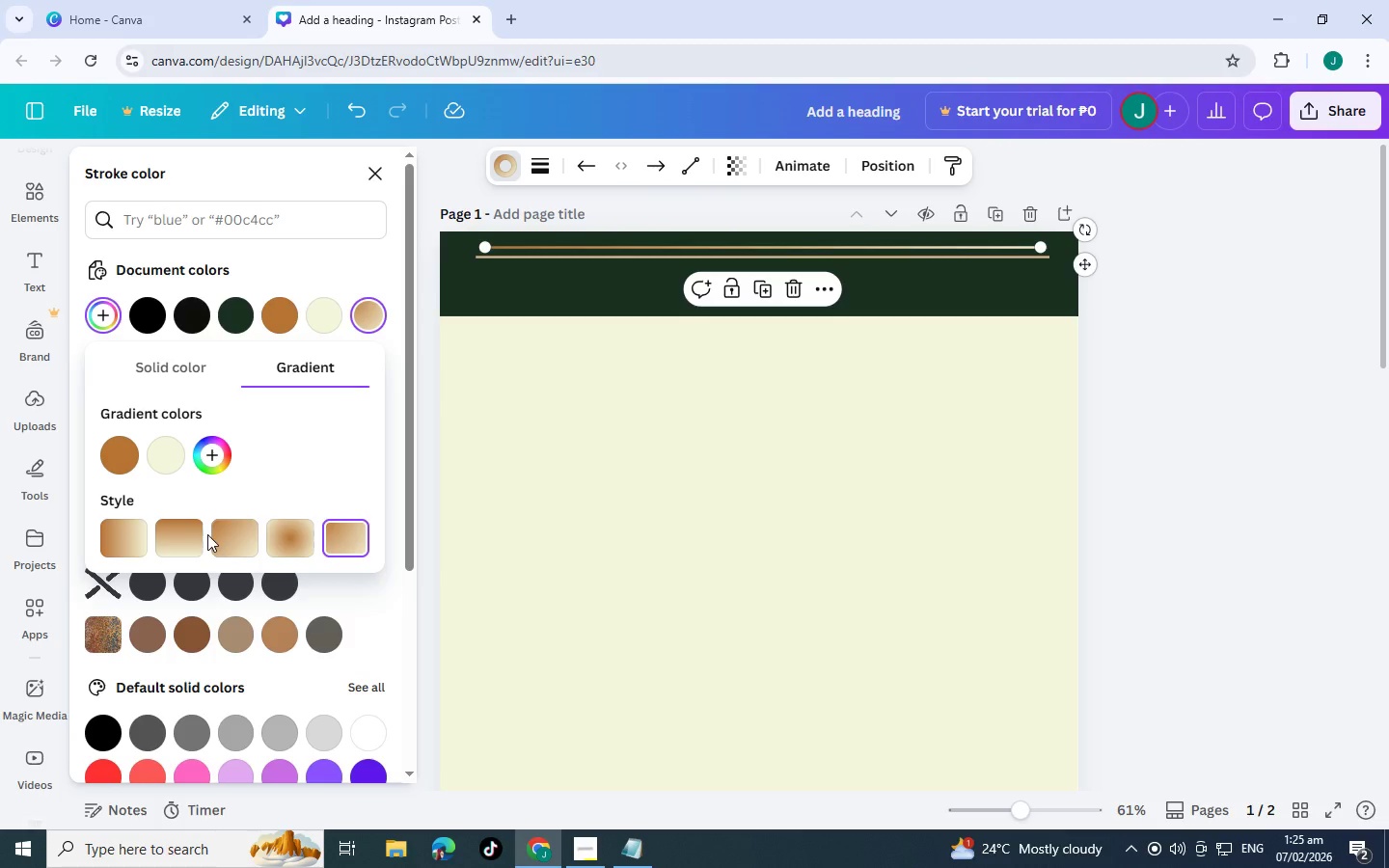 
left_click([194, 534])
 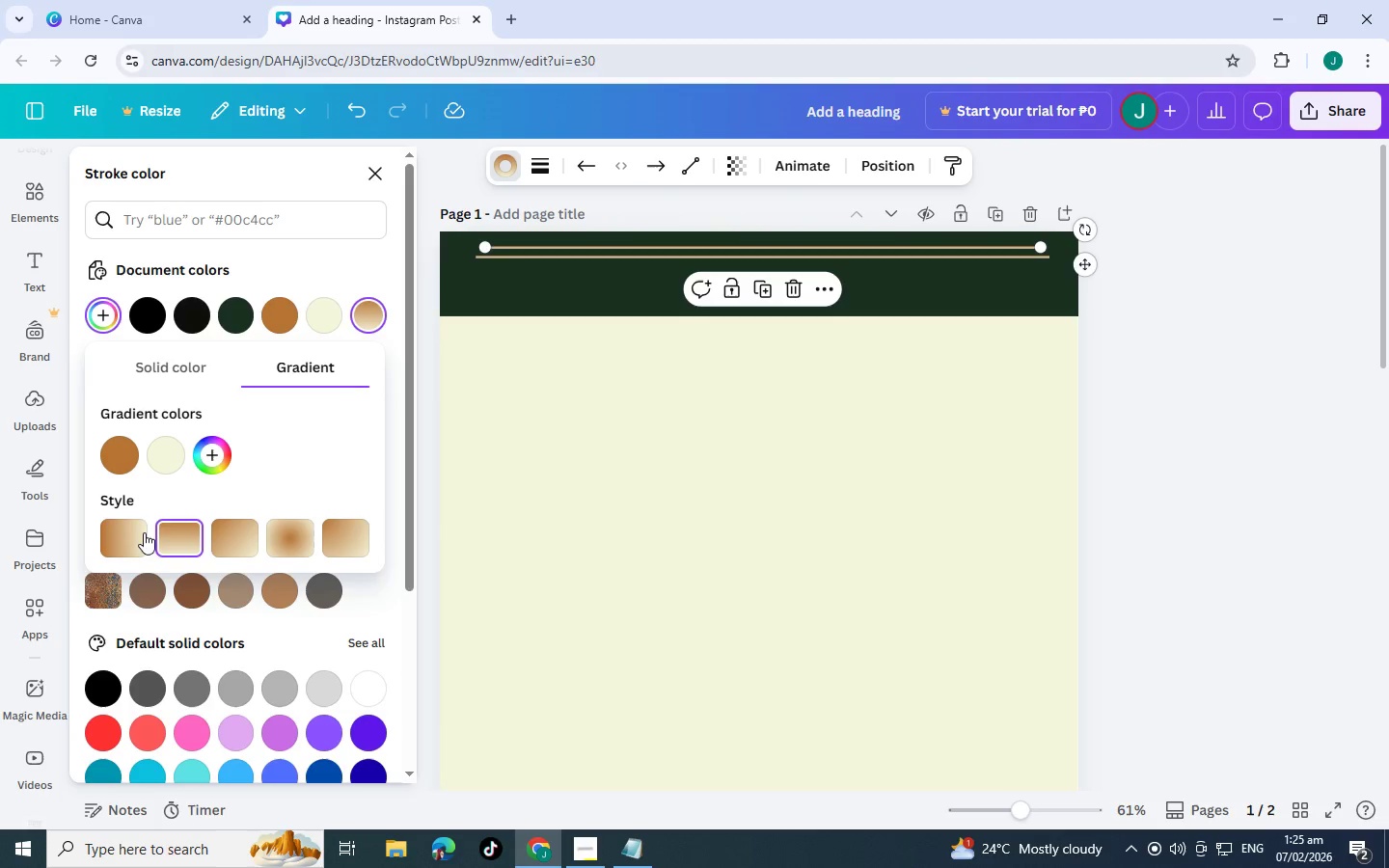 
left_click([126, 531])
 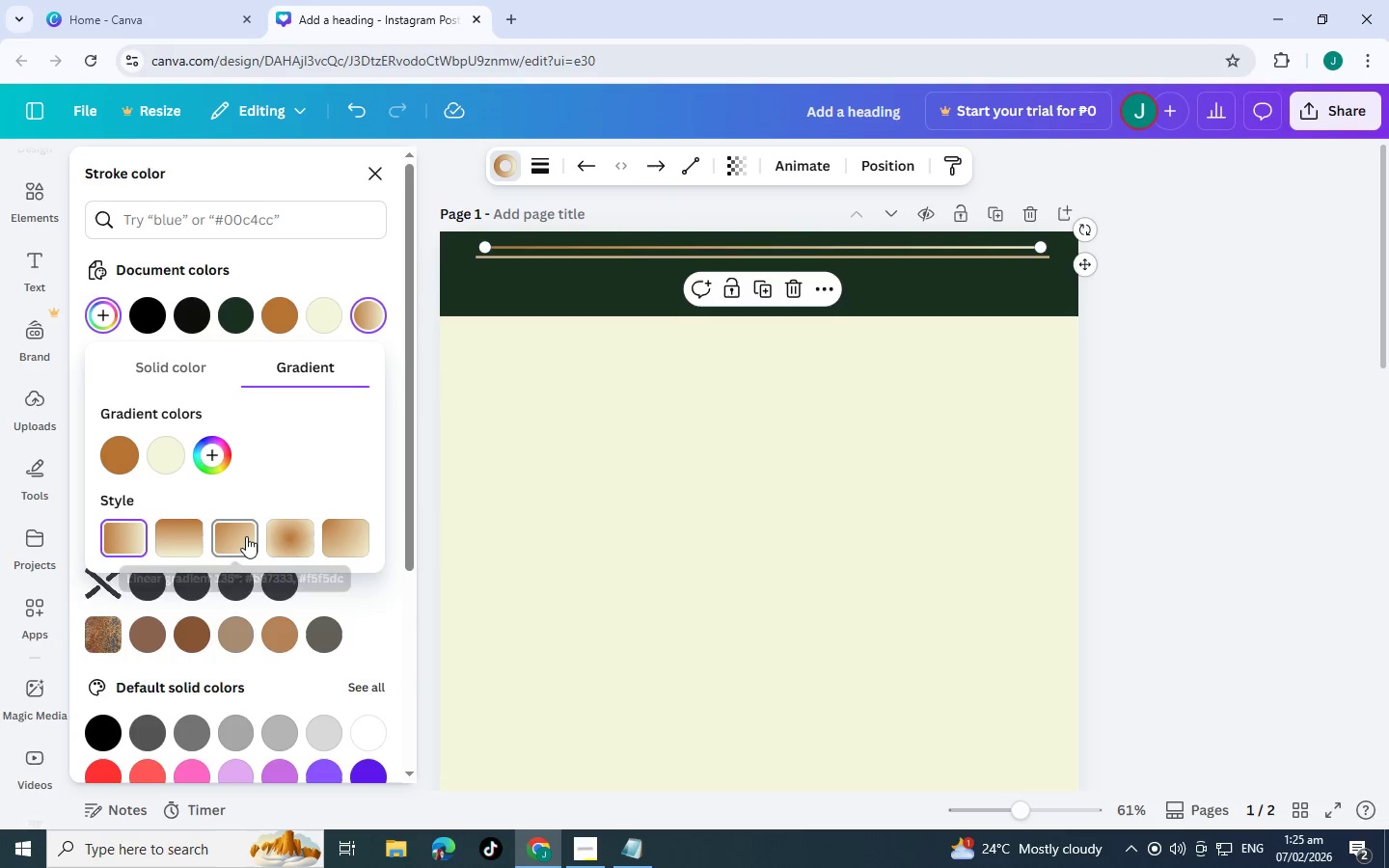 
left_click([246, 536])
 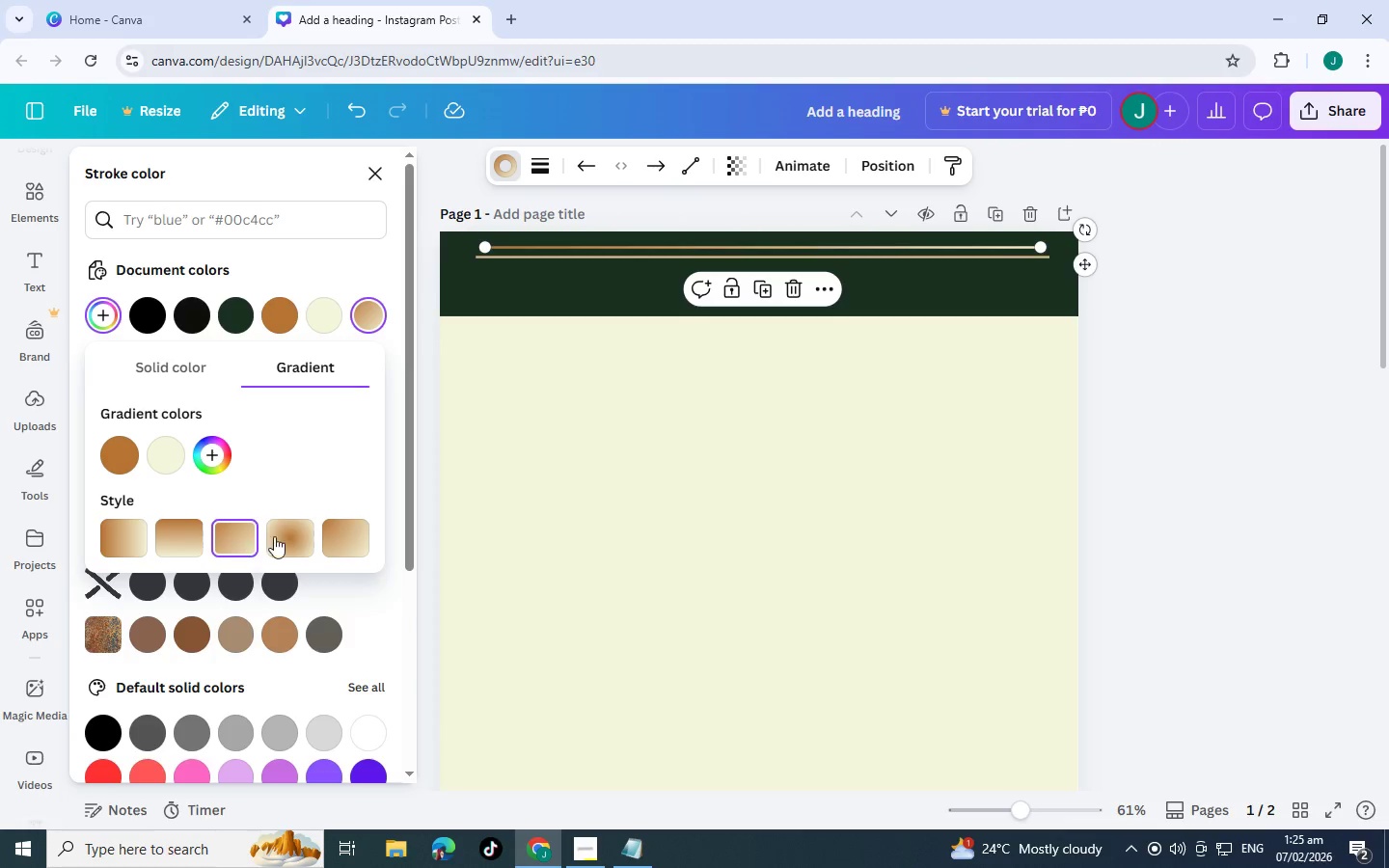 
left_click([292, 536])
 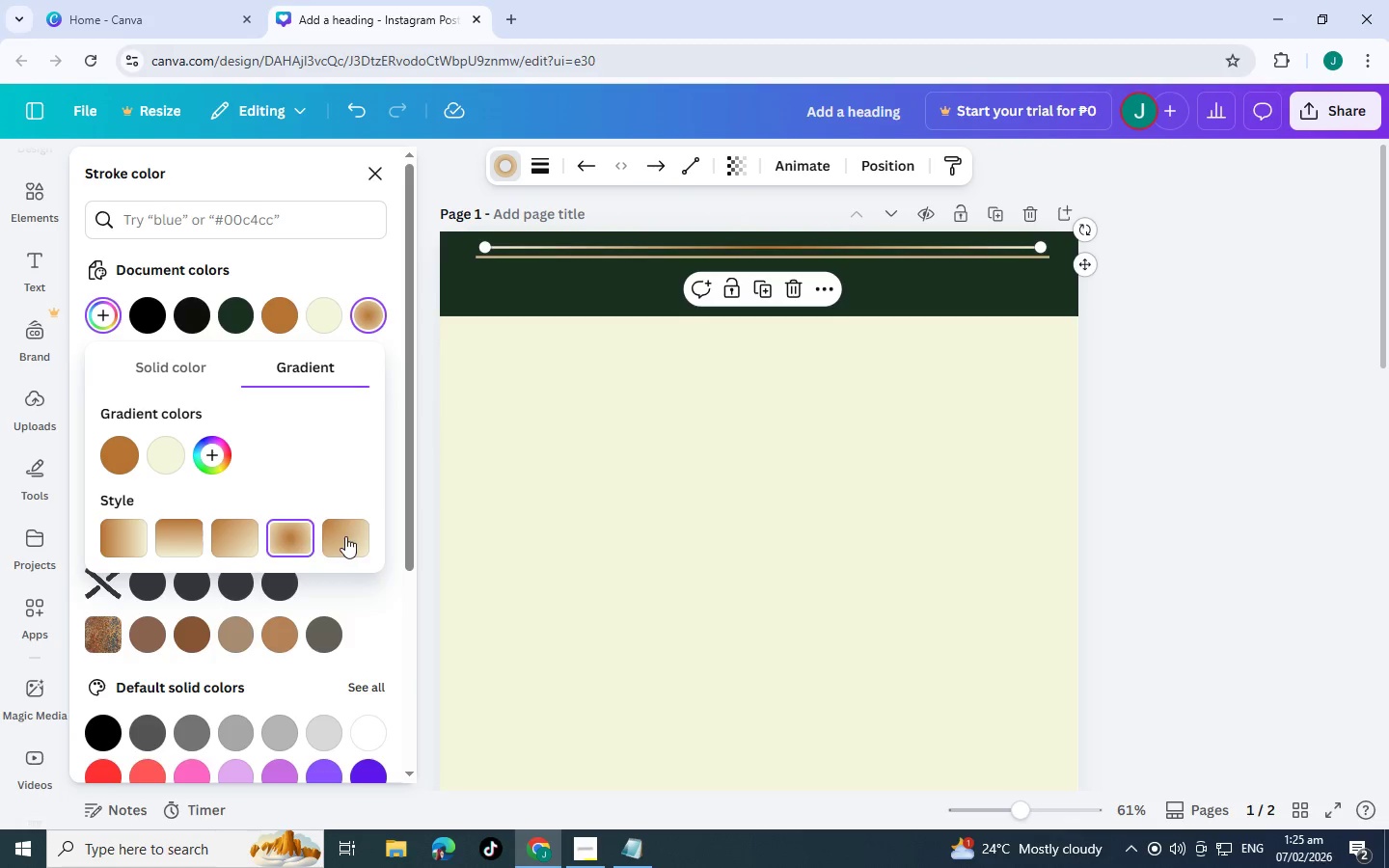 
left_click([345, 536])
 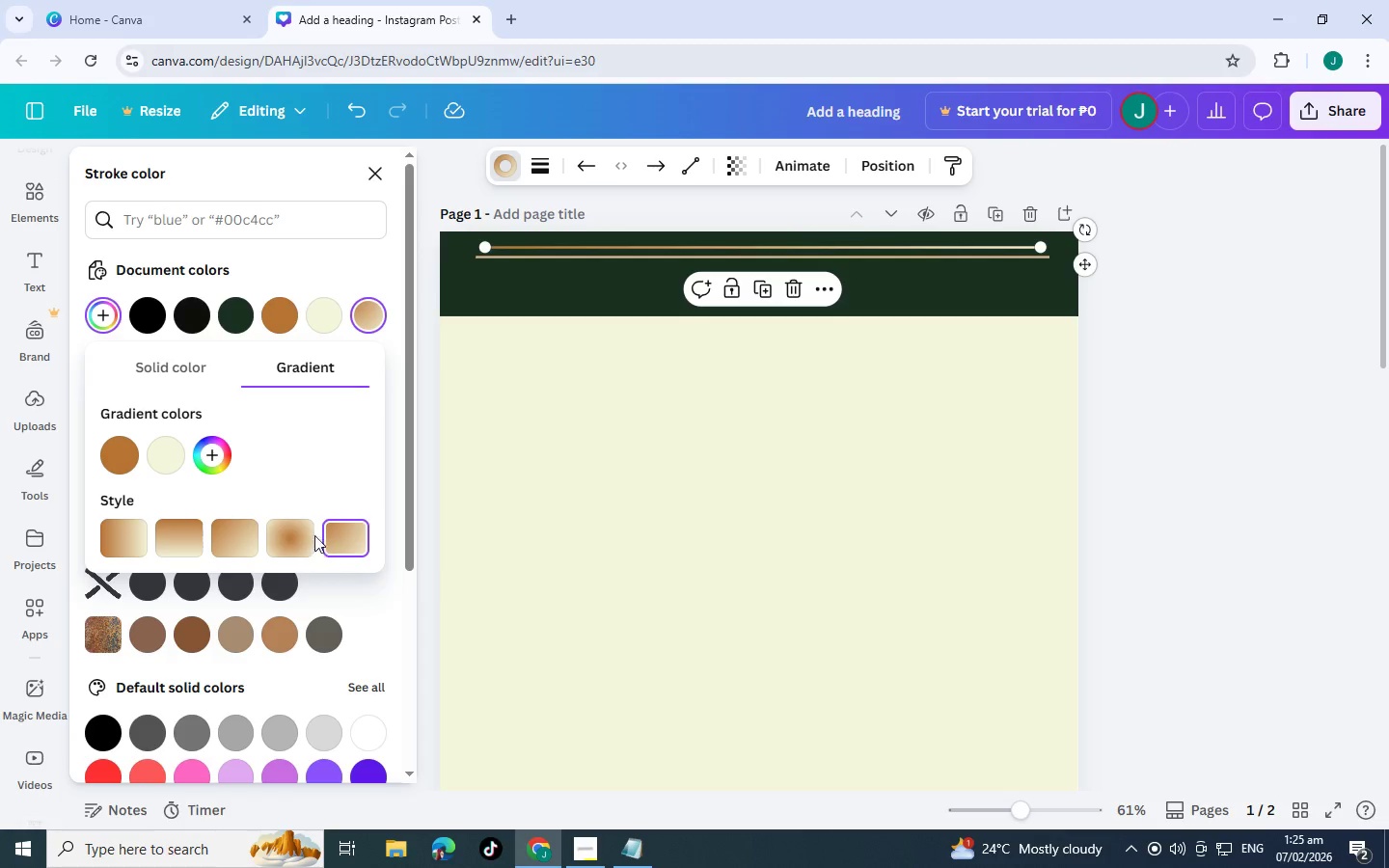 
left_click([298, 535])
 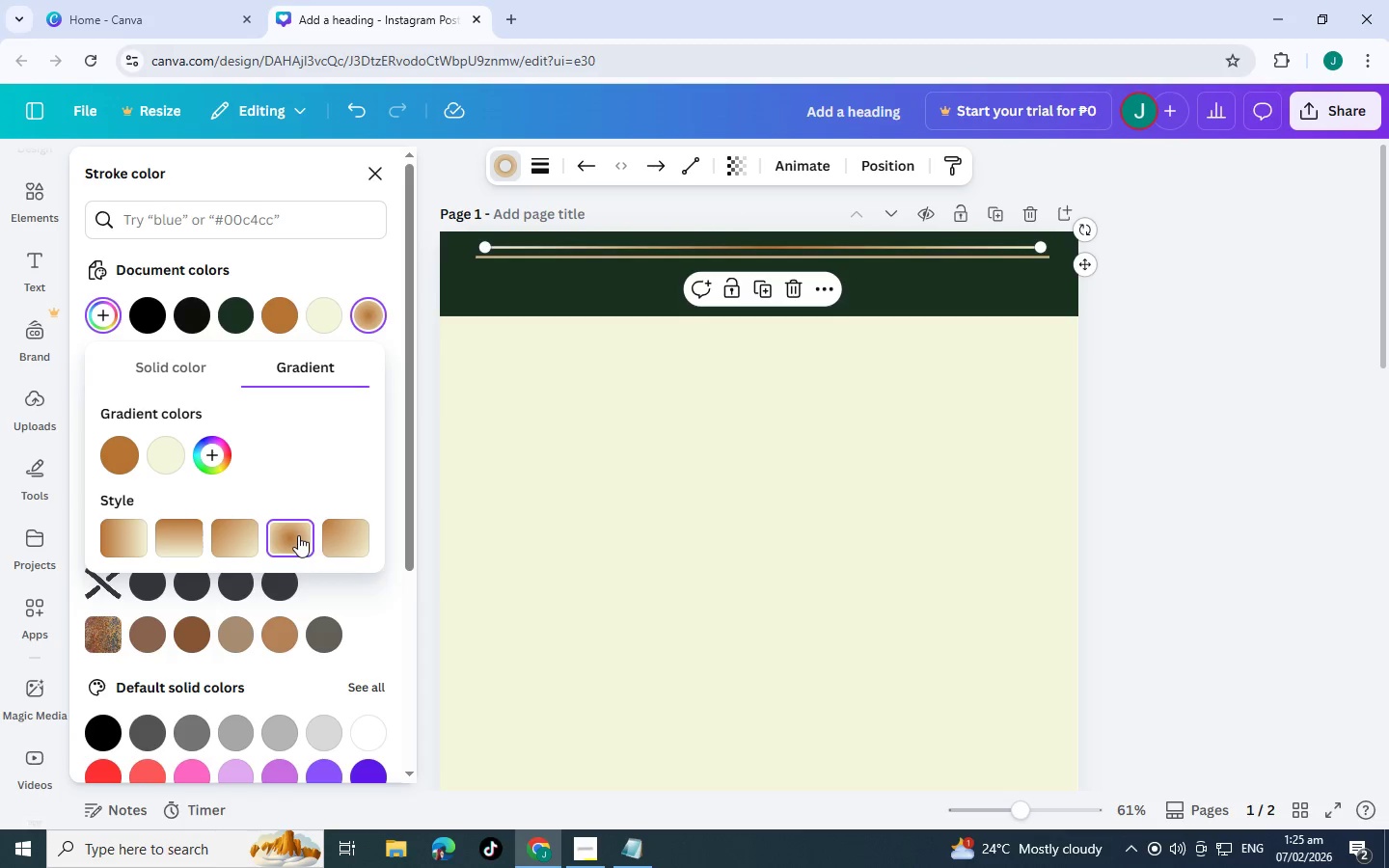 
left_click([240, 543])
 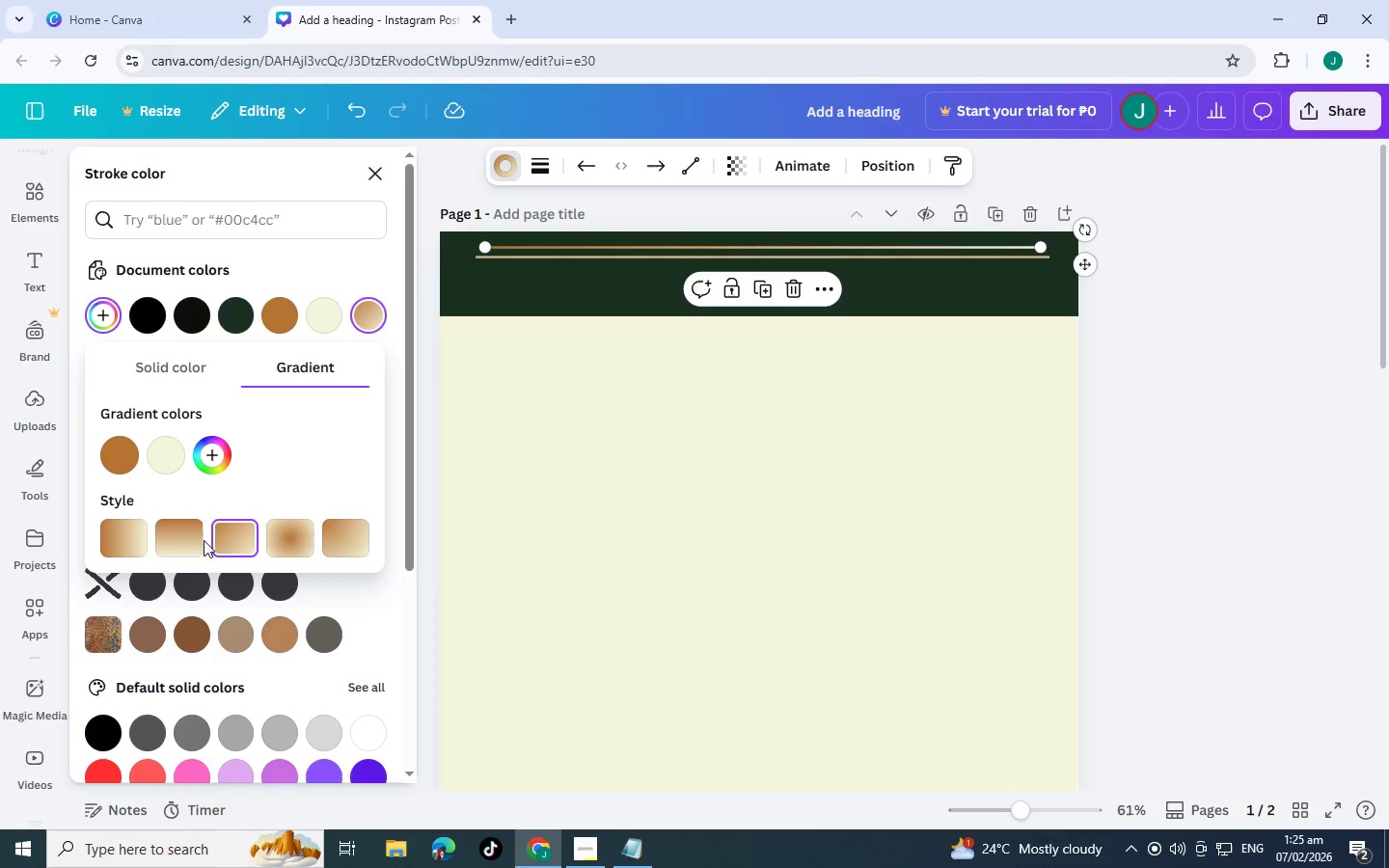 
left_click([195, 540])
 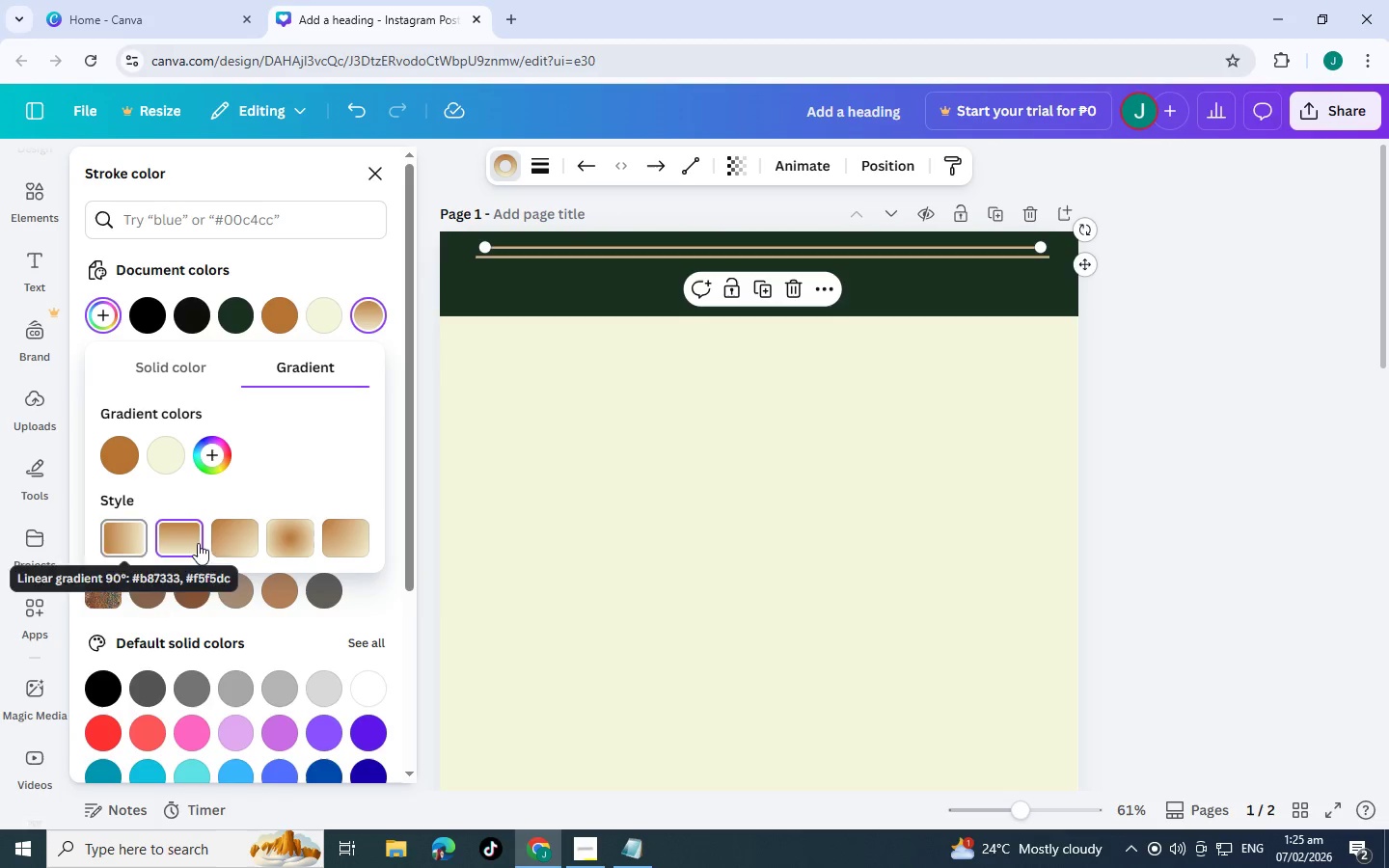 
left_click([149, 536])
 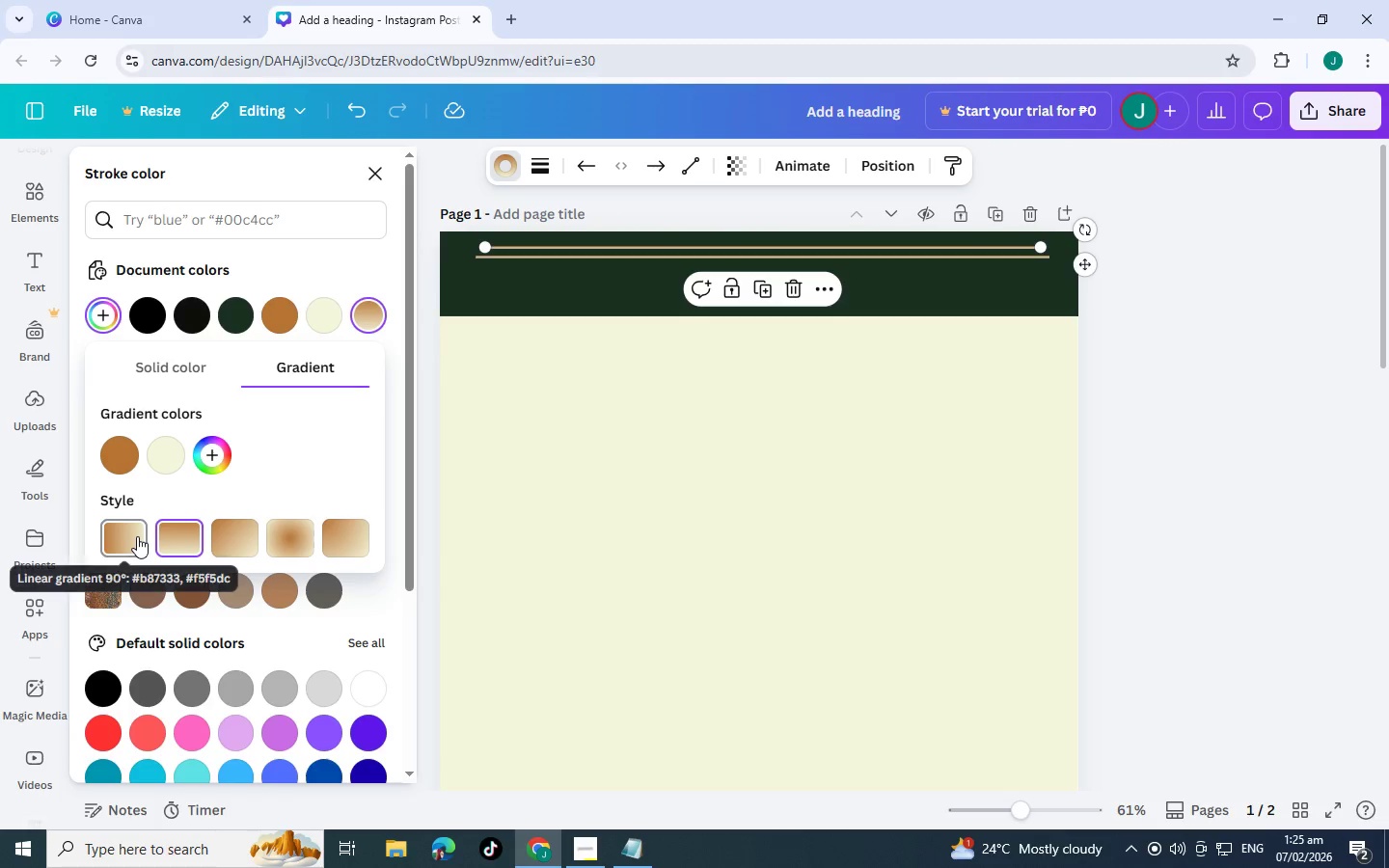 
left_click([137, 536])
 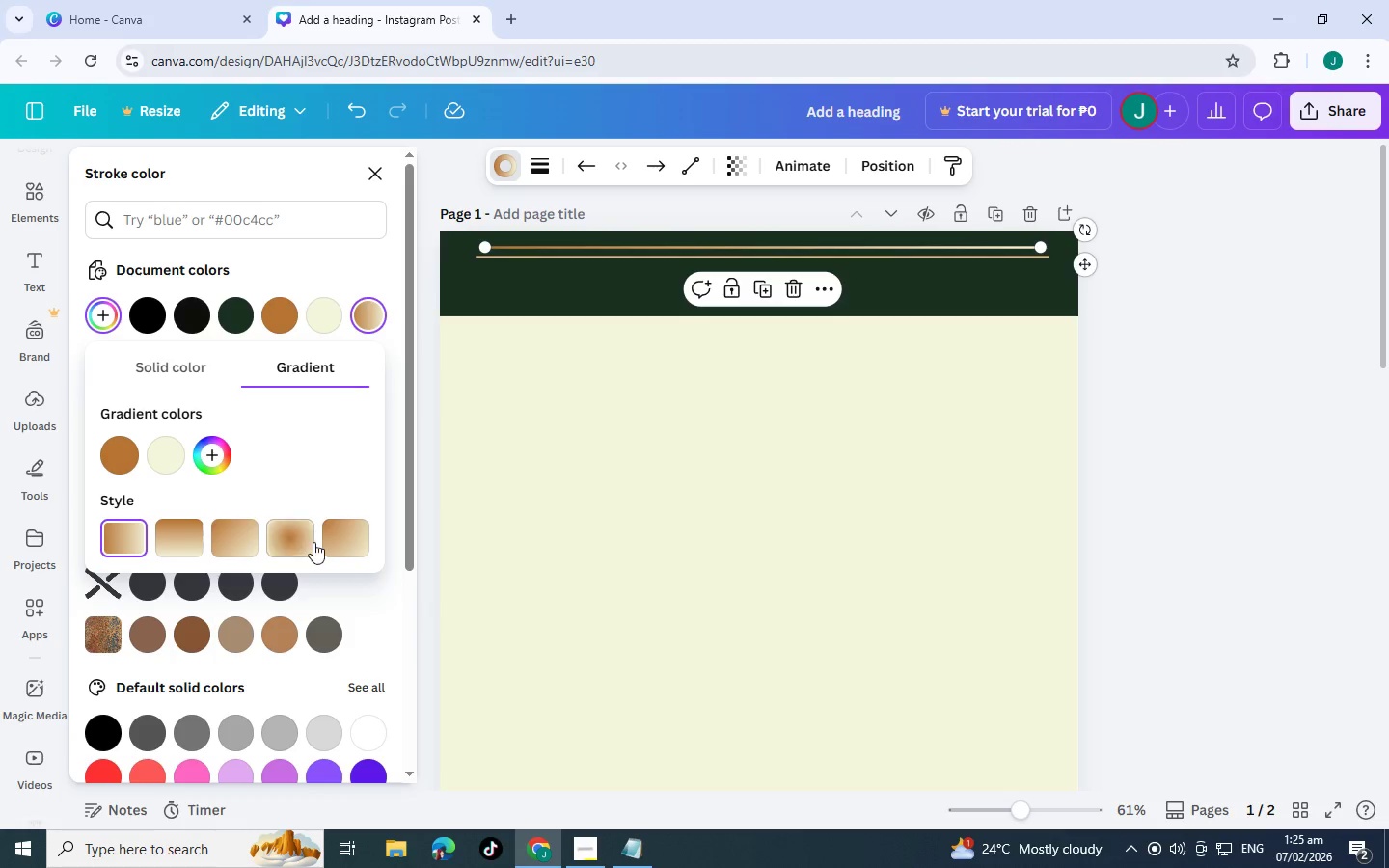 
left_click([313, 542])
 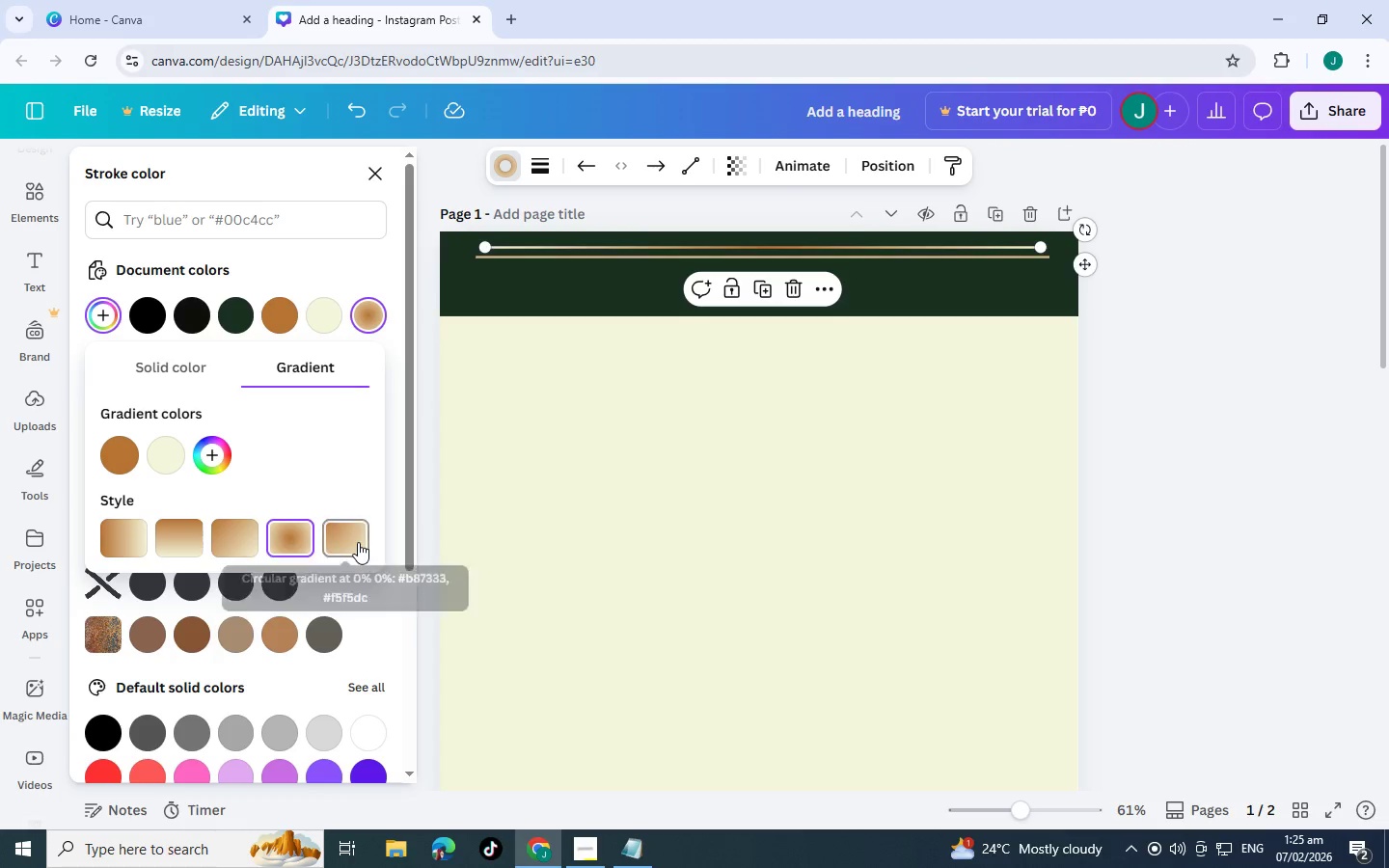 
left_click([358, 542])
 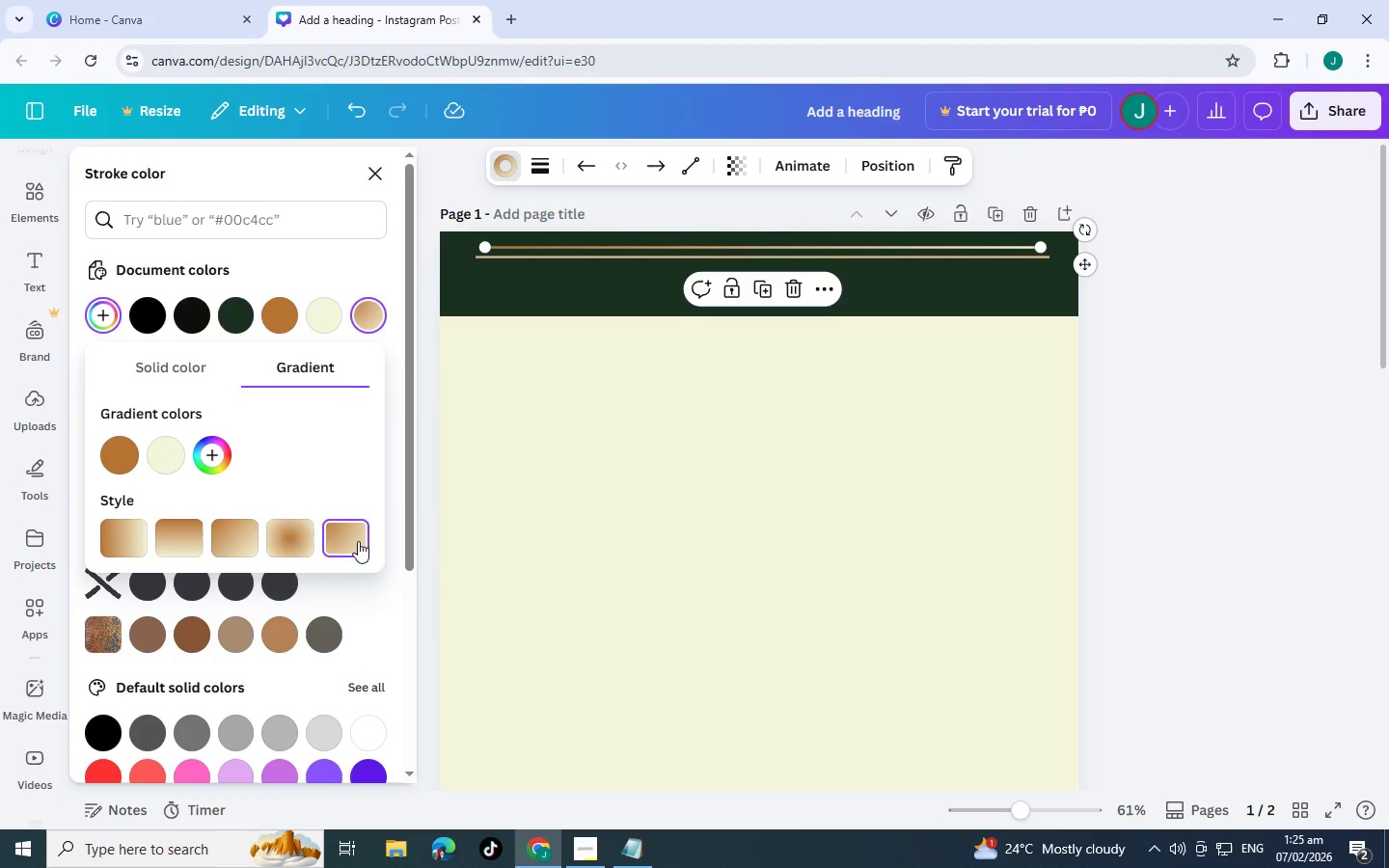 
left_click([316, 531])
 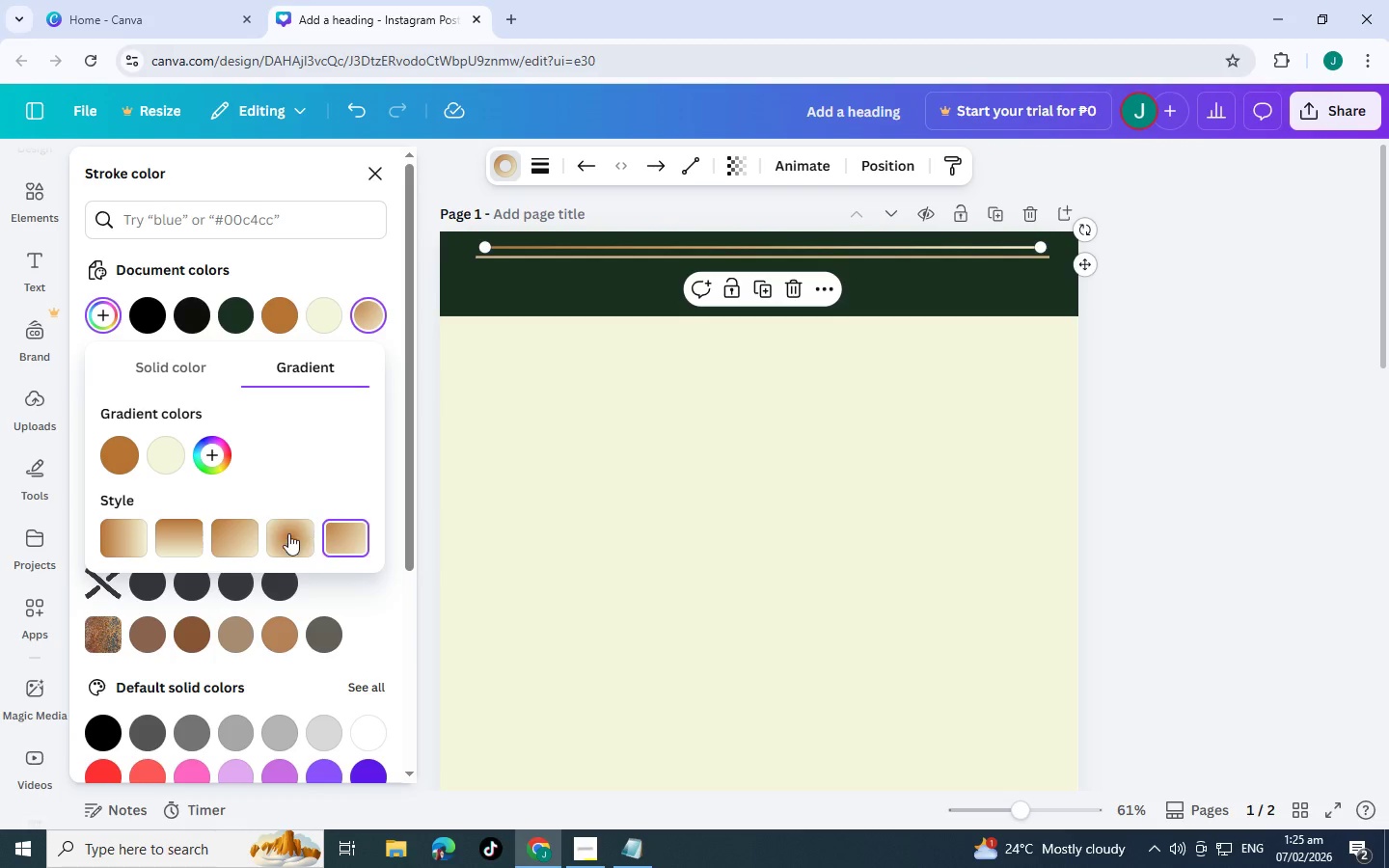 
left_click([288, 533])
 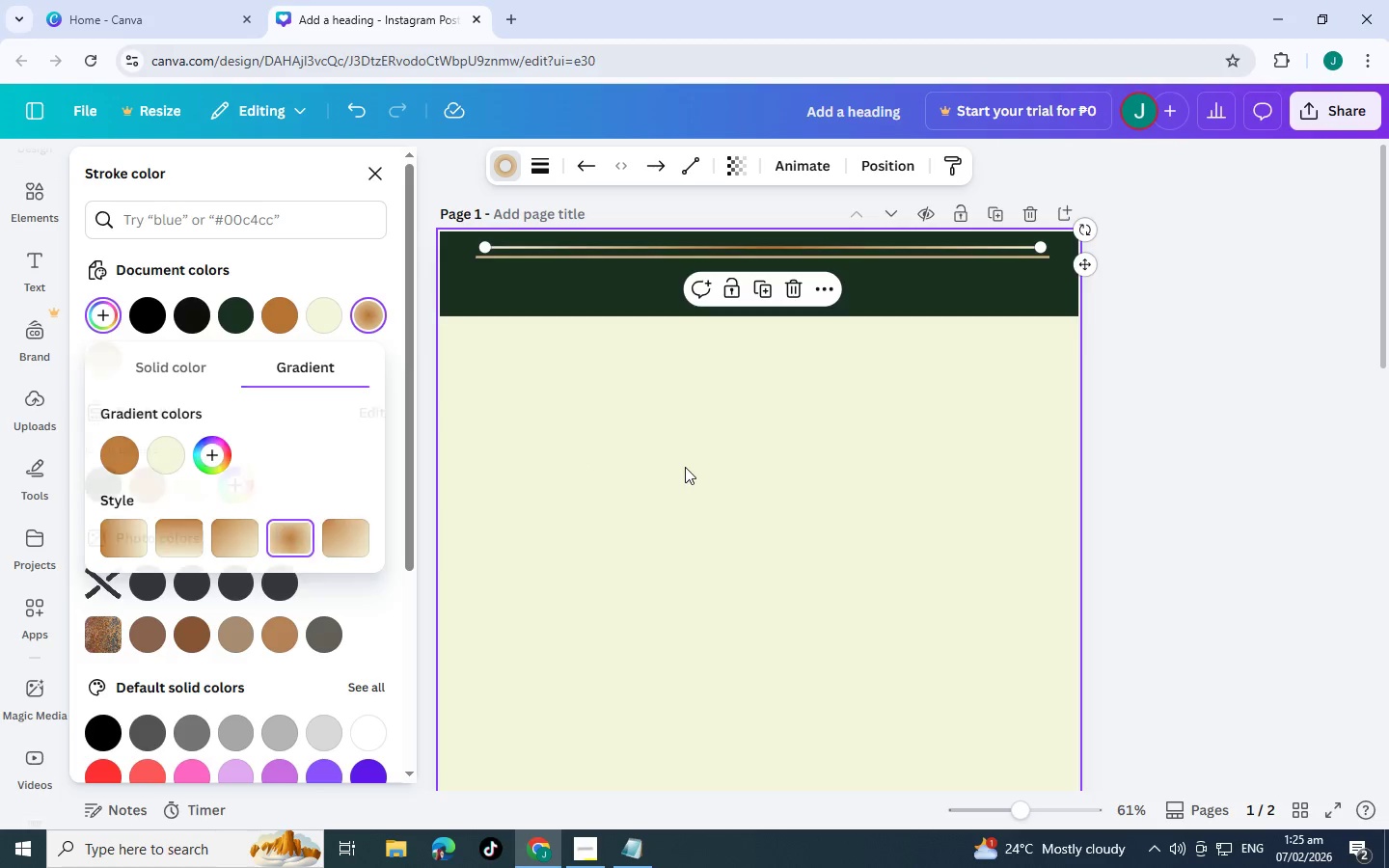 
double_click([685, 467])
 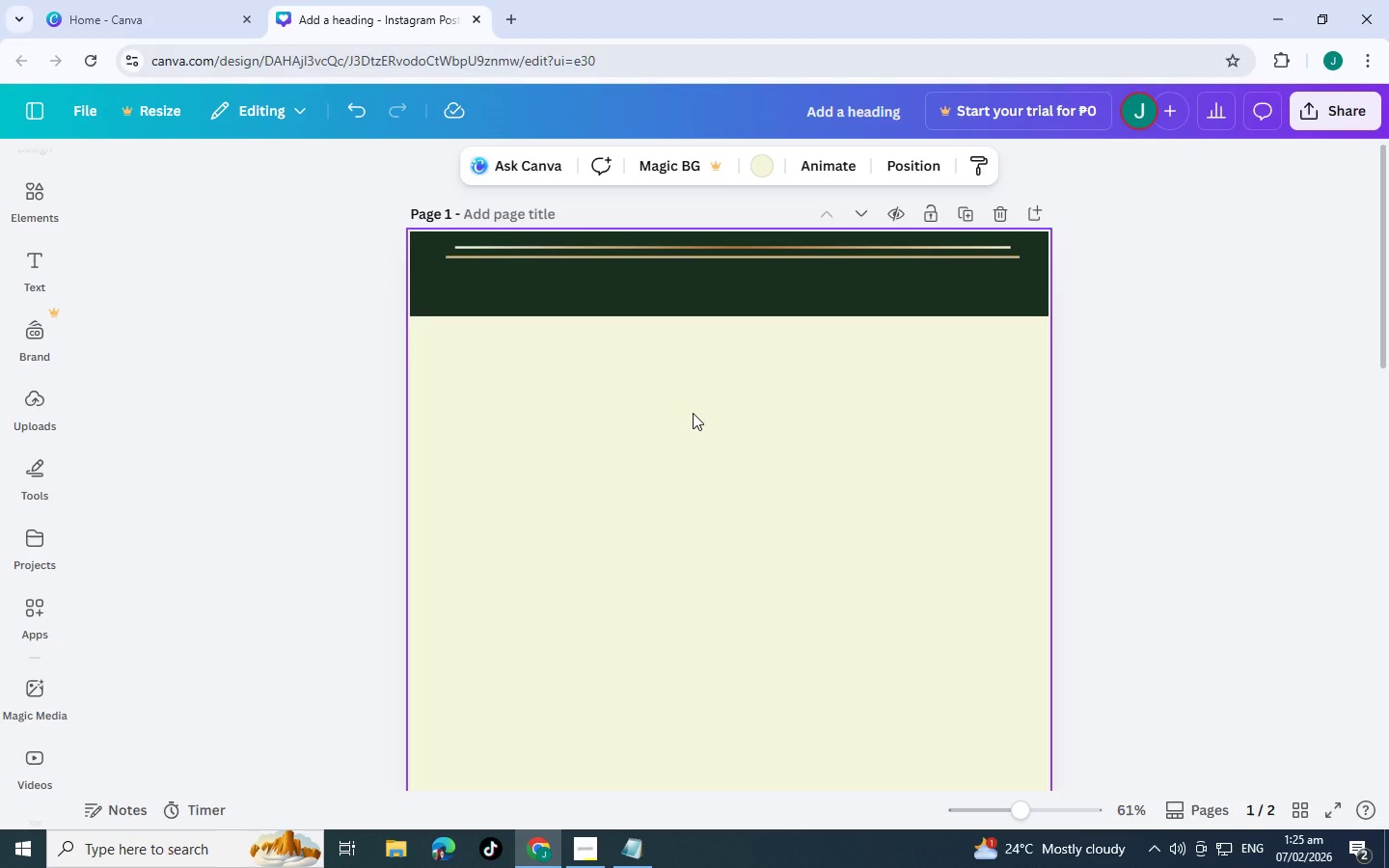 
wait(7.55)
 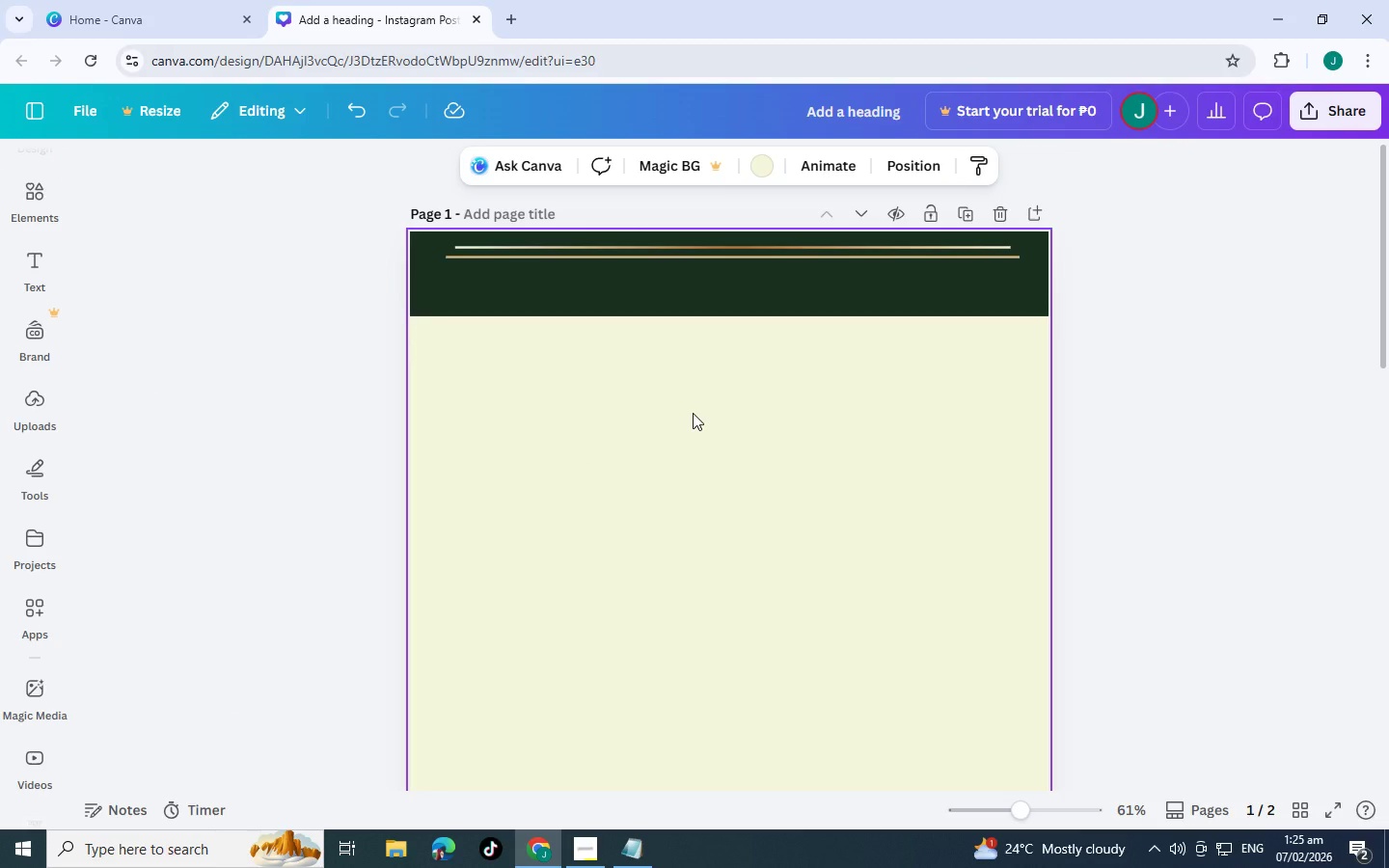 
scroll: coordinate [661, 609], scroll_direction: down, amount: 10.0
 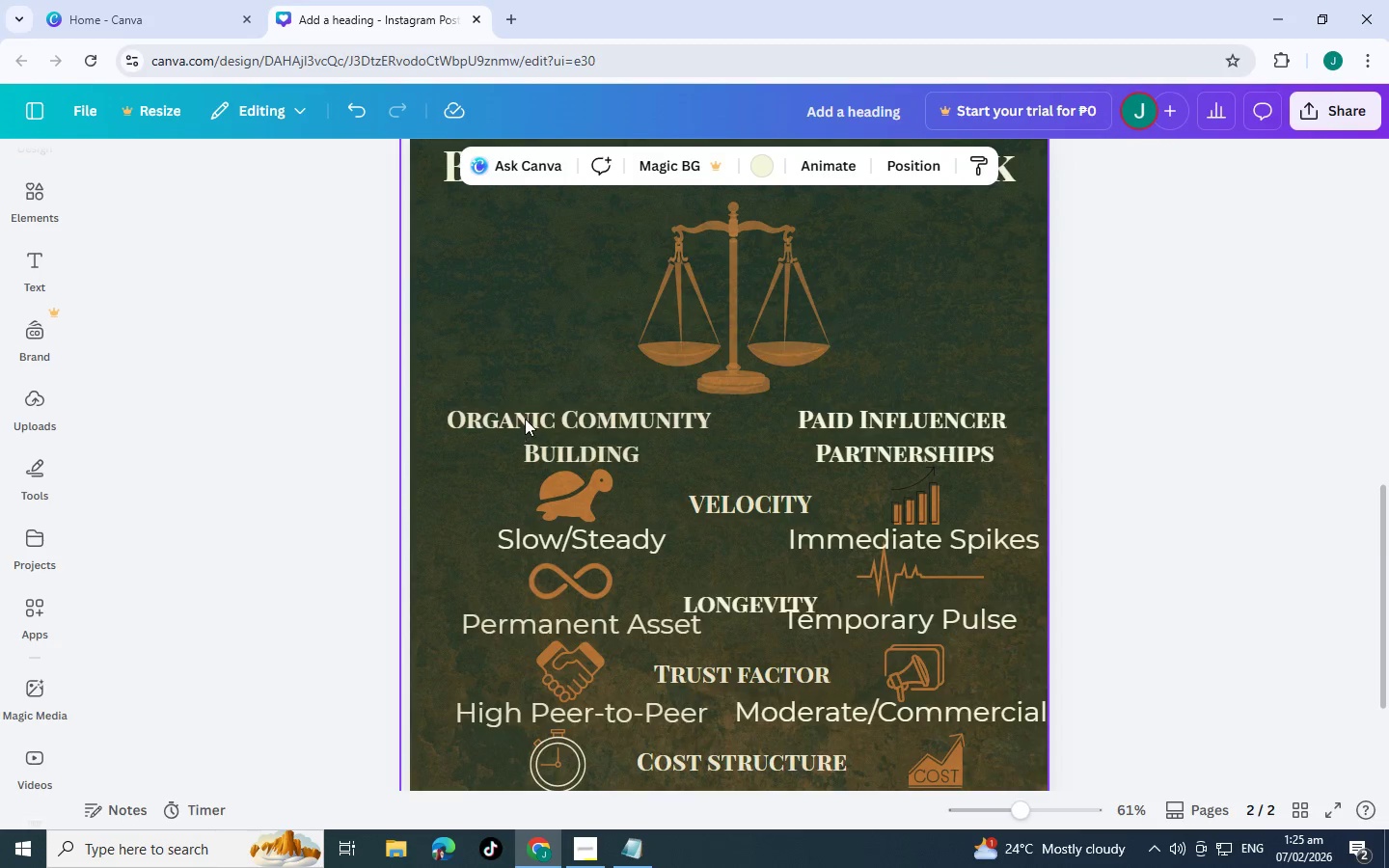 
left_click([525, 419])
 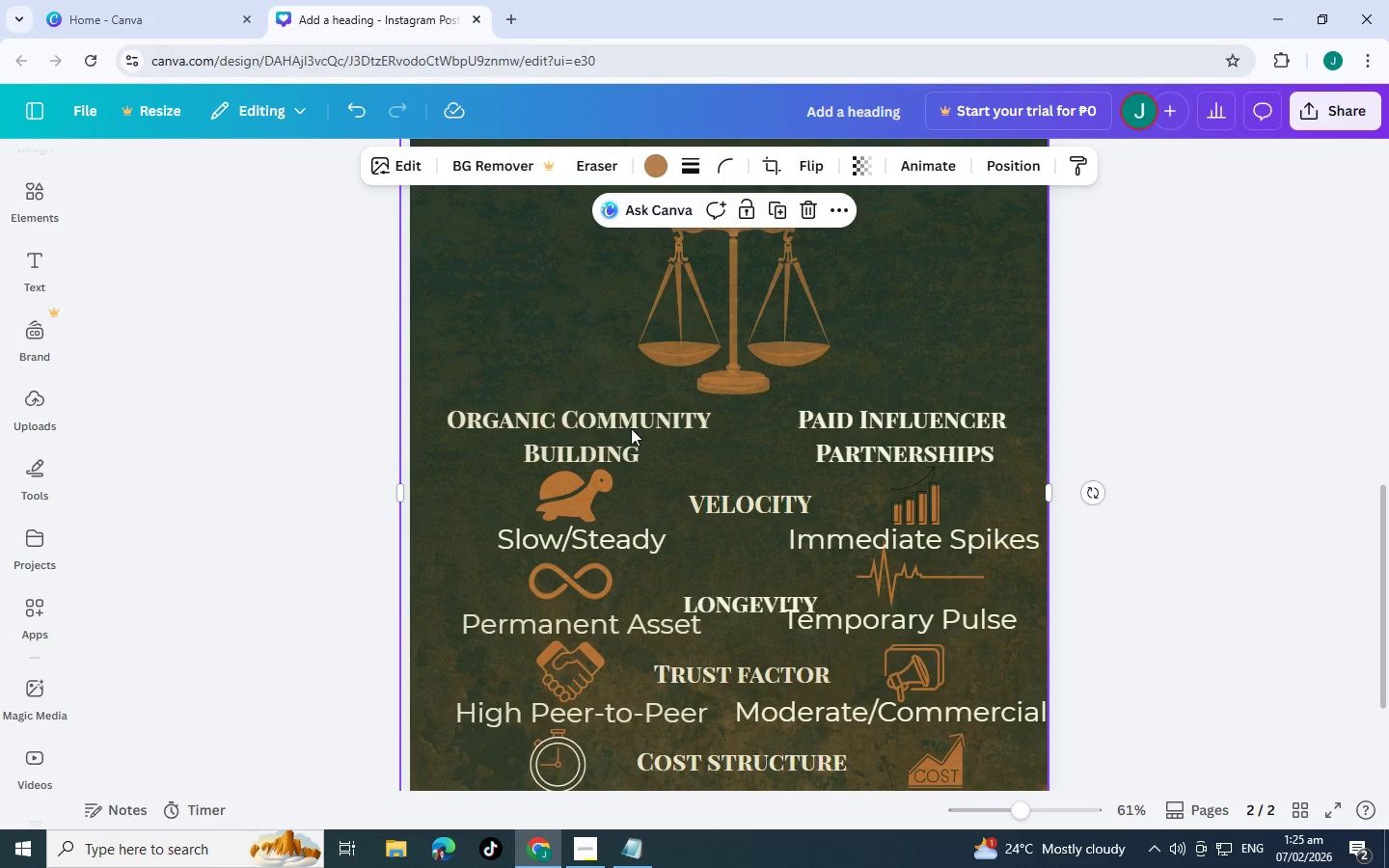 
left_click([556, 433])
 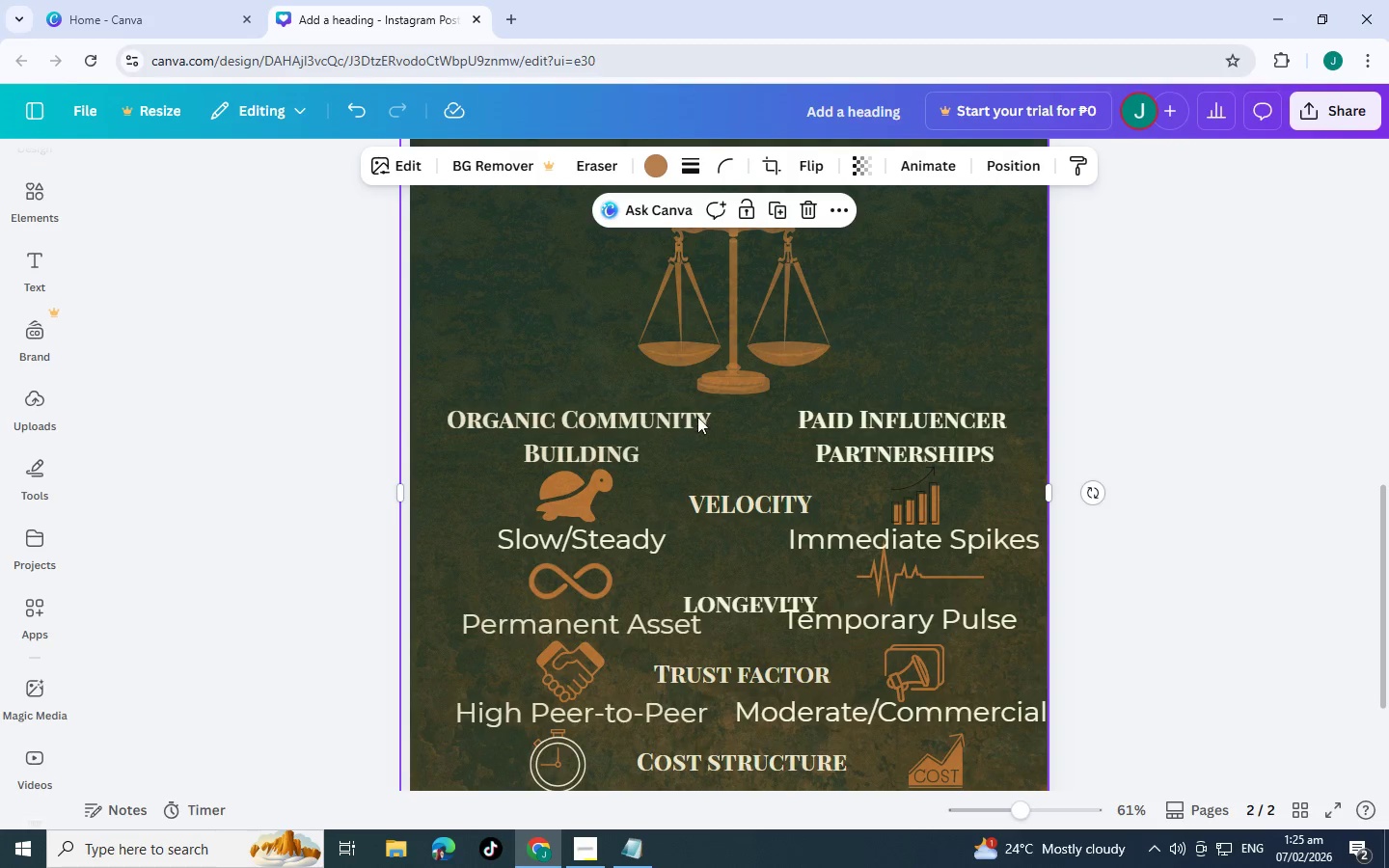 
left_click_drag(start_coordinate=[697, 417], to_coordinate=[907, 412])
 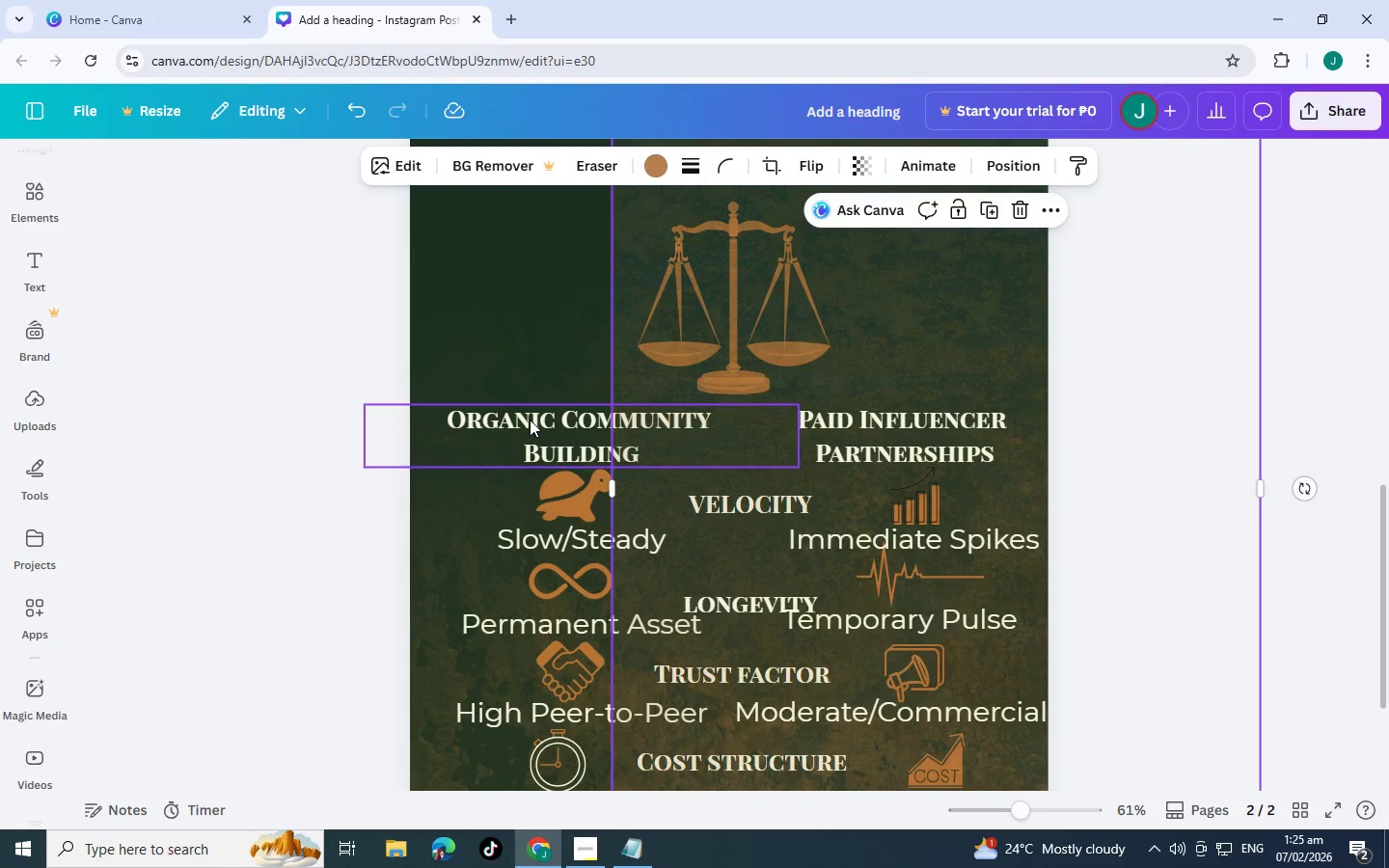 
left_click([530, 420])
 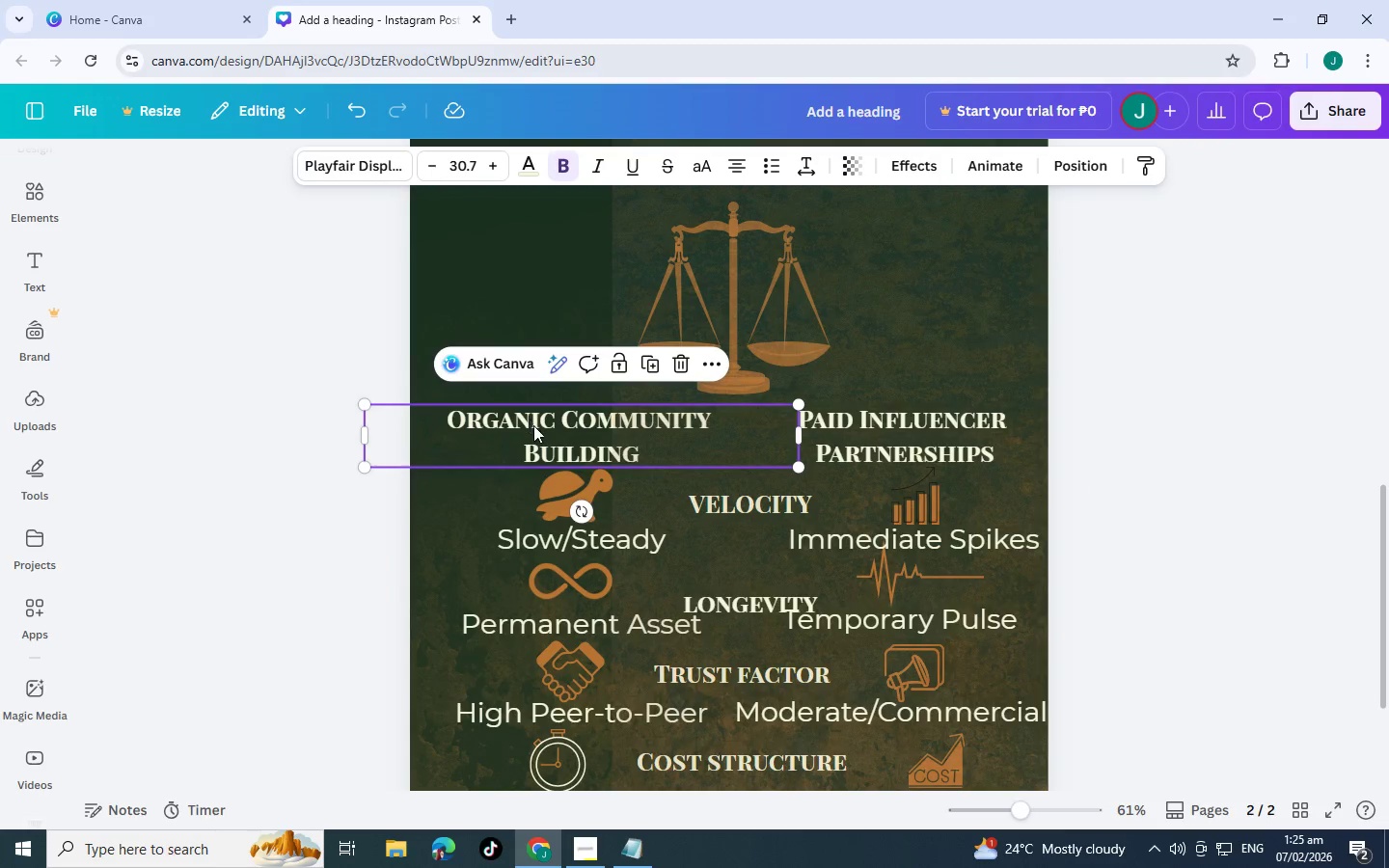 
key(Control+C)
 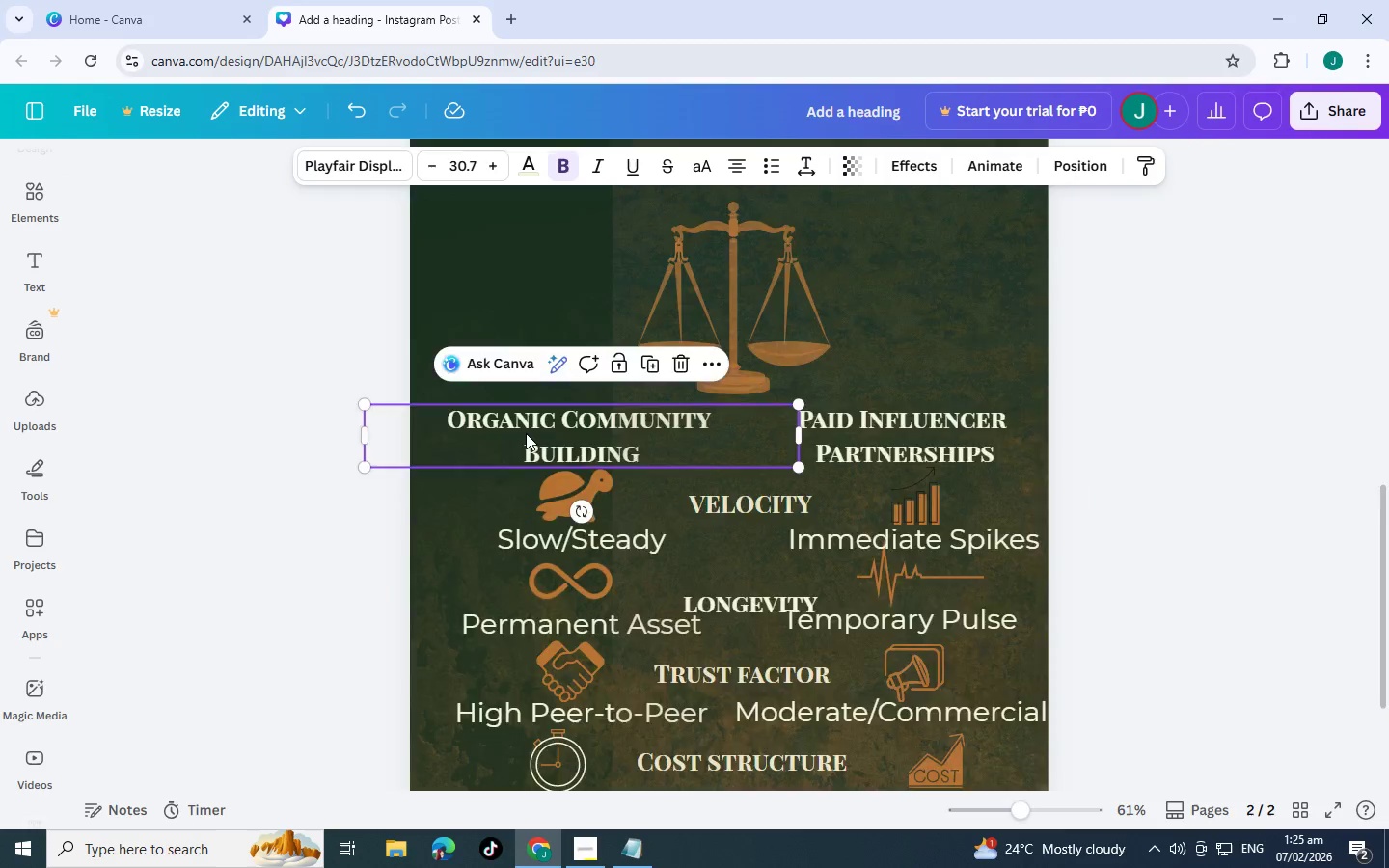 
key(Control+V)
 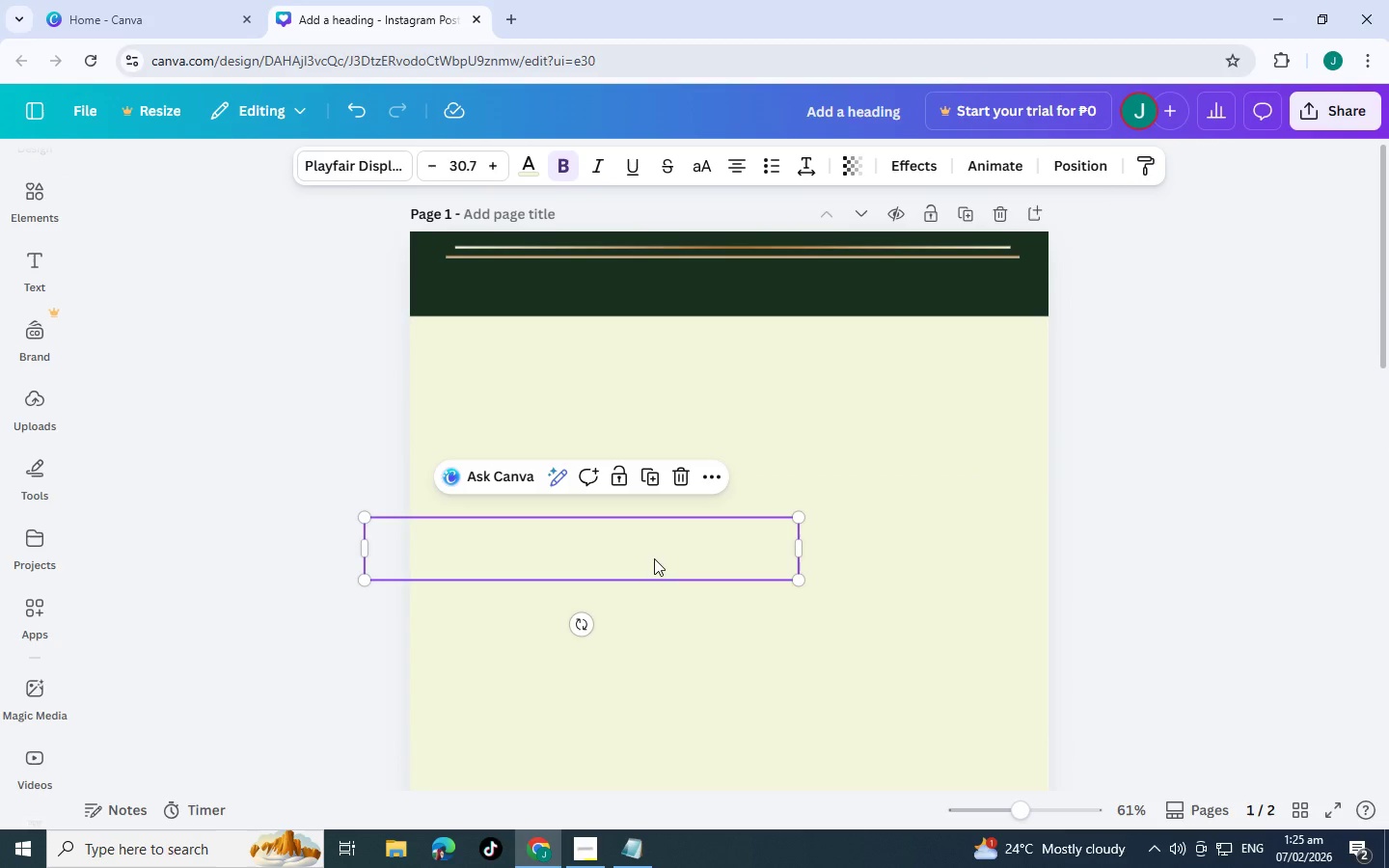 
scroll: coordinate [526, 430], scroll_direction: up, amount: 9.0
 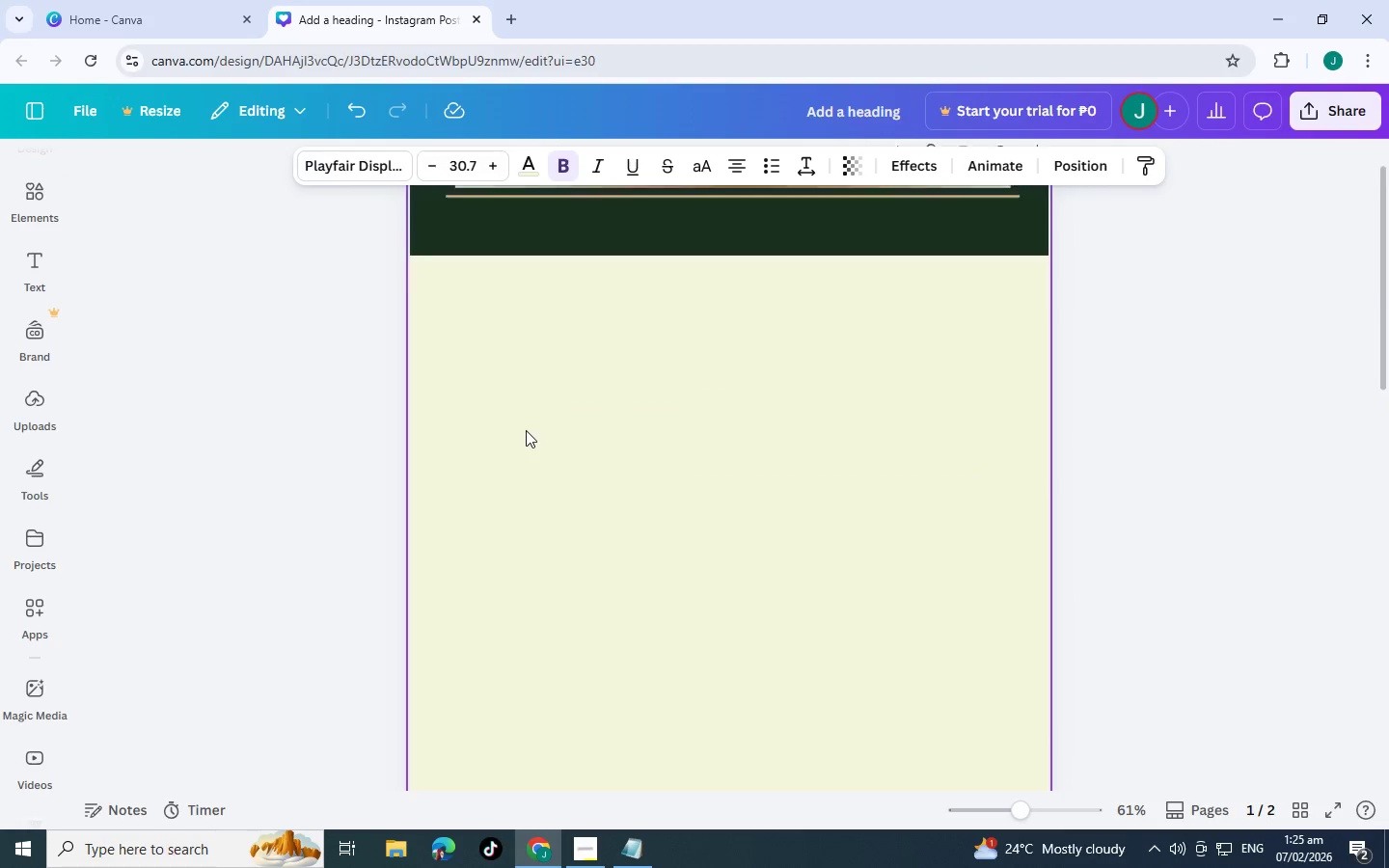 
left_click_drag(start_coordinate=[654, 558], to_coordinate=[749, 294])
 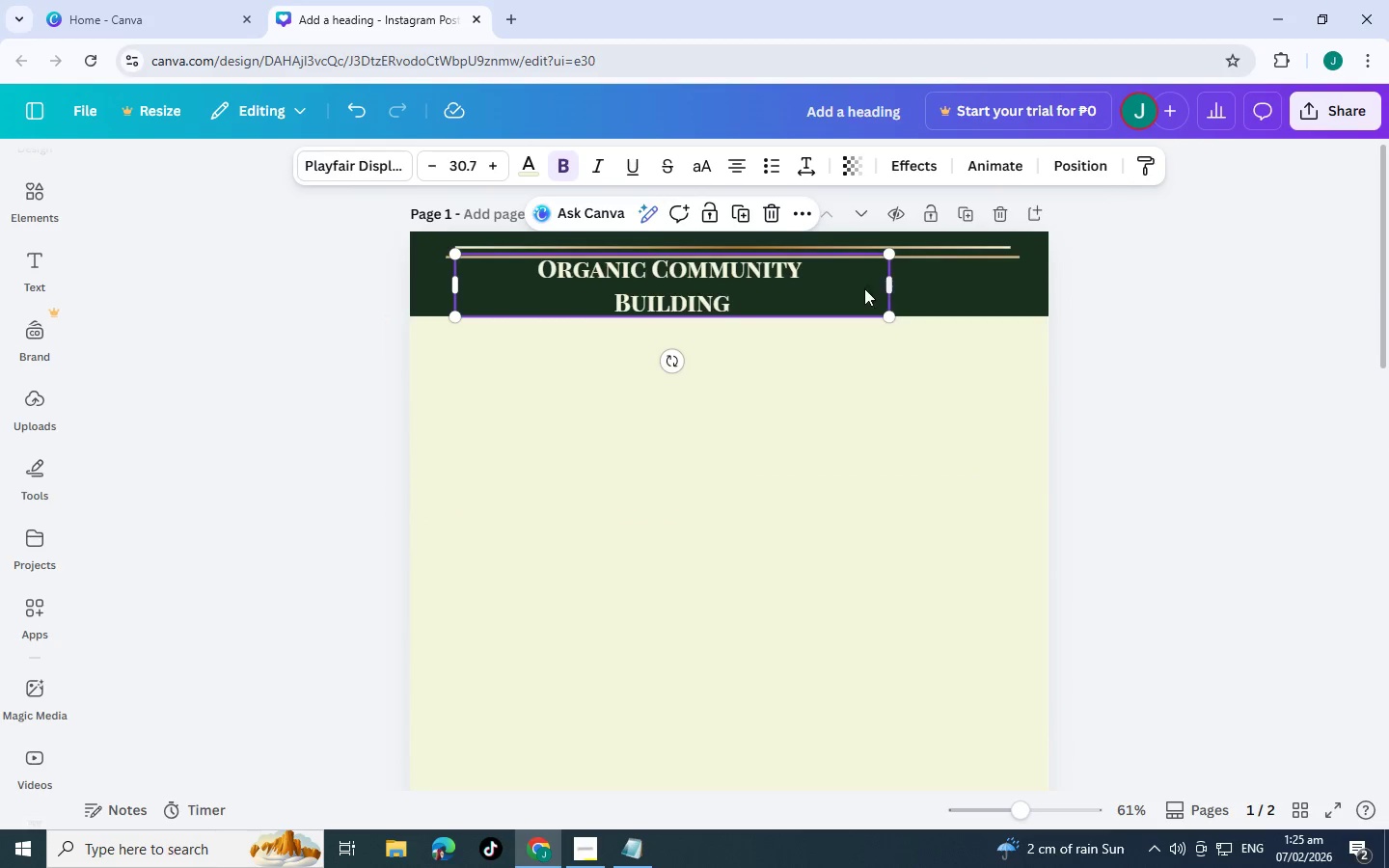 
double_click([803, 266])
 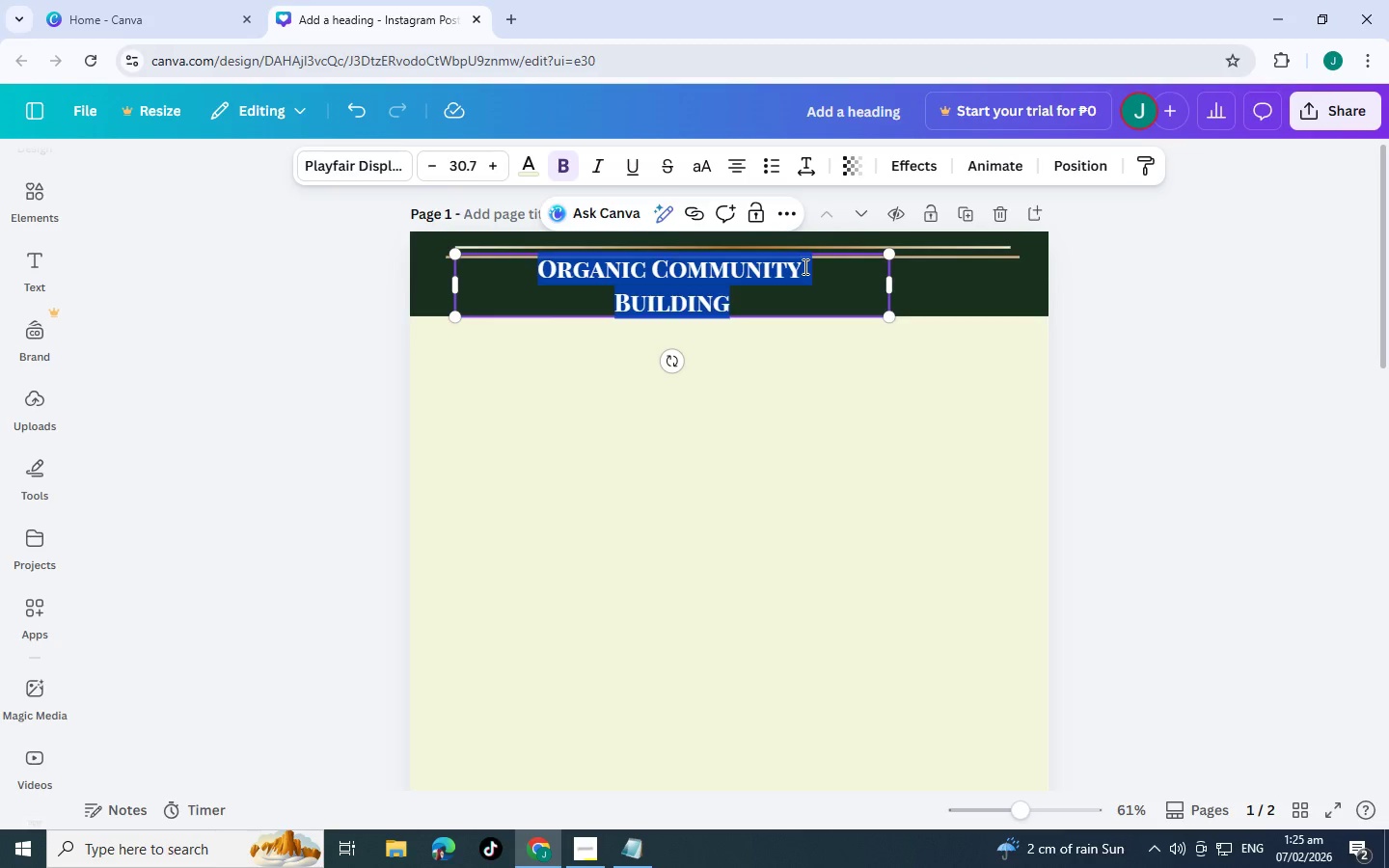 
left_click([803, 266])
 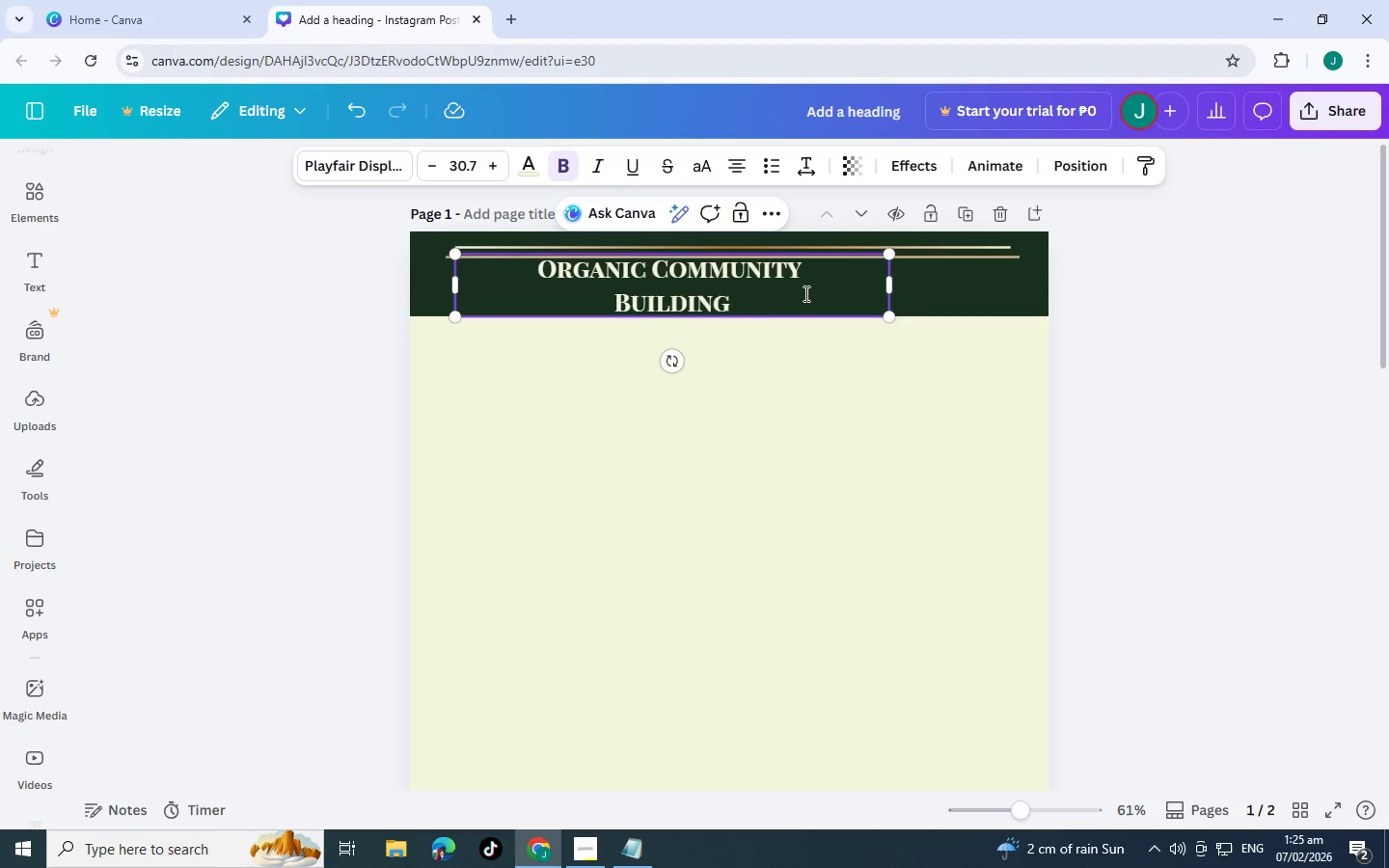 
left_click_drag(start_coordinate=[774, 301], to_coordinate=[655, 263])
 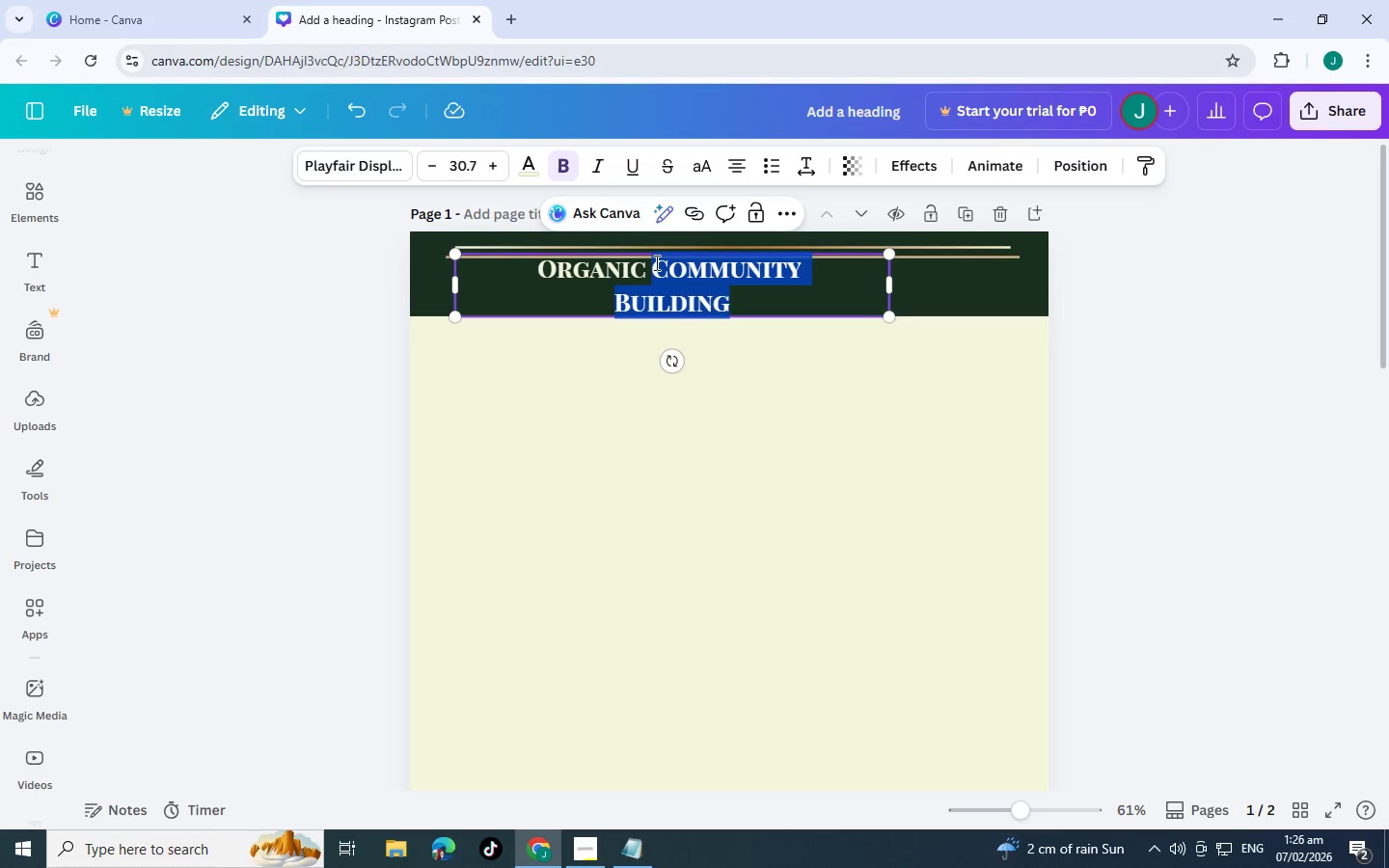 
type(Growth)
 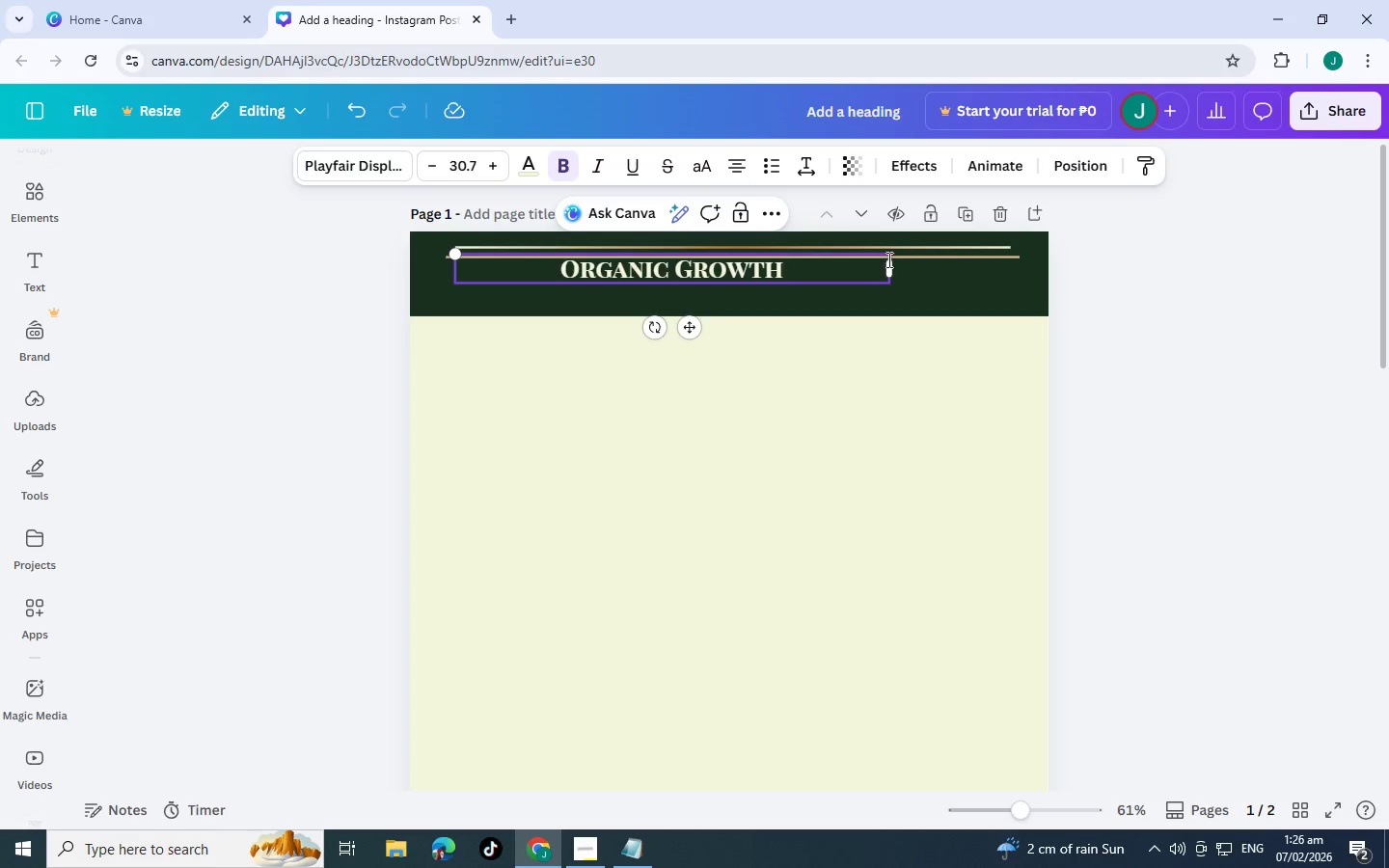 
left_click_drag(start_coordinate=[889, 267], to_coordinate=[696, 264])
 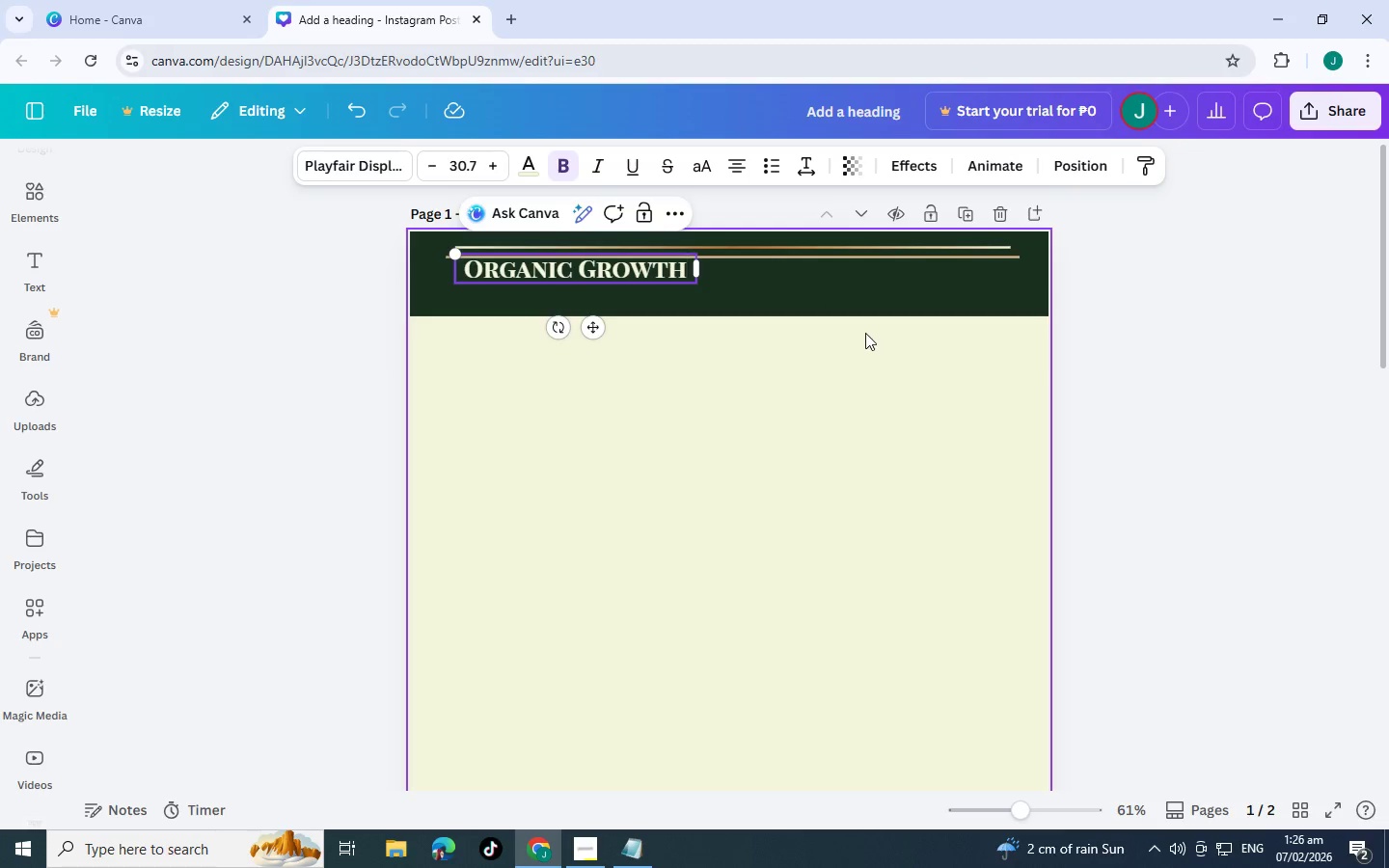 
left_click([865, 333])
 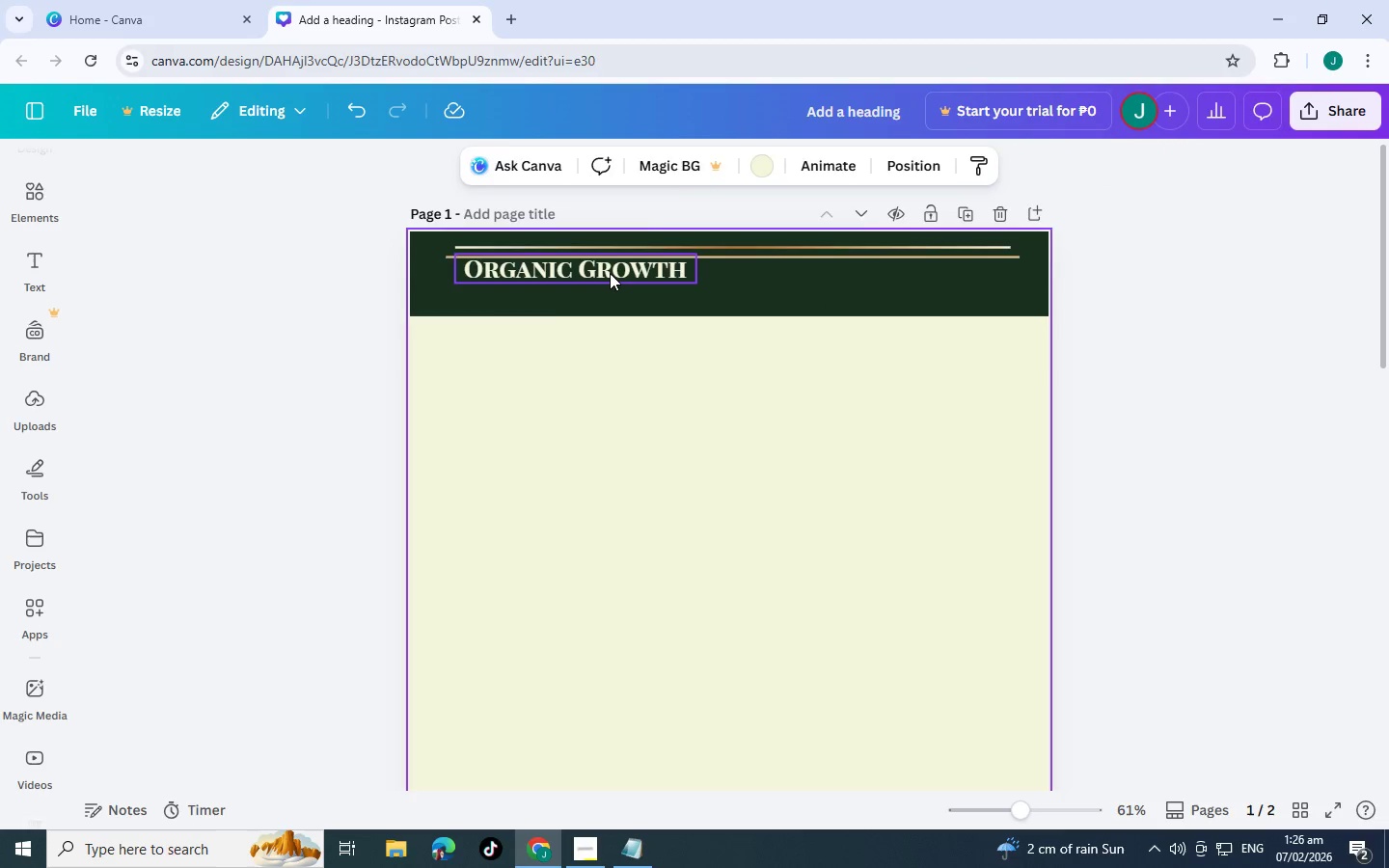 
left_click_drag(start_coordinate=[610, 273], to_coordinate=[611, 285])
 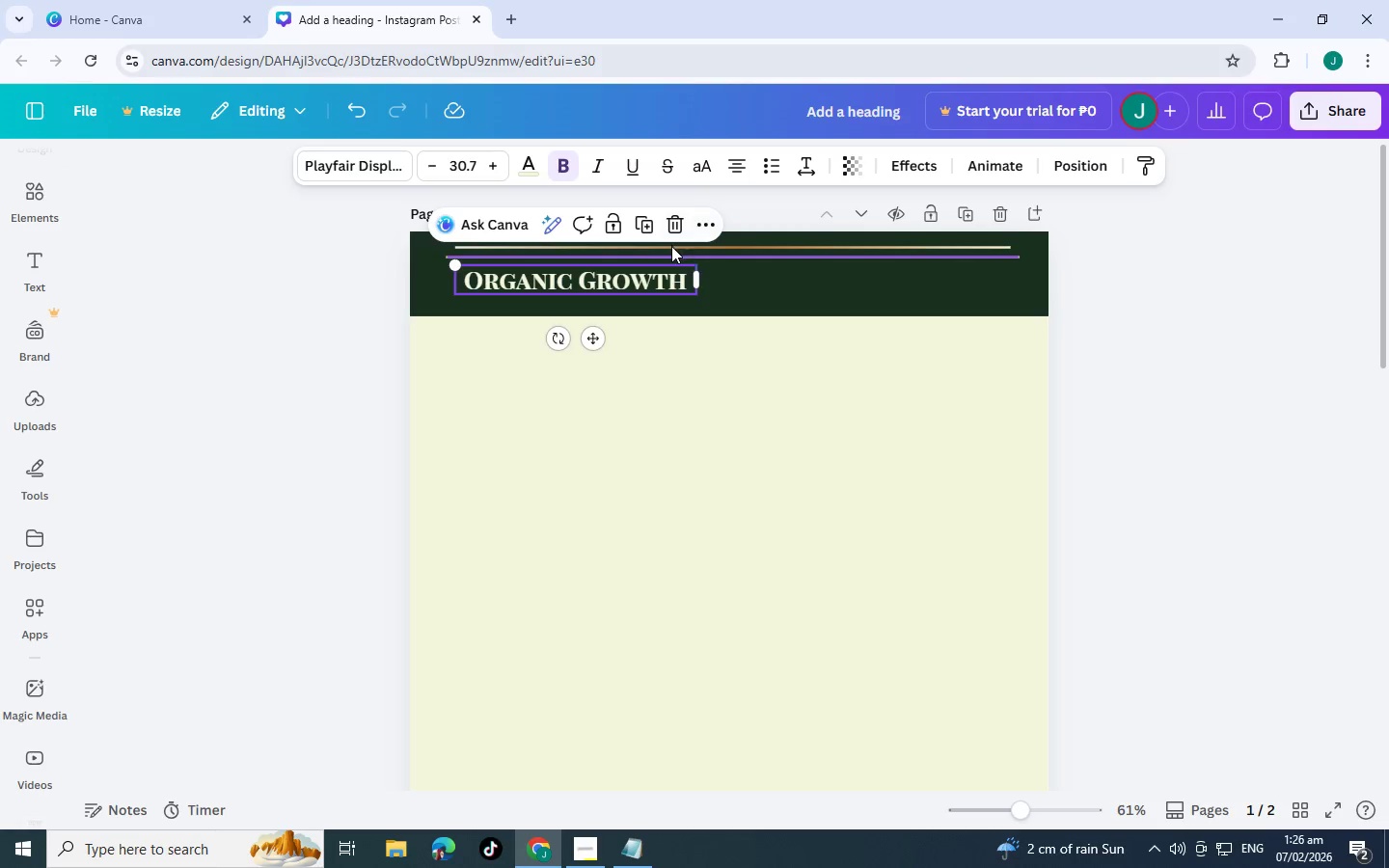 
left_click([743, 247])
 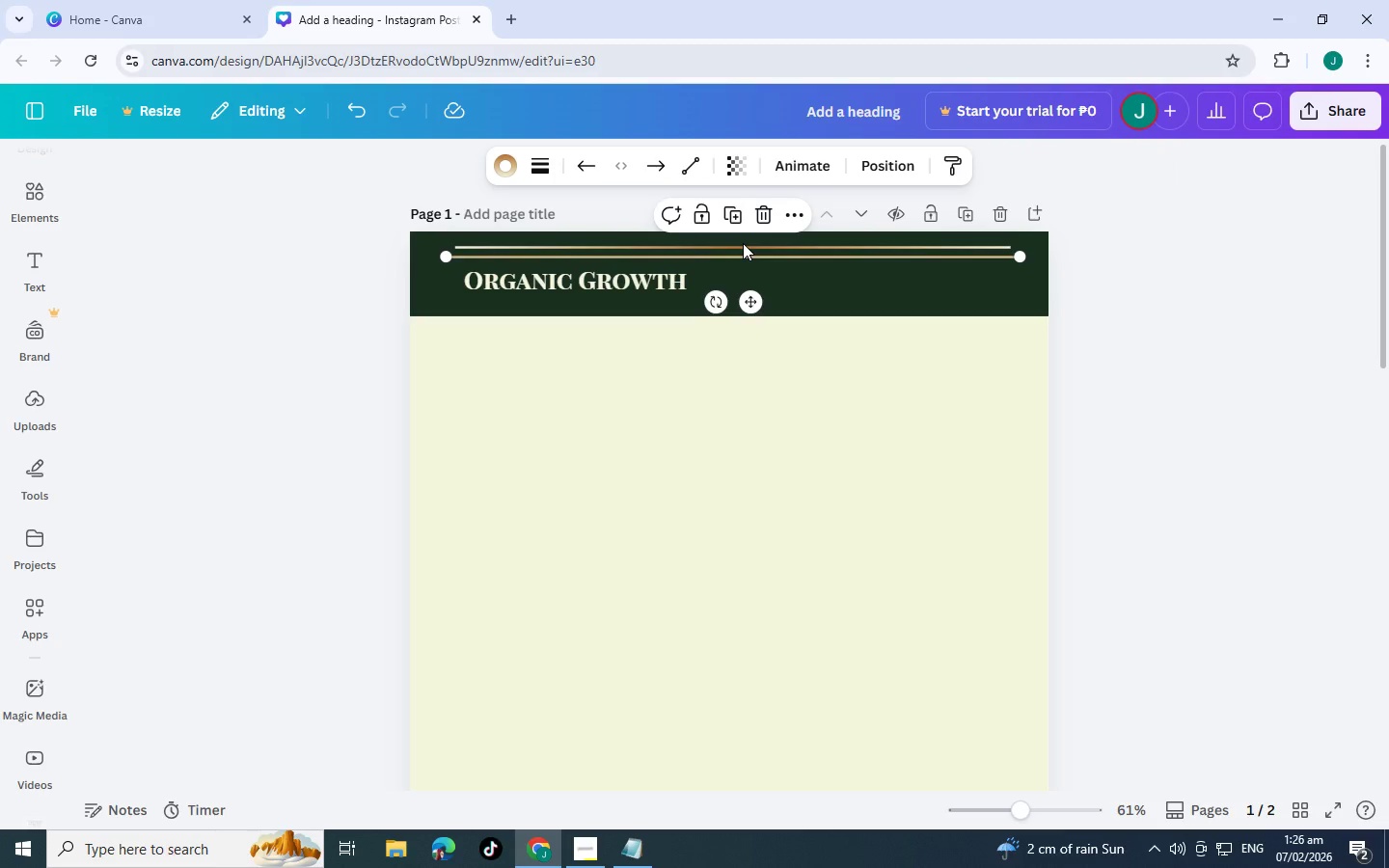 
key(Control+C)
 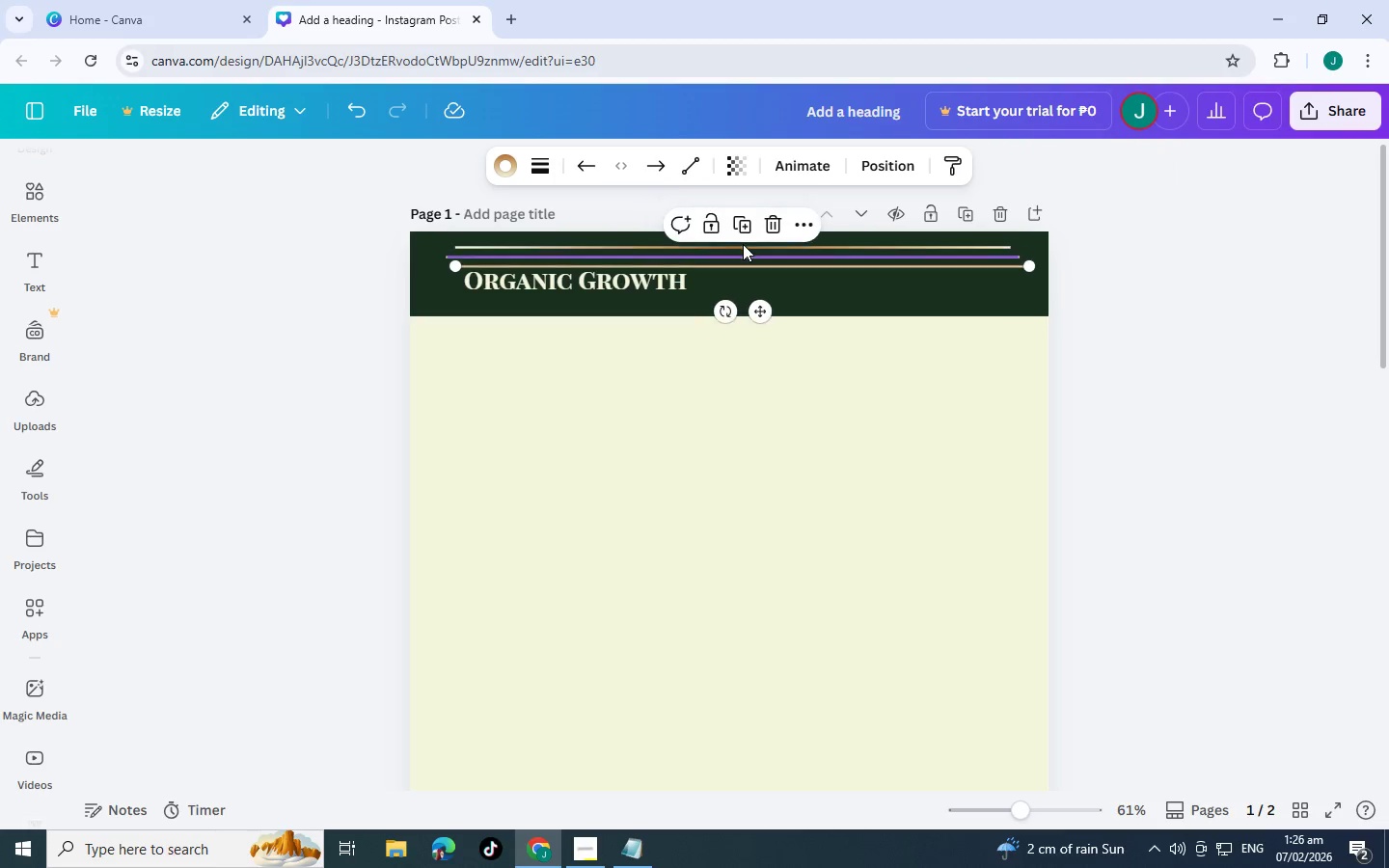 
key(Control+V)
 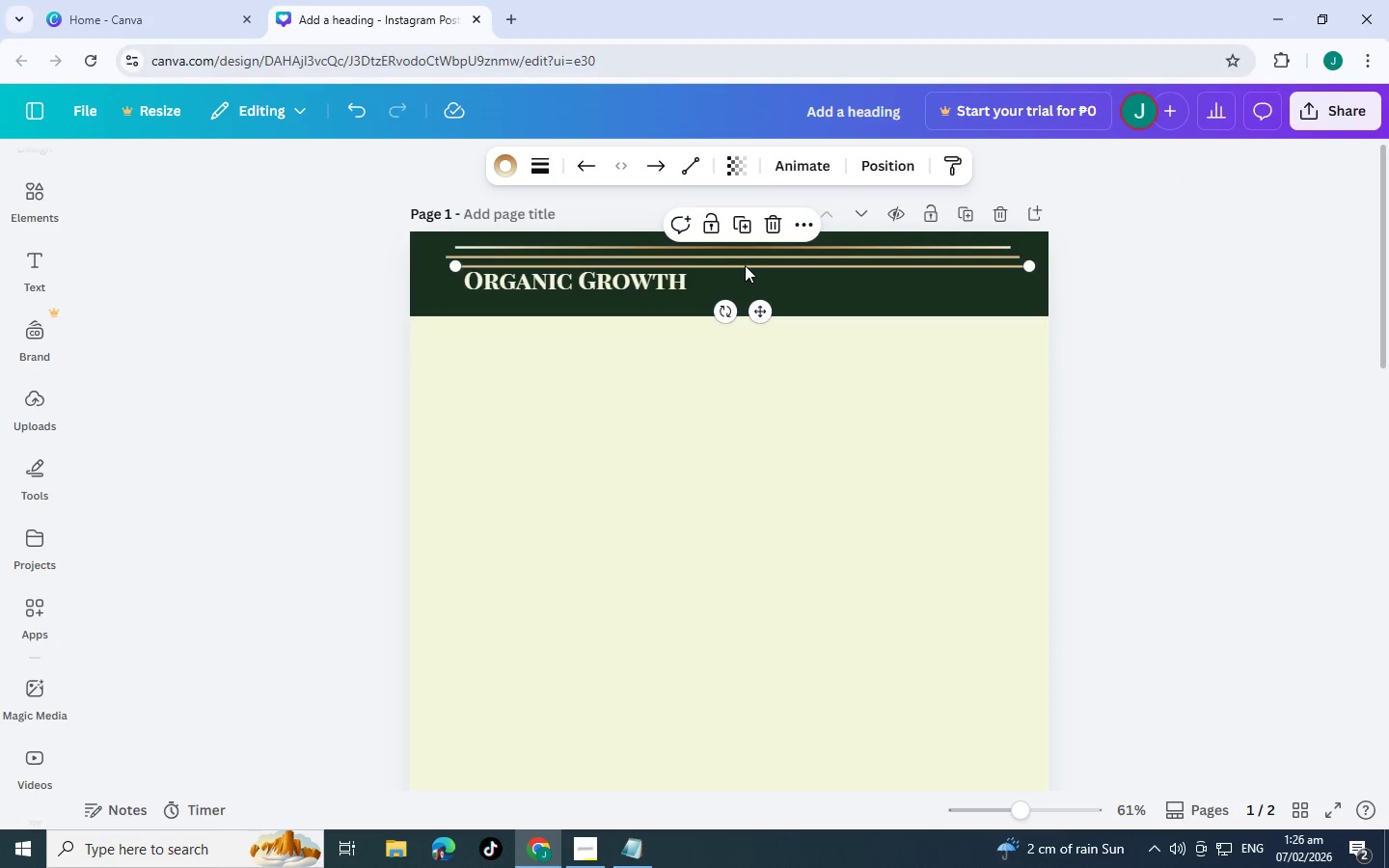 
left_click_drag(start_coordinate=[745, 265], to_coordinate=[737, 310])
 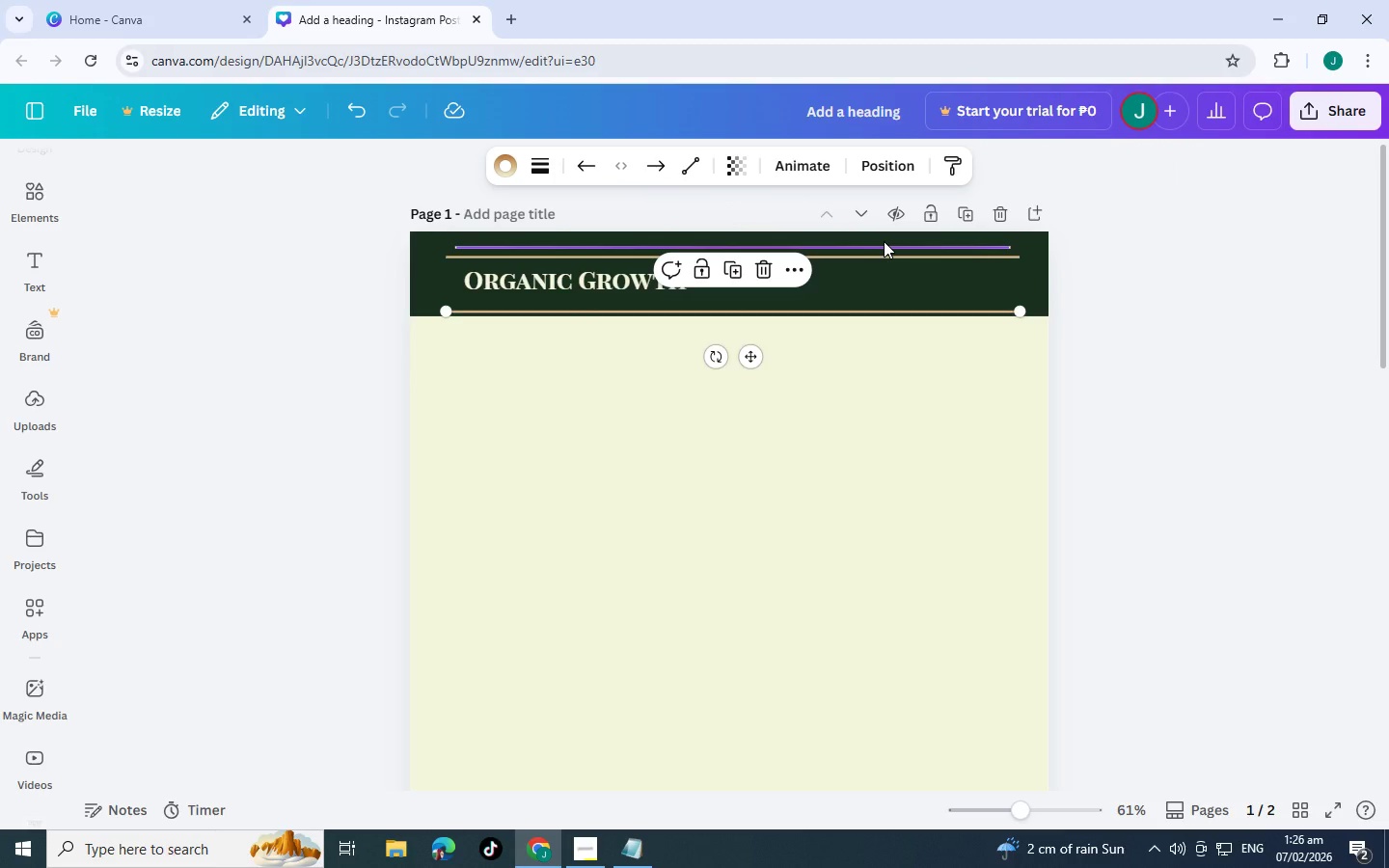 
left_click([884, 241])
 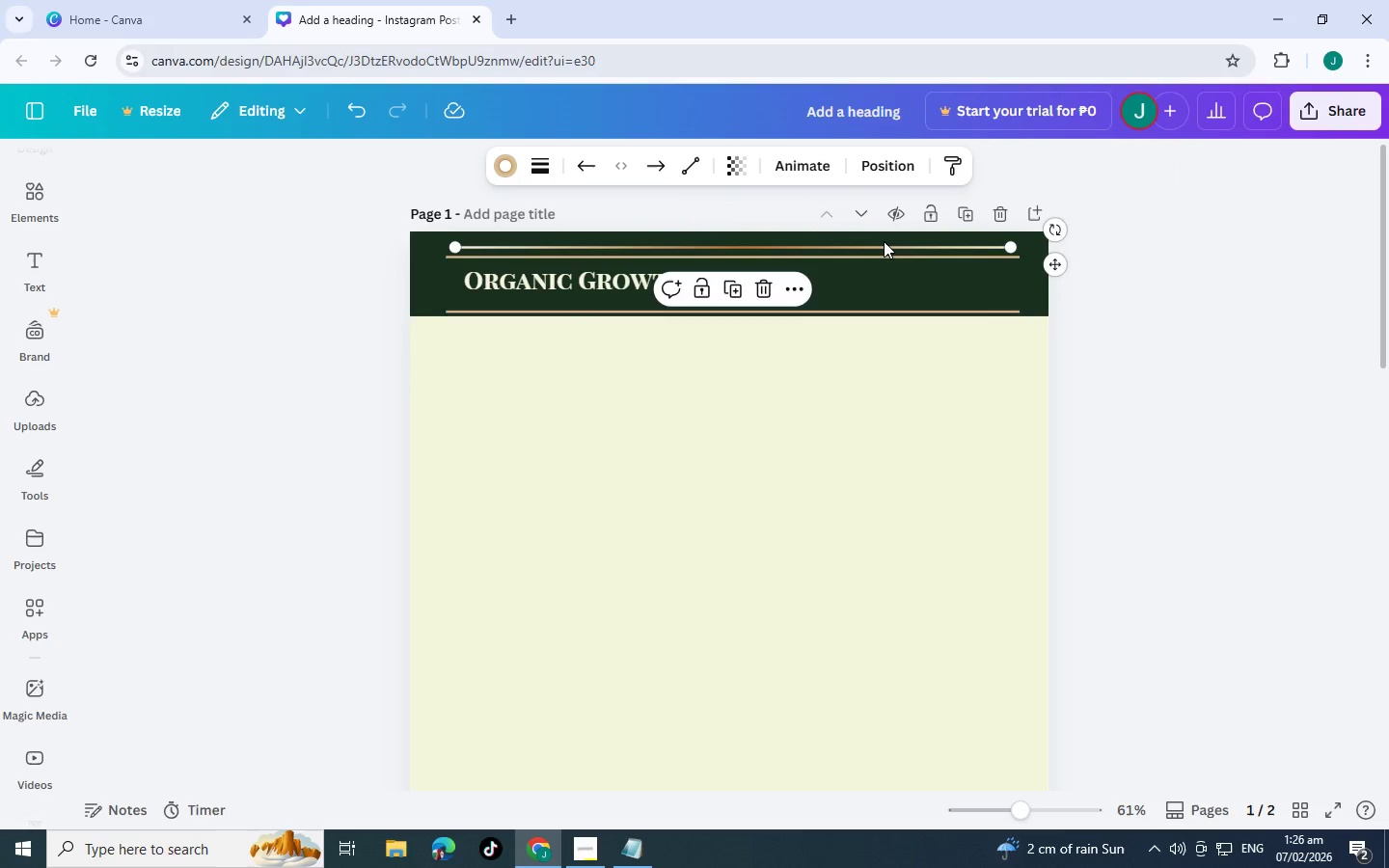 
key(Control+C)
 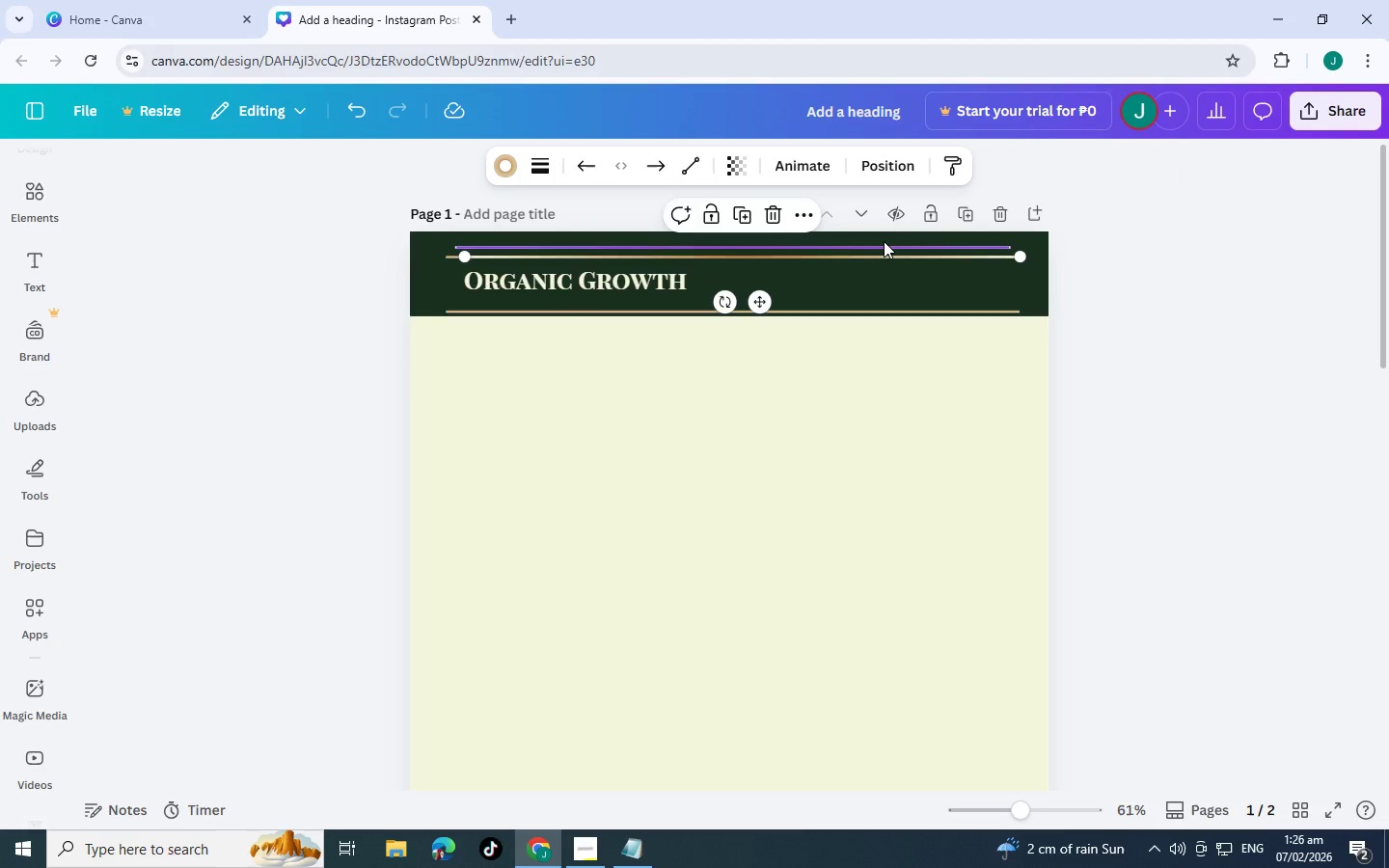 
key(Control+V)
 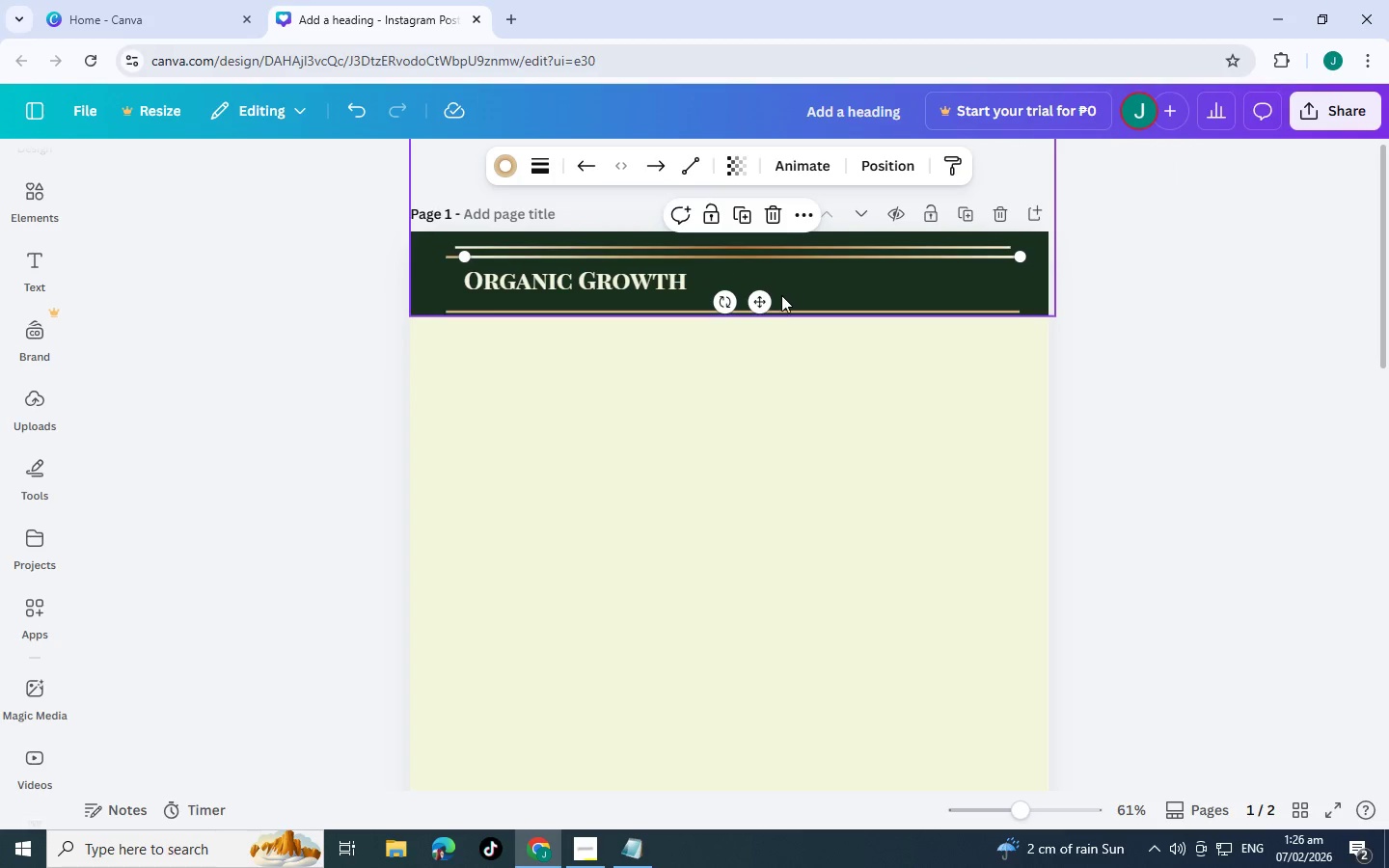 
left_click_drag(start_coordinate=[766, 306], to_coordinate=[757, 353])
 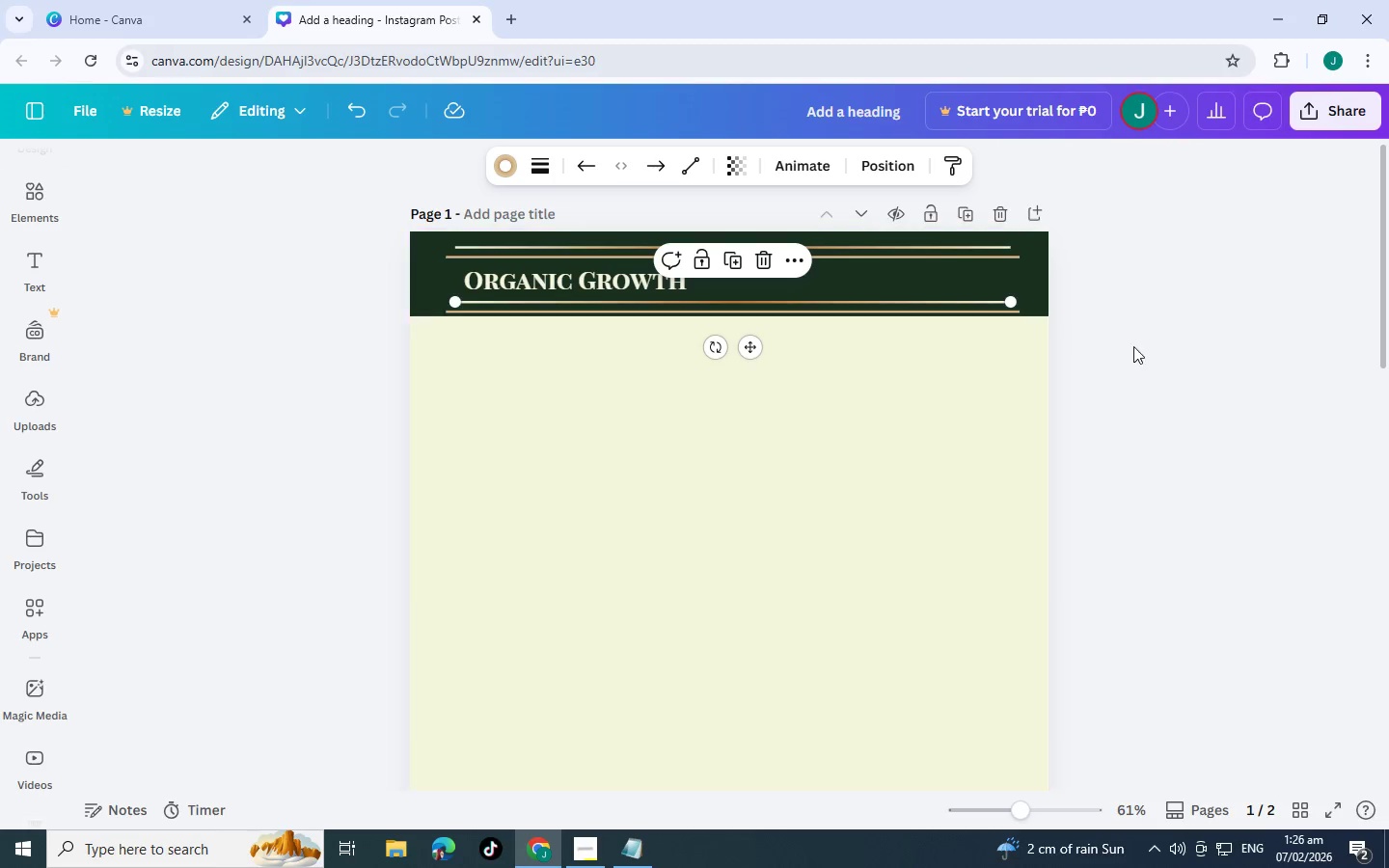 
left_click([1200, 349])
 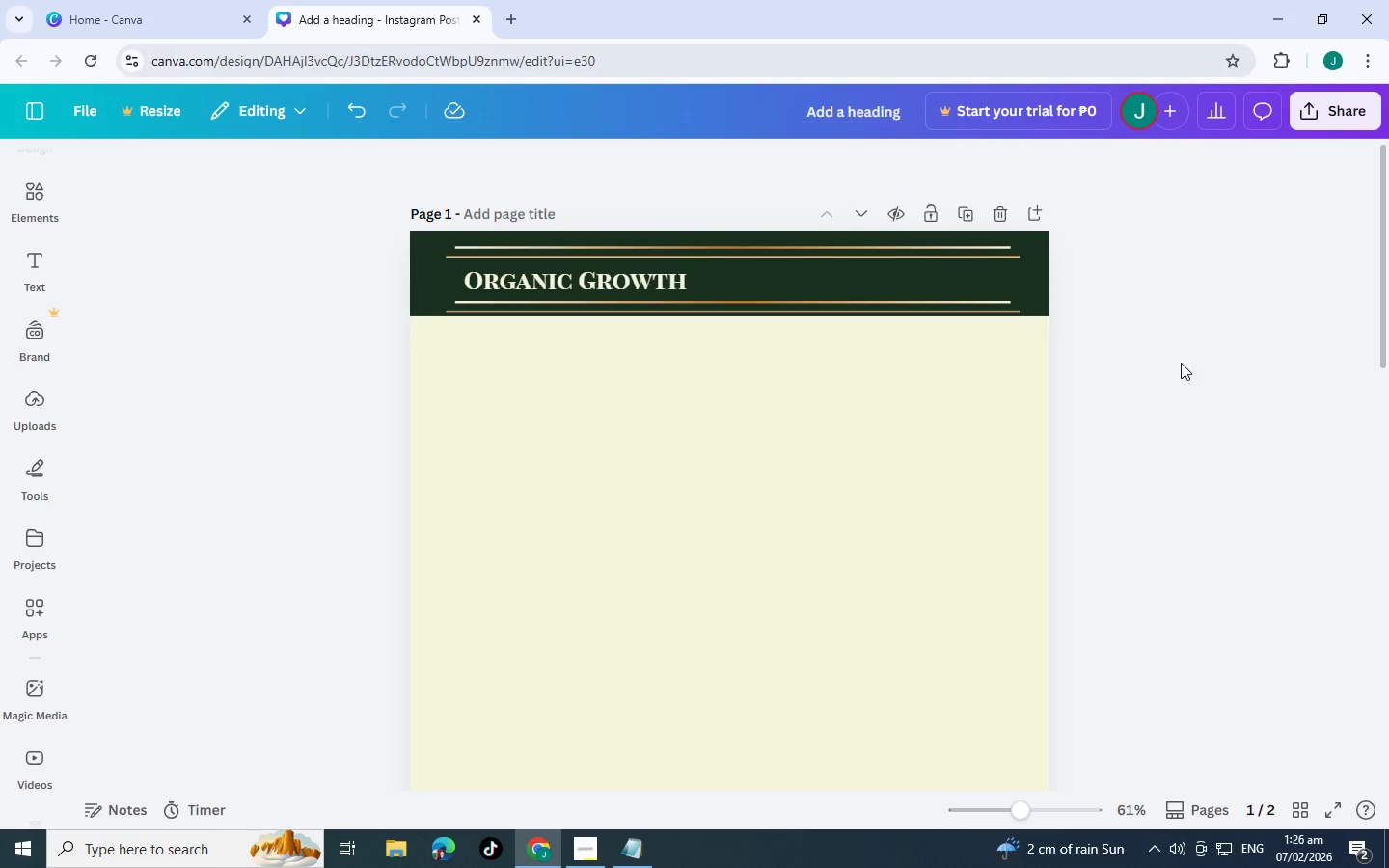 
scroll: coordinate [1181, 362], scroll_direction: up, amount: 2.0
 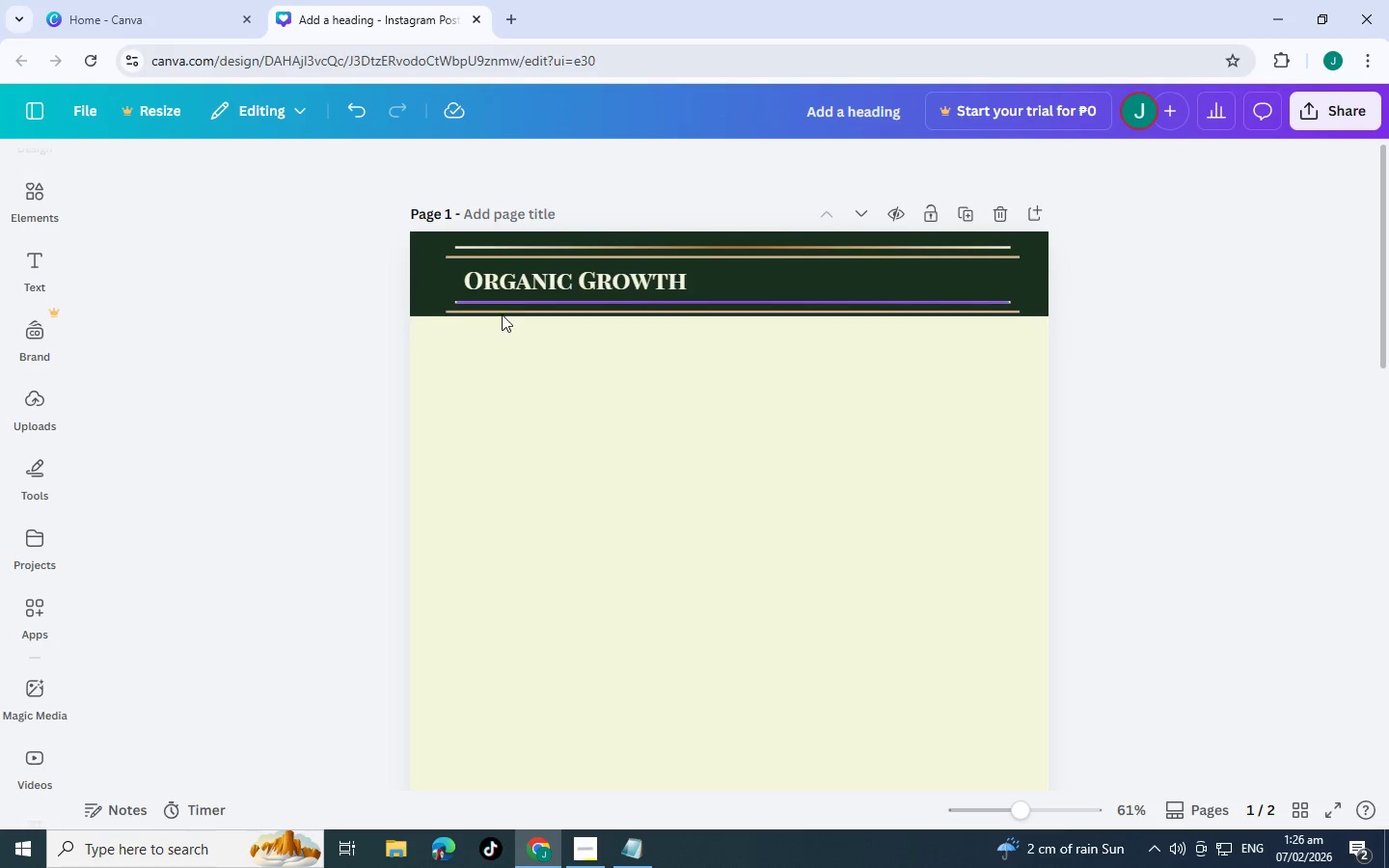 
left_click_drag(start_coordinate=[499, 305], to_coordinate=[497, 310])
 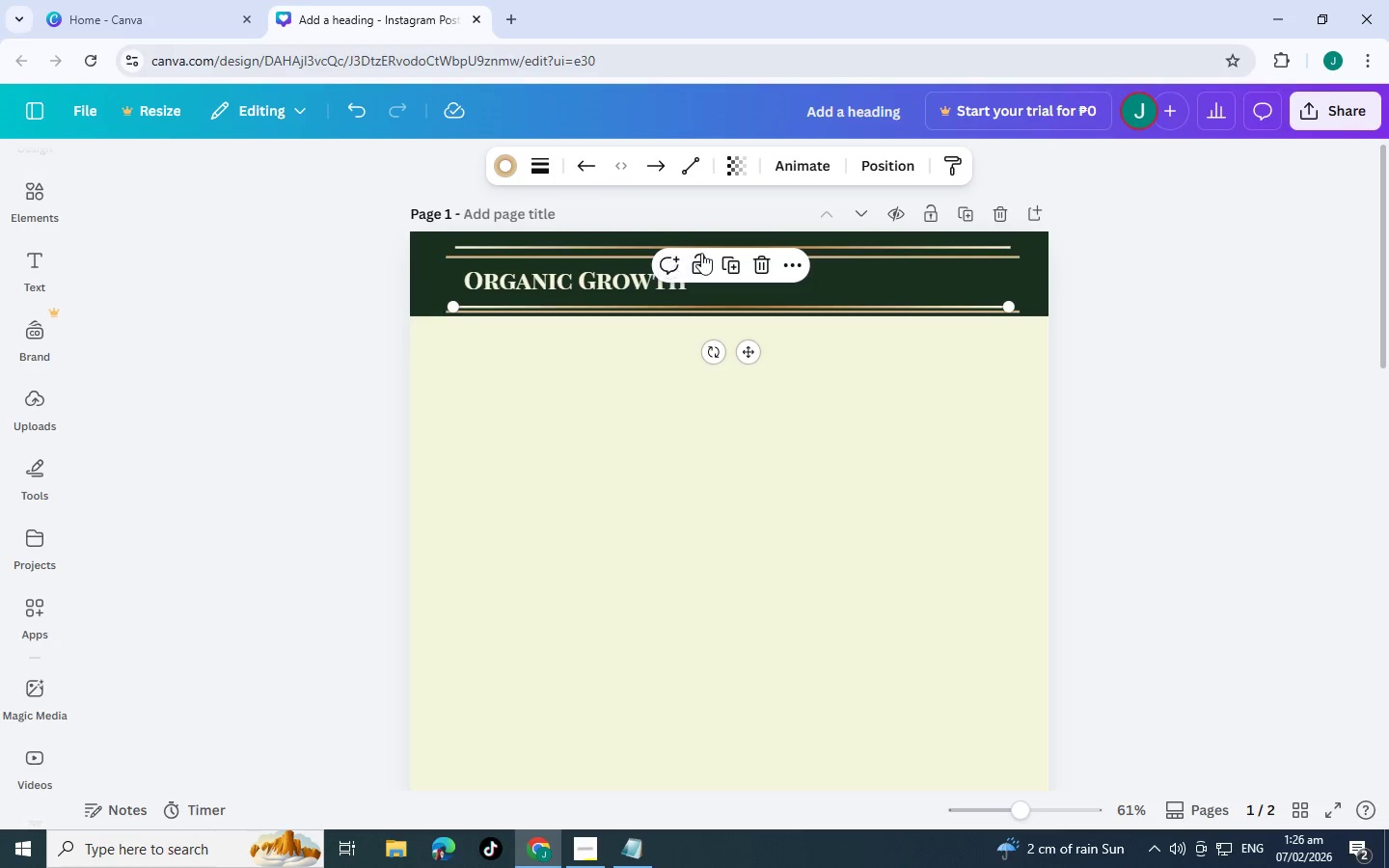 
hold_key(key=ControlLeft, duration=1.5)
 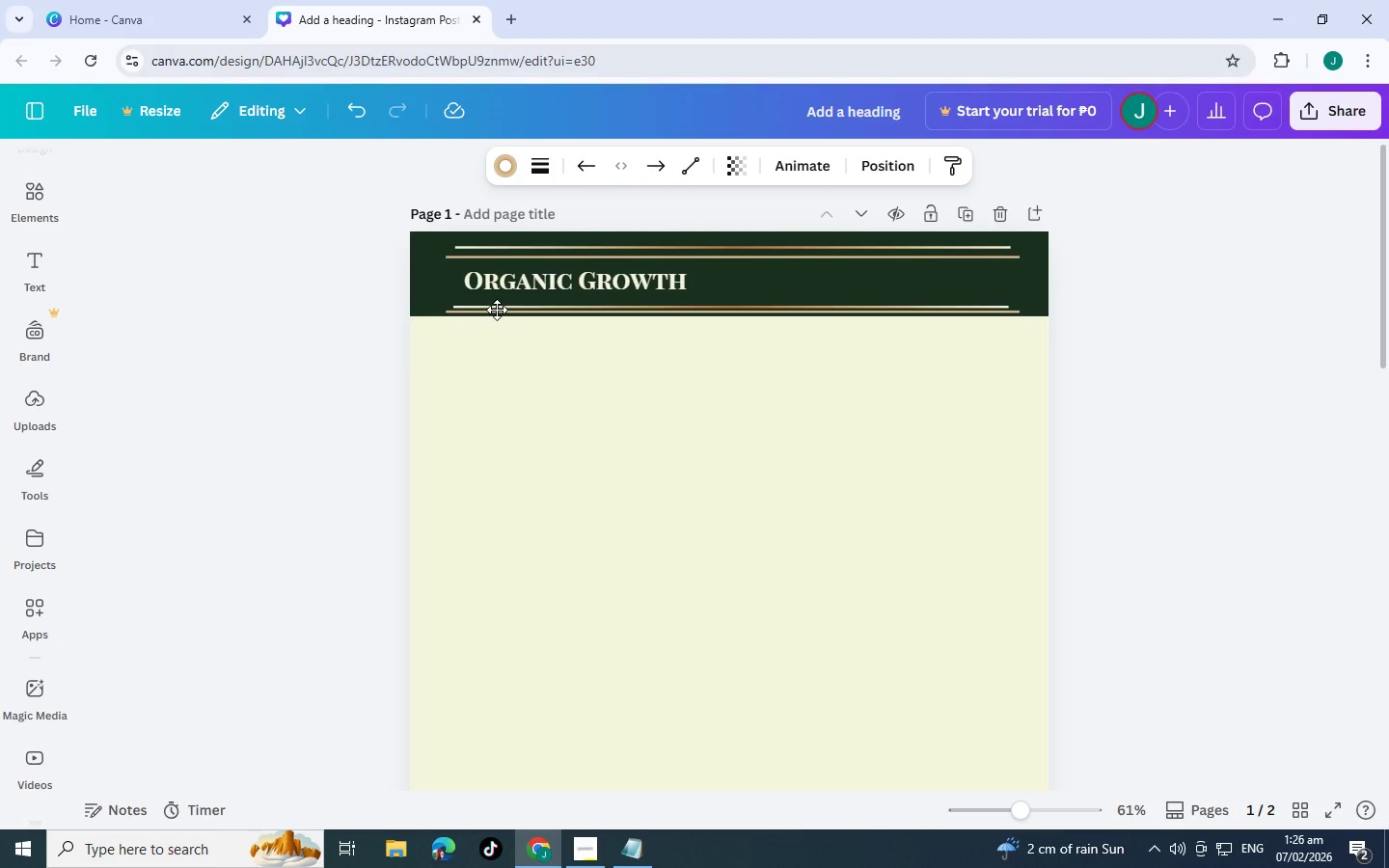 
hold_key(key=ControlLeft, duration=1.2)
 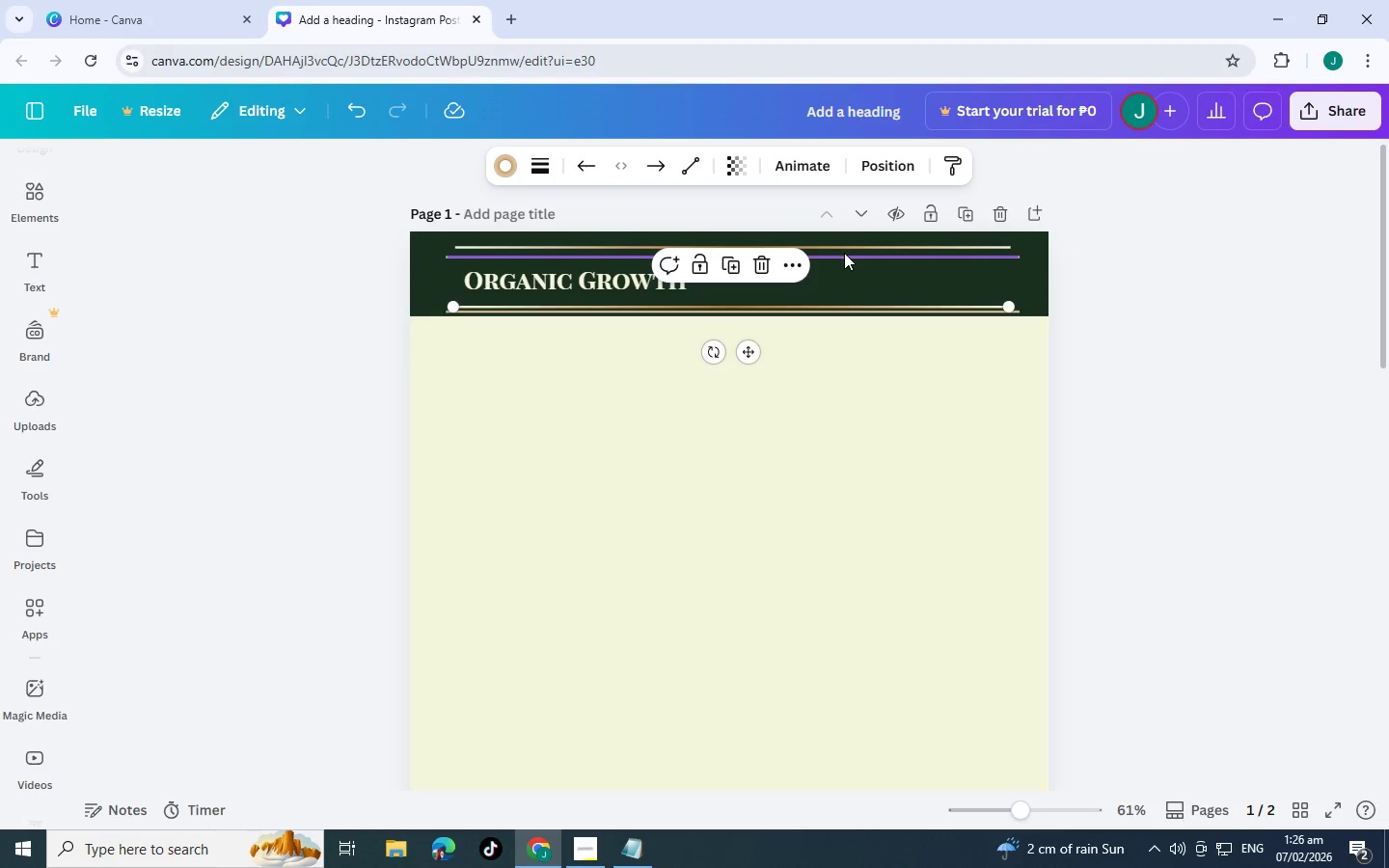 
hold_key(key=ControlLeft, duration=1.53)
 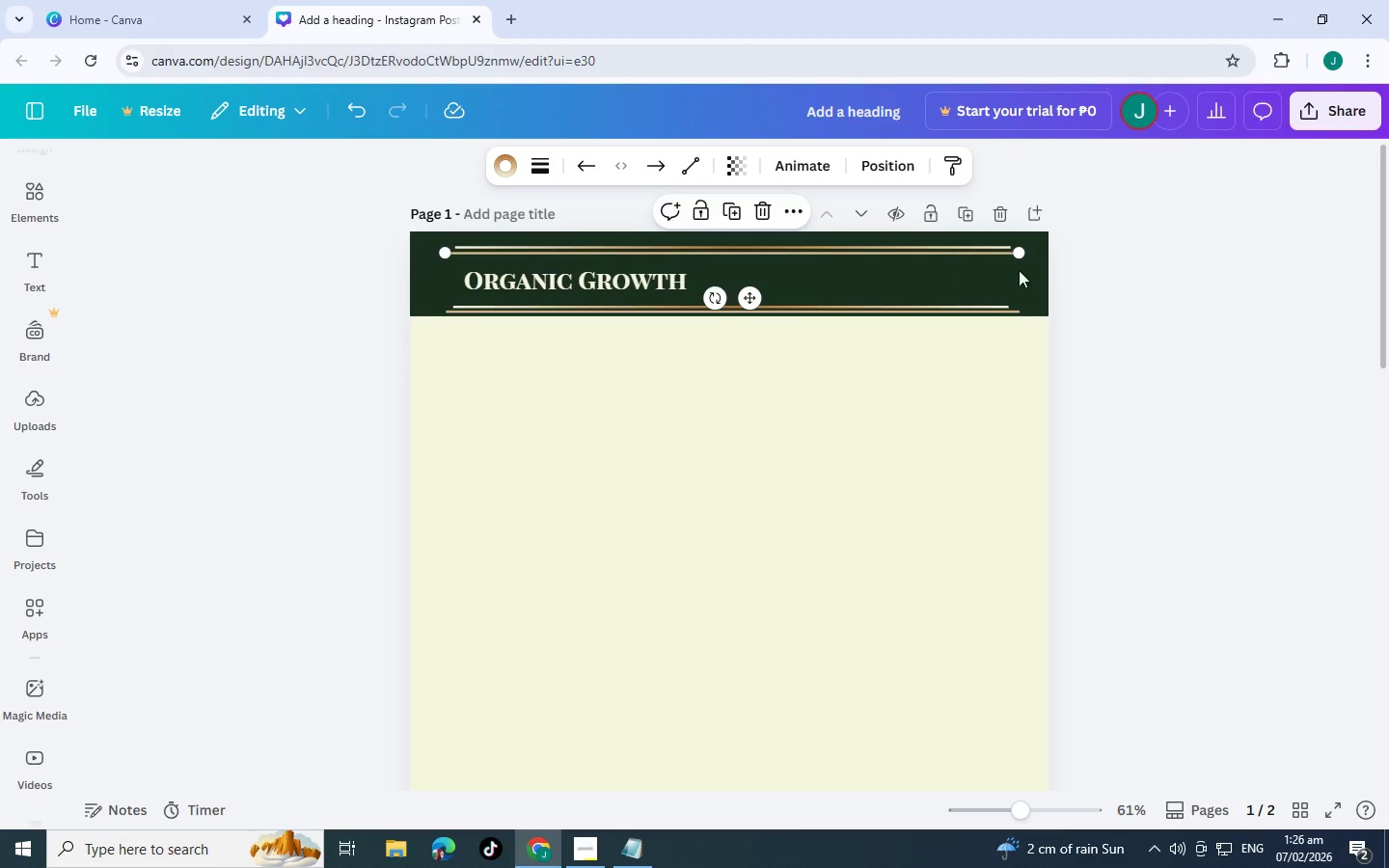 
hold_key(key=ControlLeft, duration=0.38)
 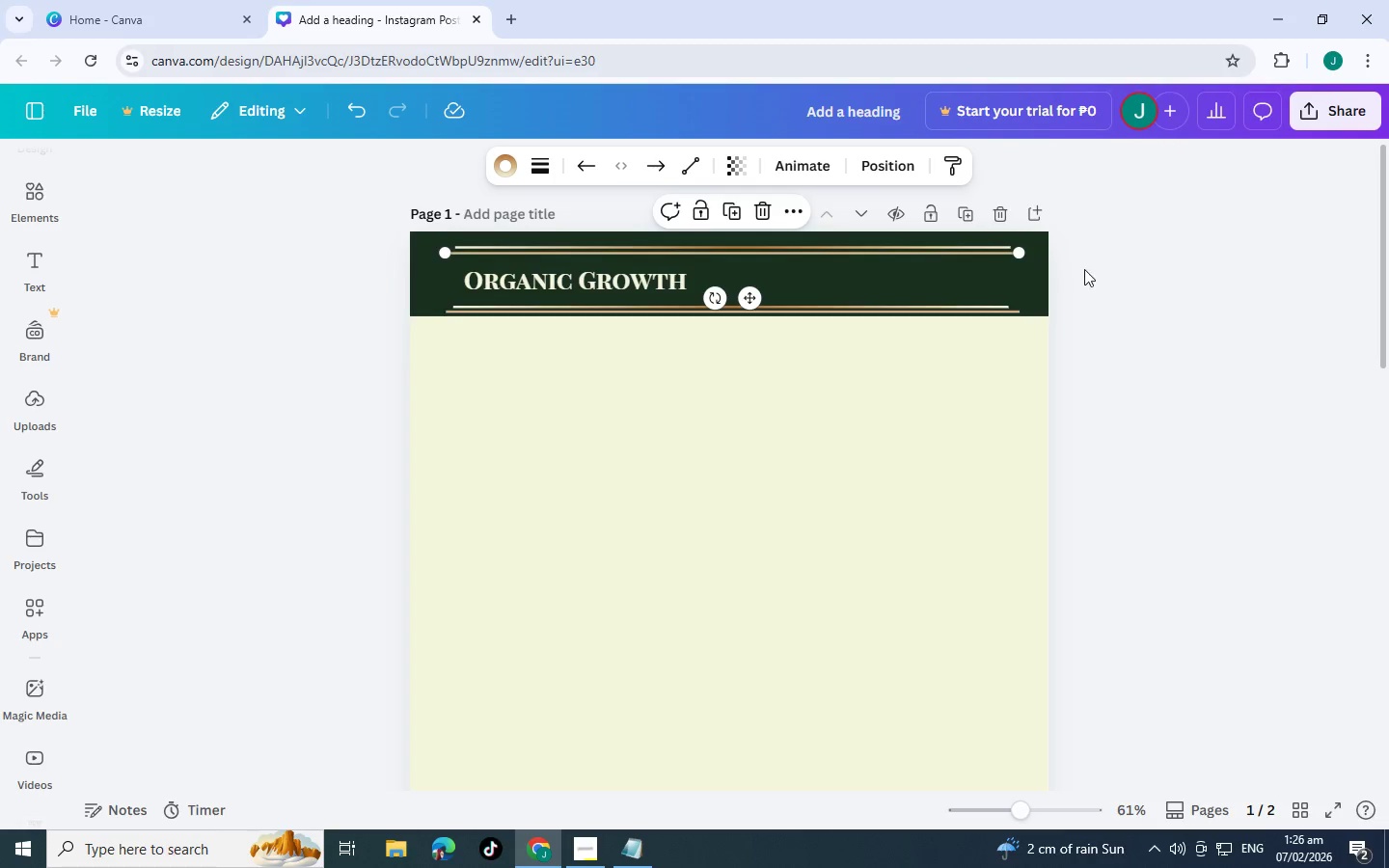 
left_click([1090, 269])
 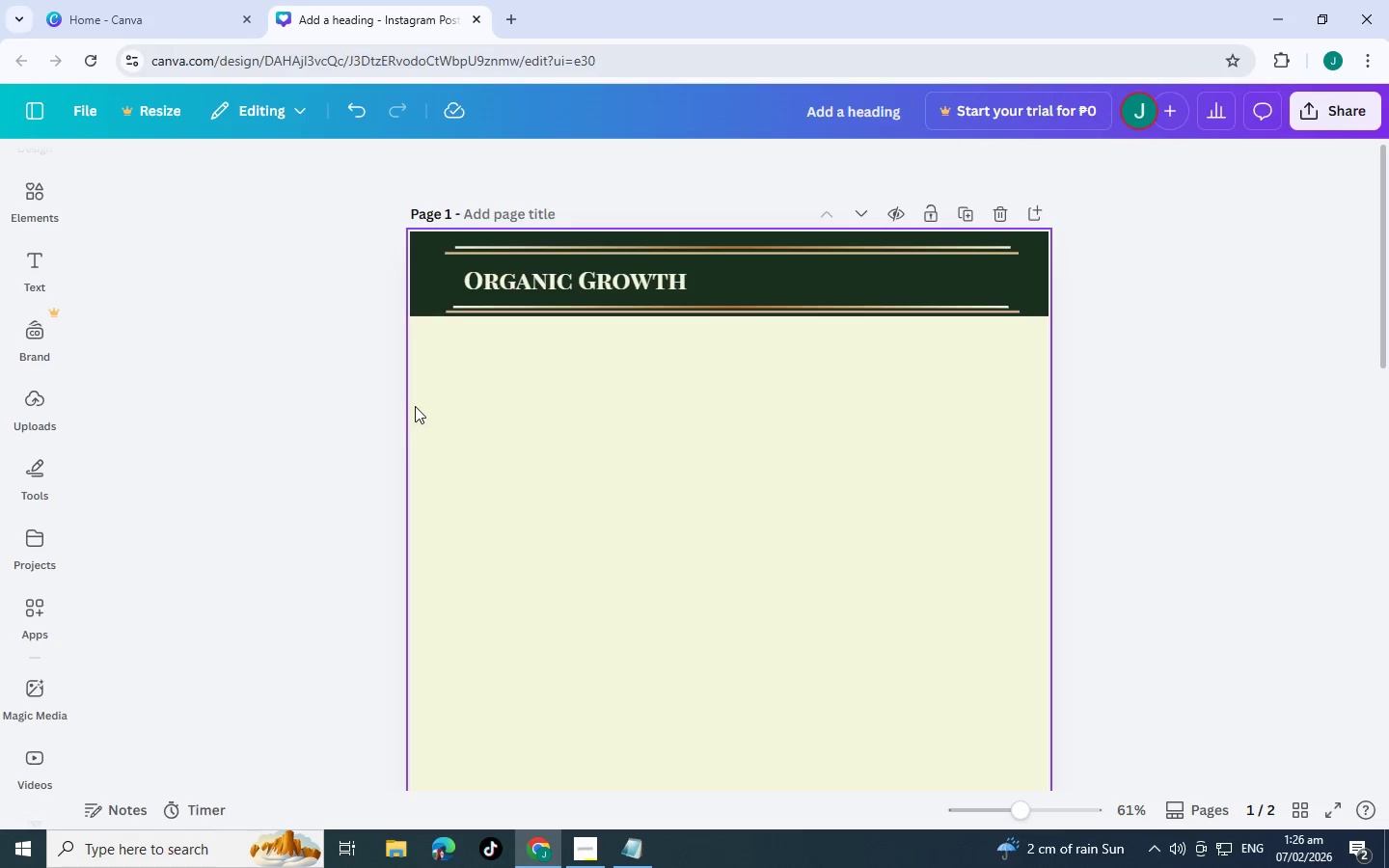 
scroll: coordinate [533, 482], scroll_direction: down, amount: 3.0
 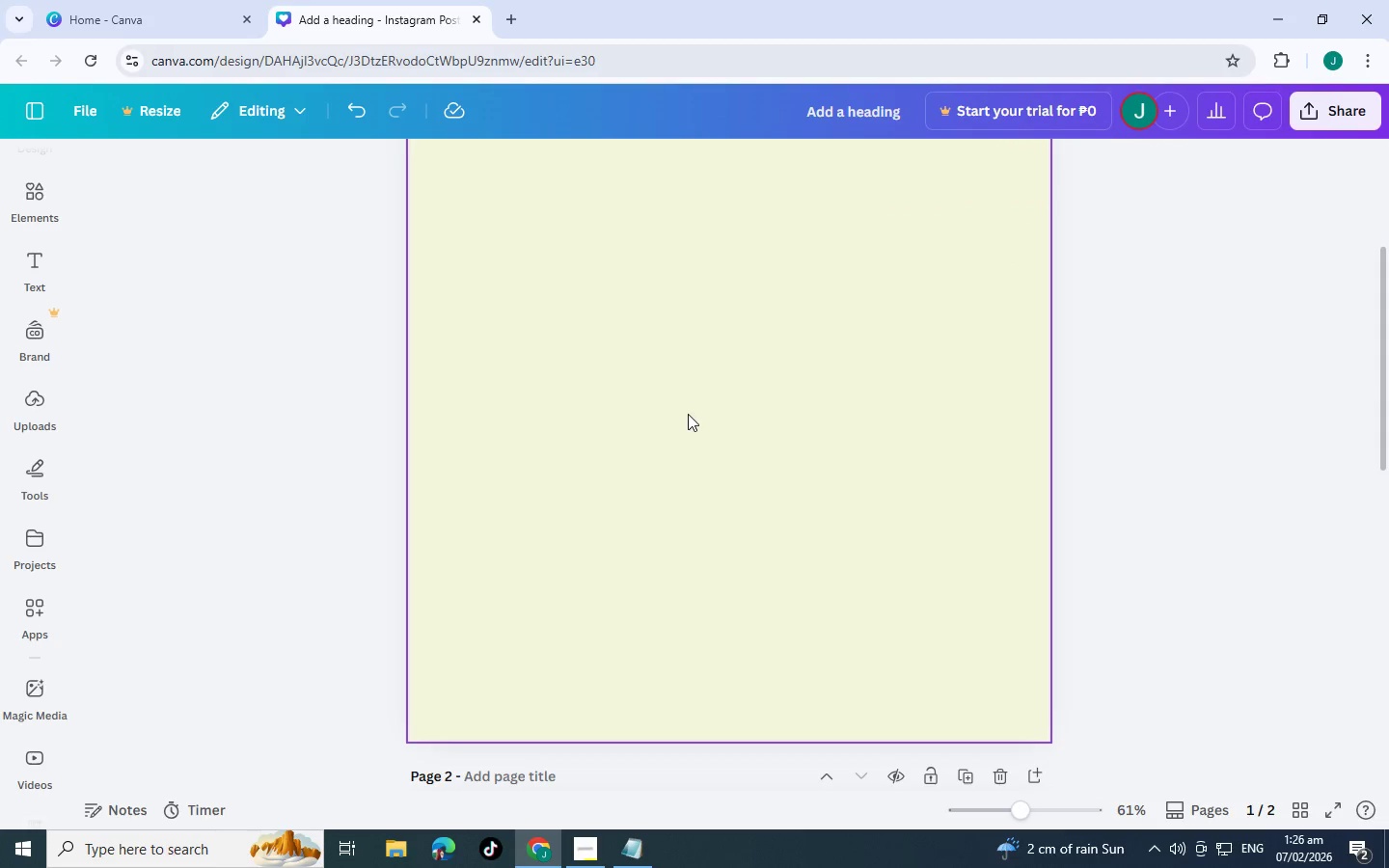 
scroll: coordinate [705, 390], scroll_direction: up, amount: 5.0
 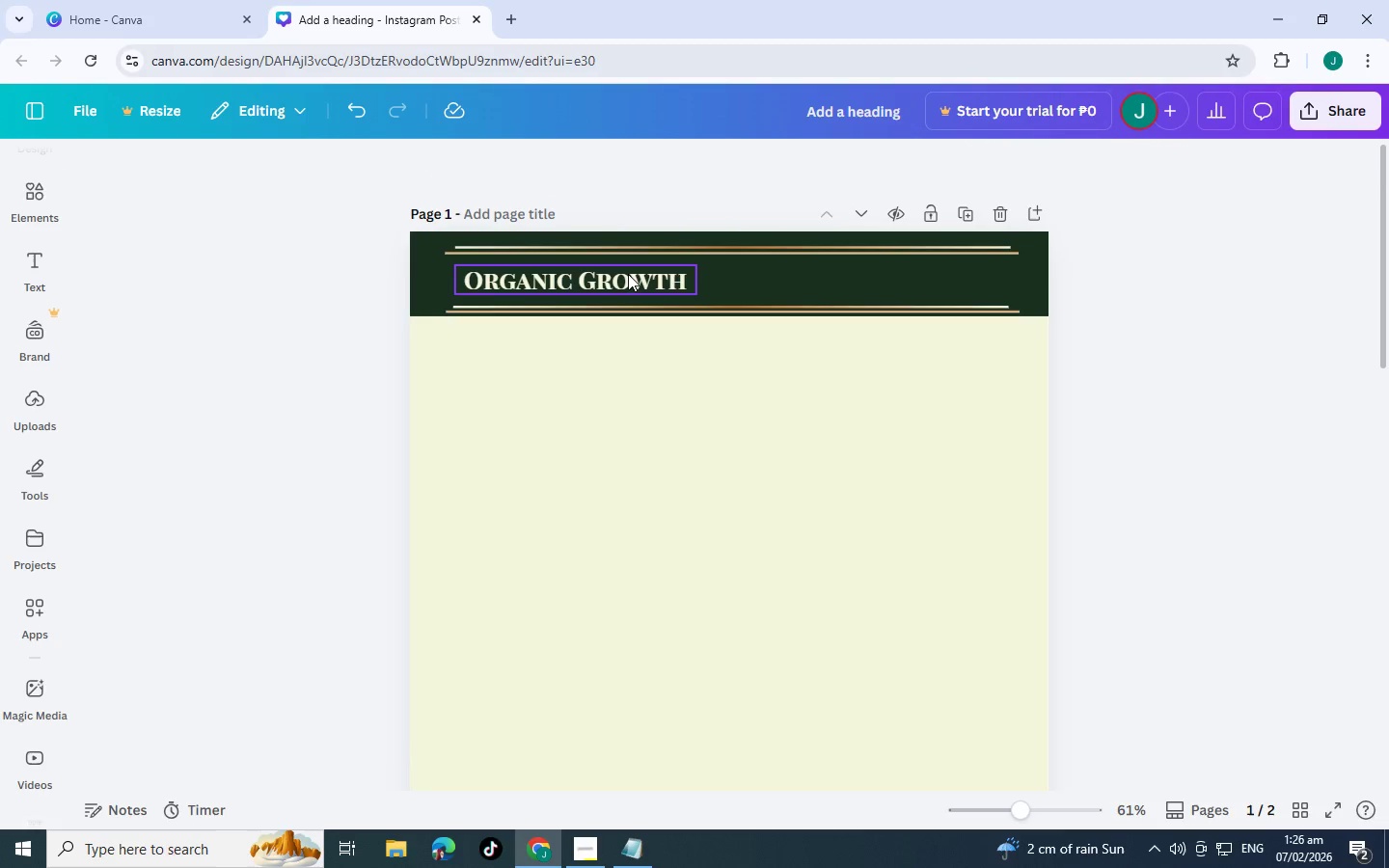 
left_click([629, 275])
 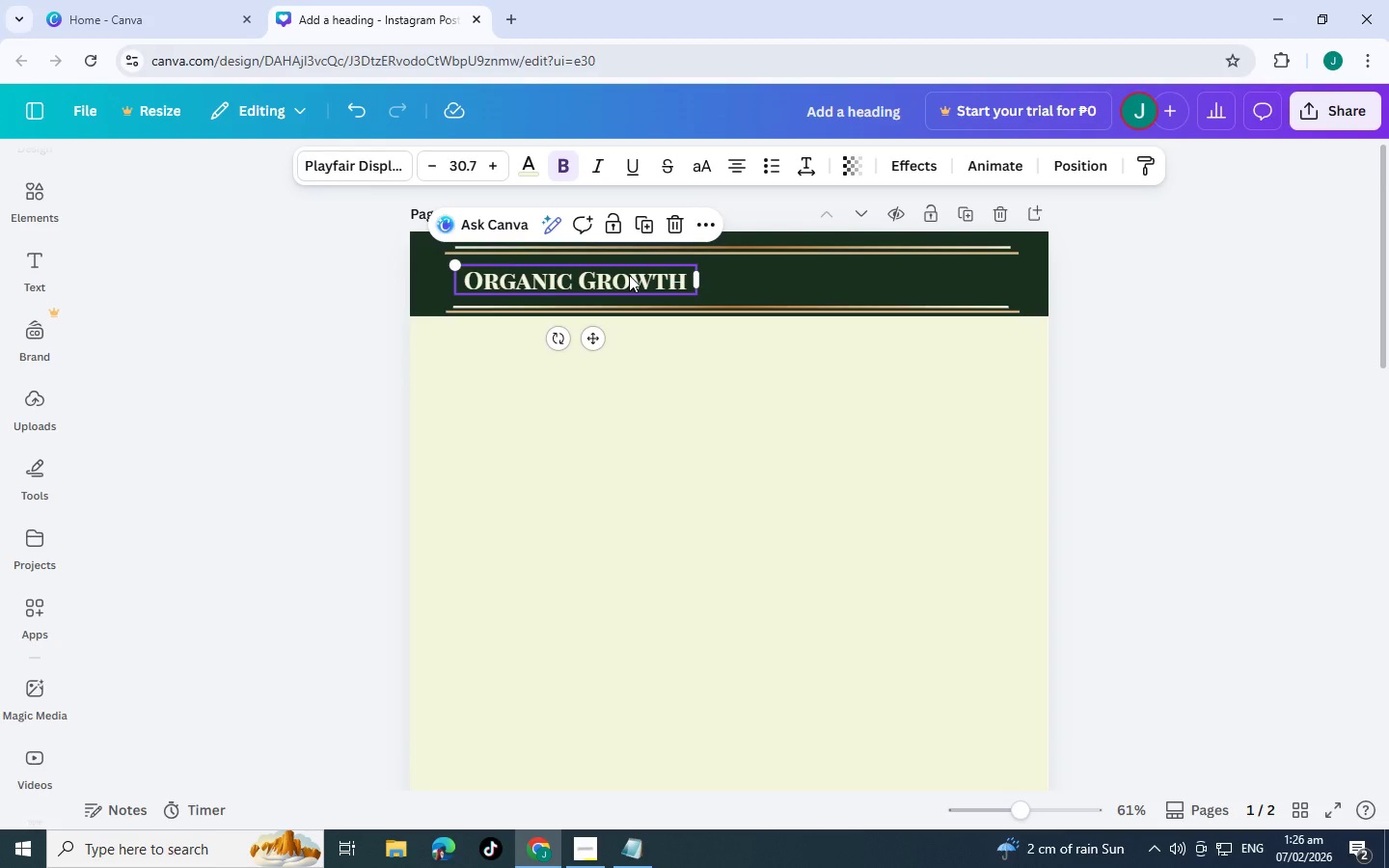 
key(Control+C)
 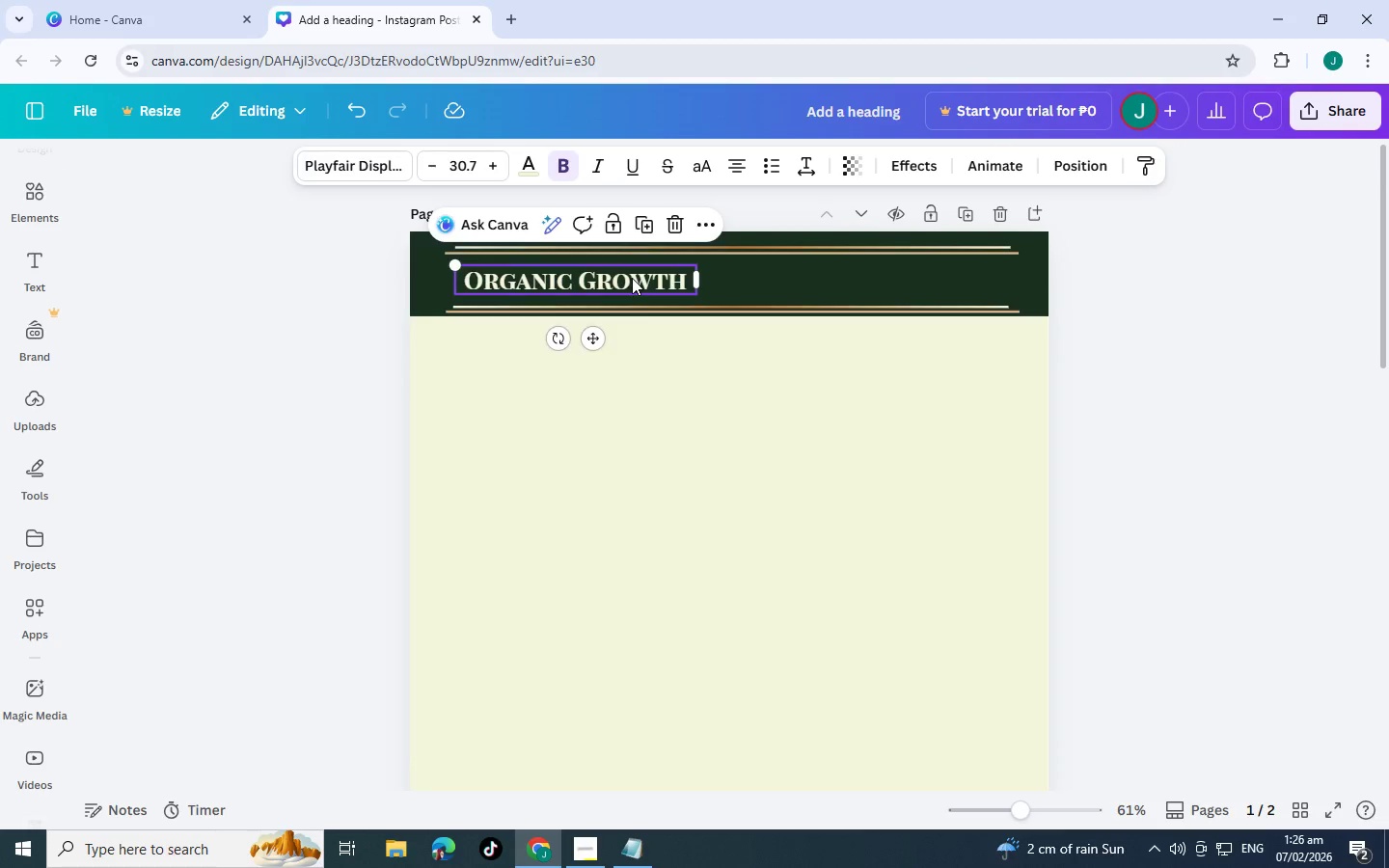 
key(Control+V)
 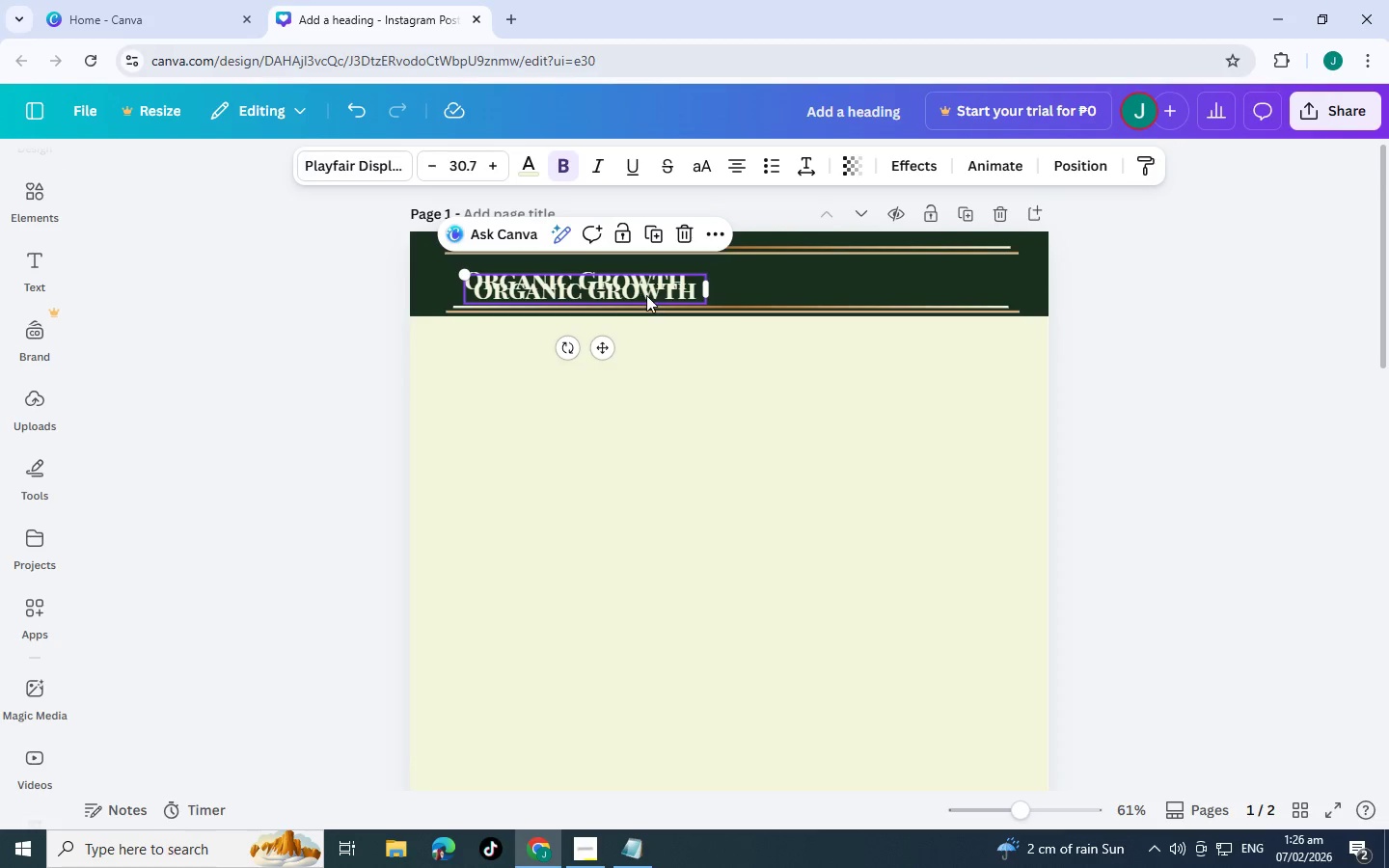 
left_click_drag(start_coordinate=[646, 295], to_coordinate=[825, 293])
 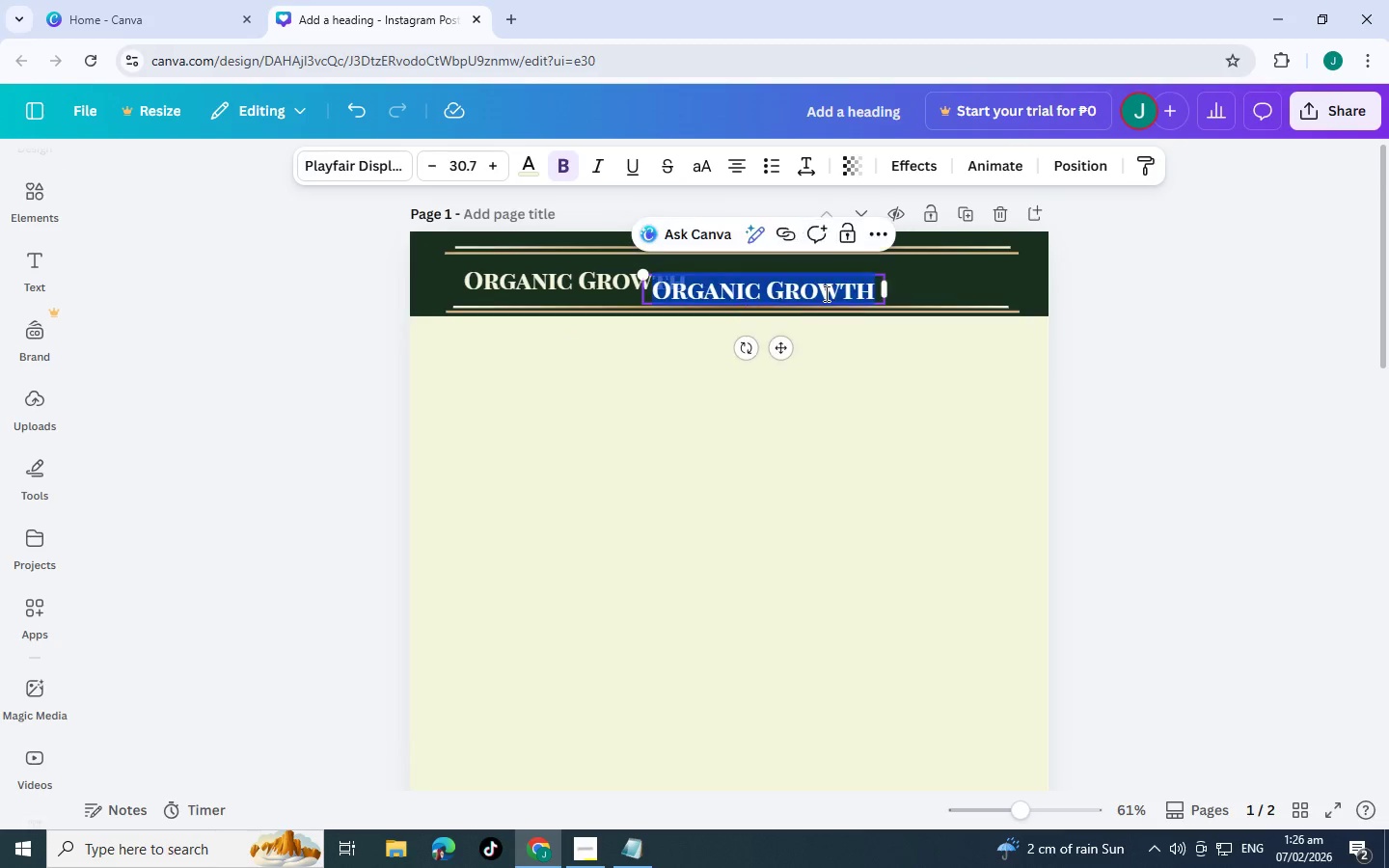 
double_click([825, 293])
 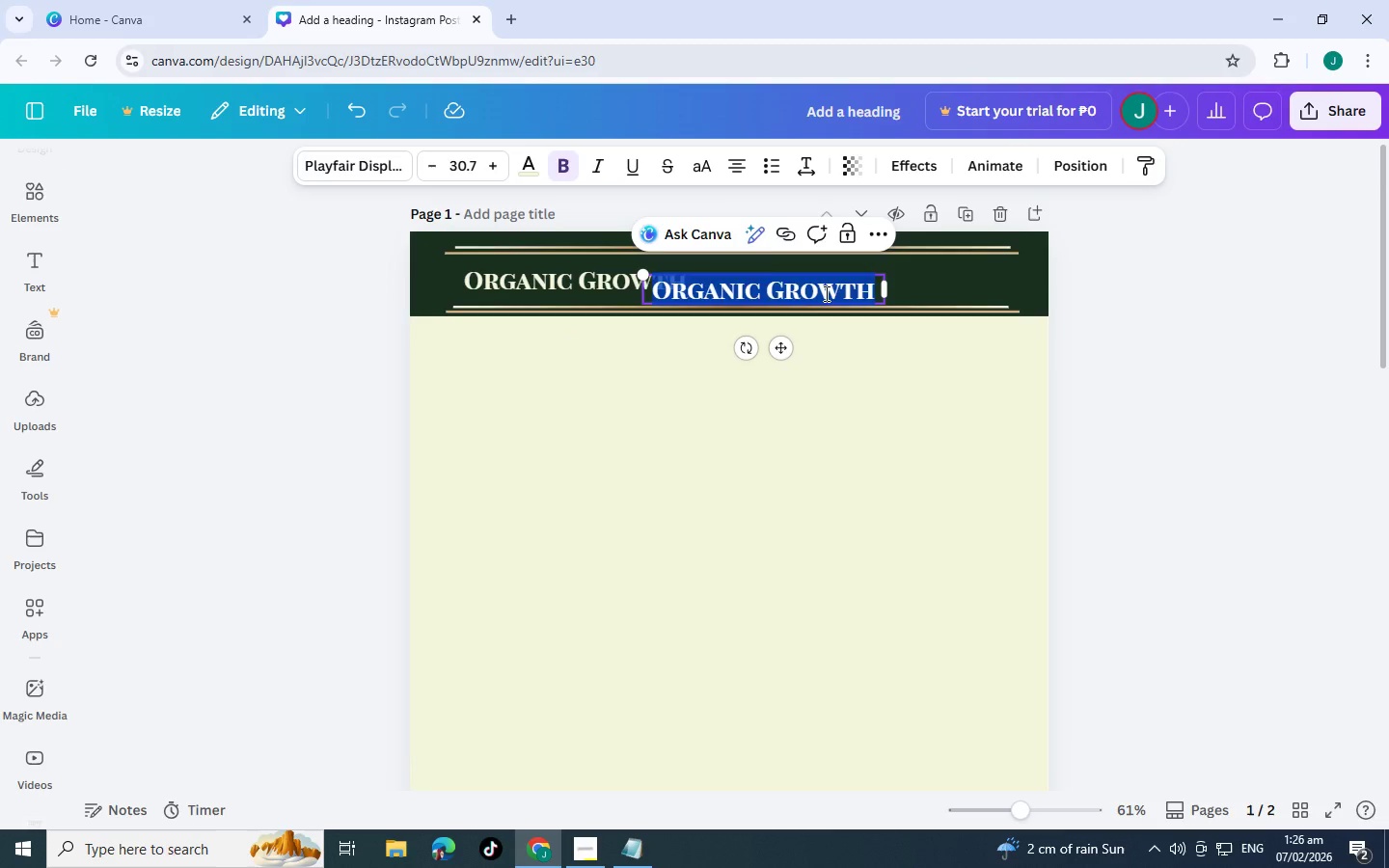 
type(vs.)
 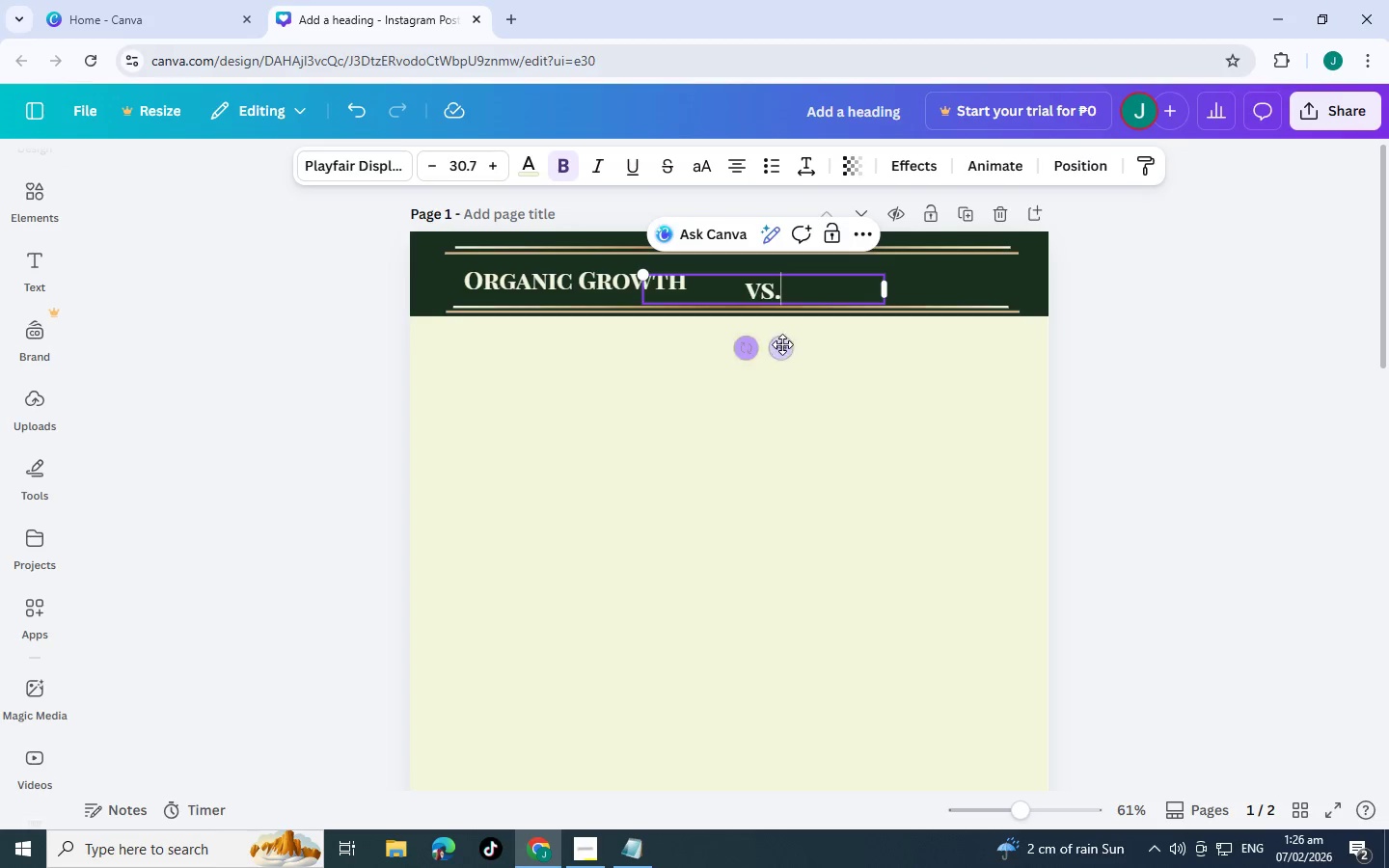 
left_click_drag(start_coordinate=[784, 345], to_coordinate=[751, 334])
 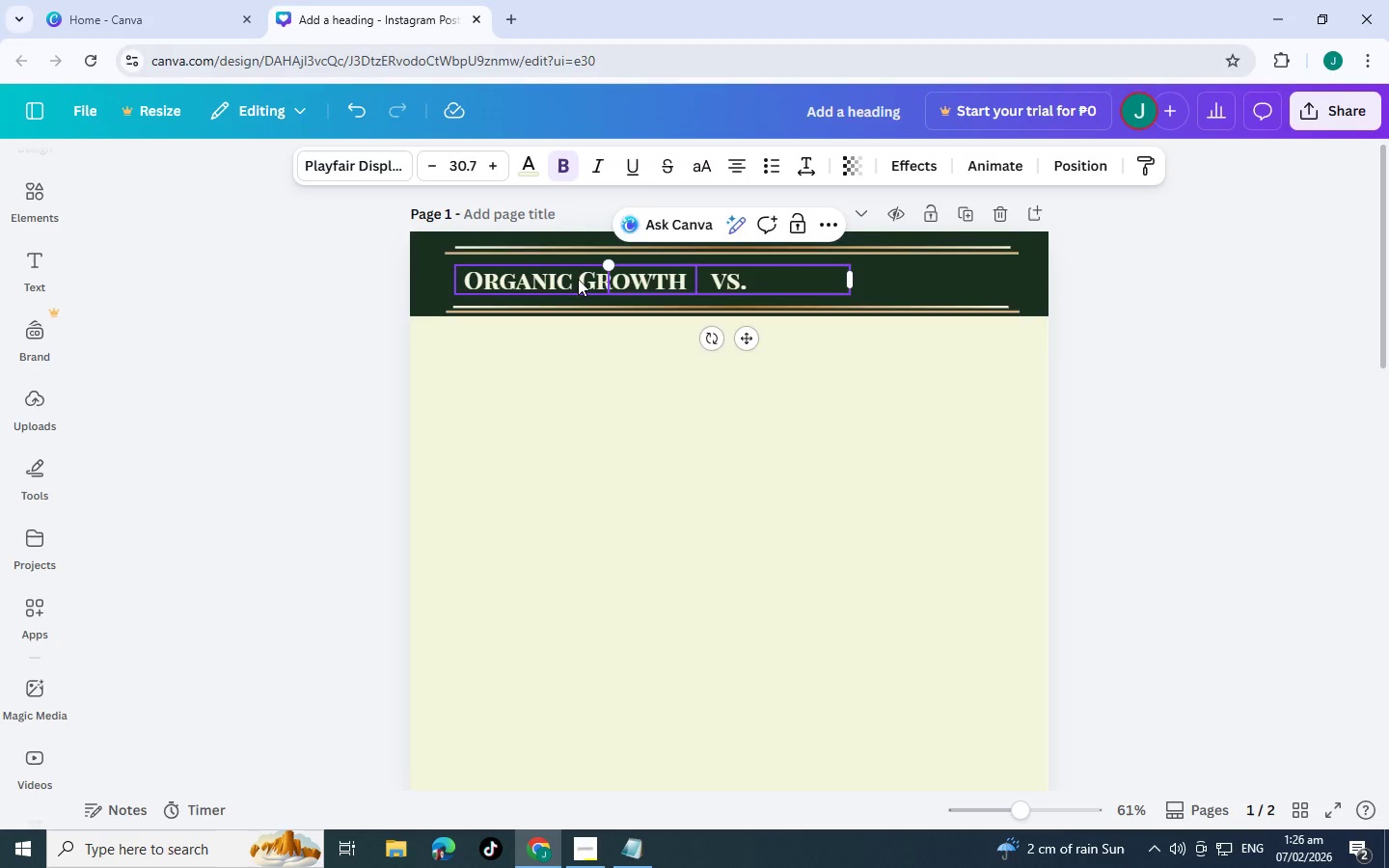 
left_click([578, 279])
 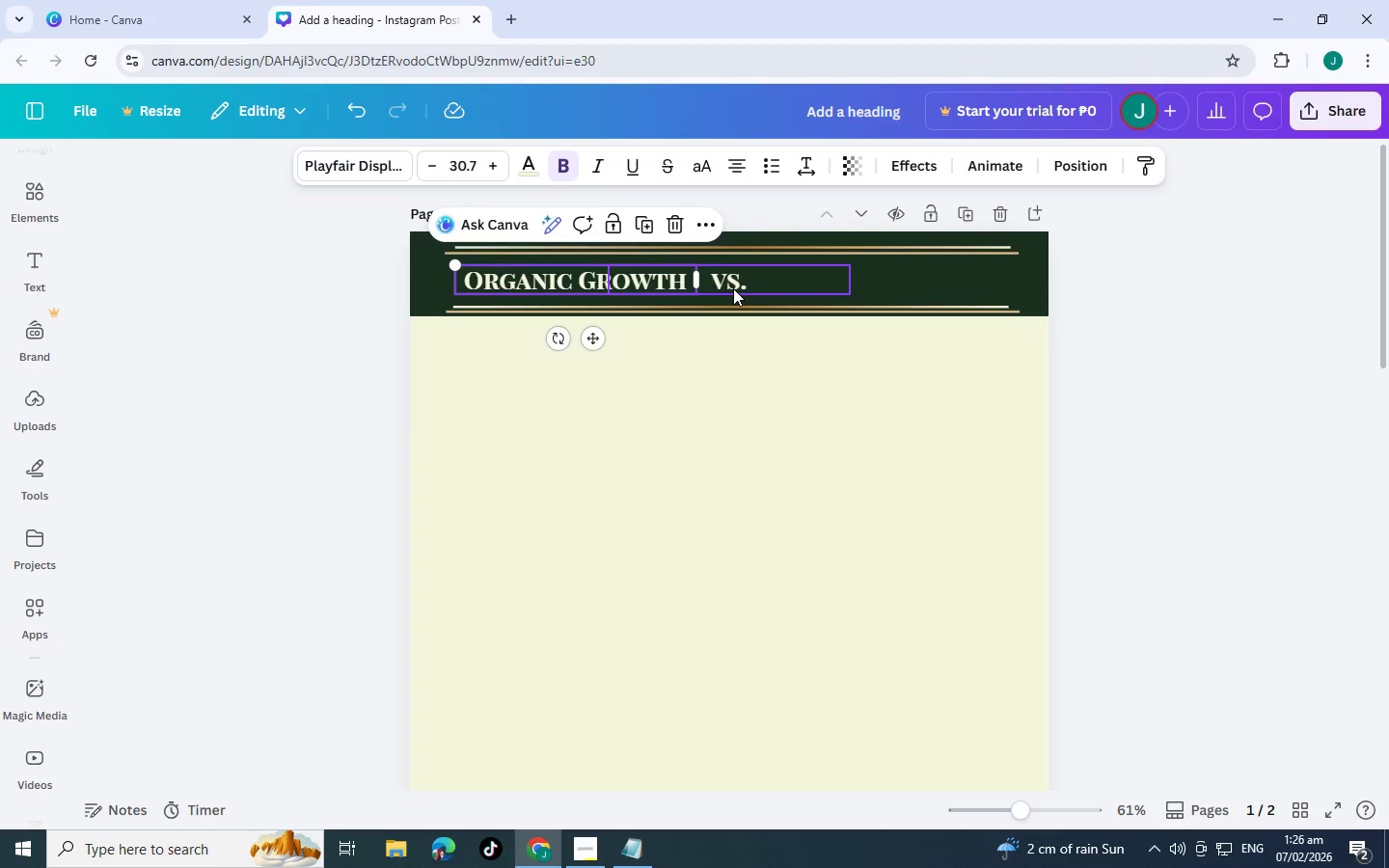 
key(Control+C)
 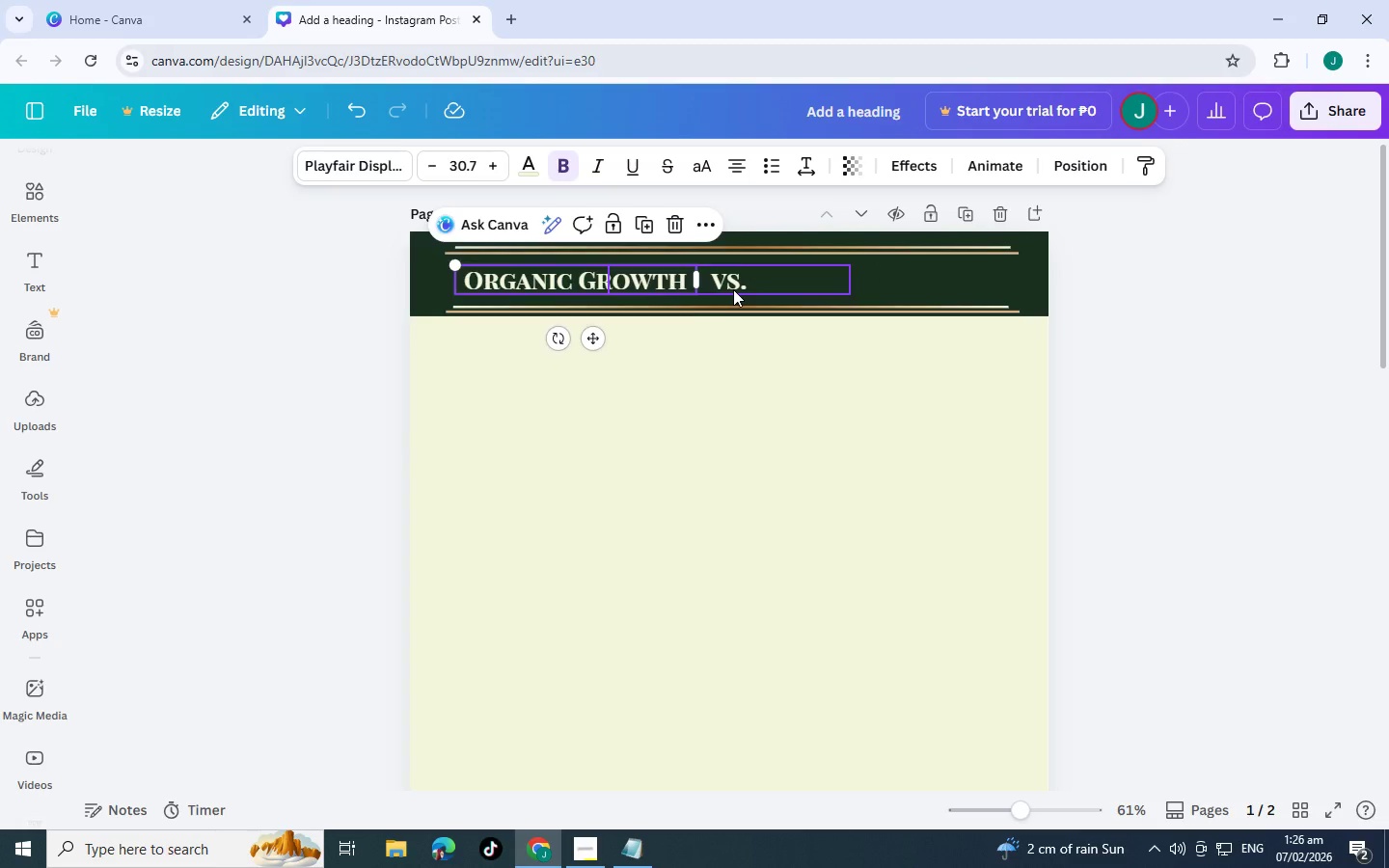 
key(Control+V)
 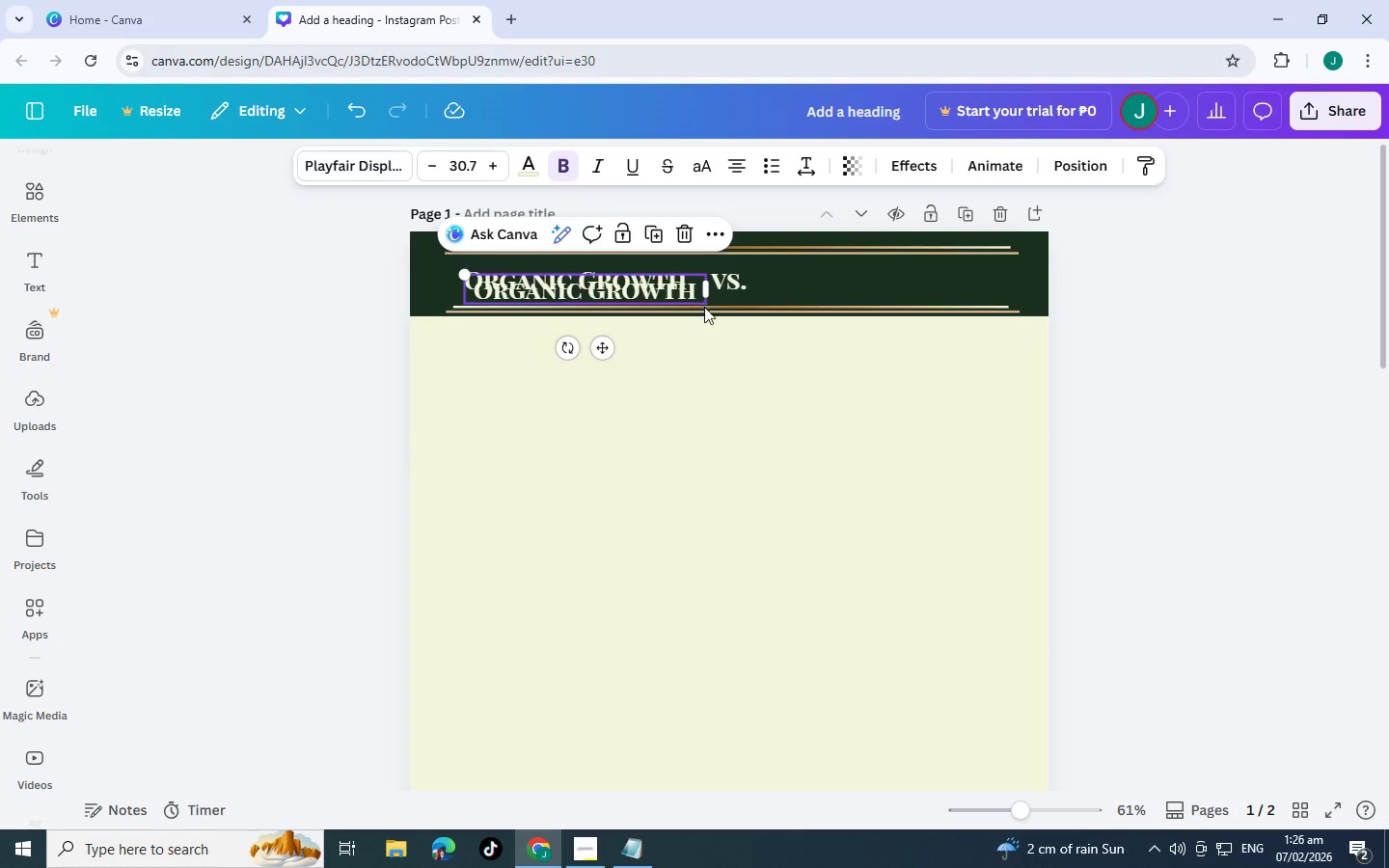 
key(Control+Z)
 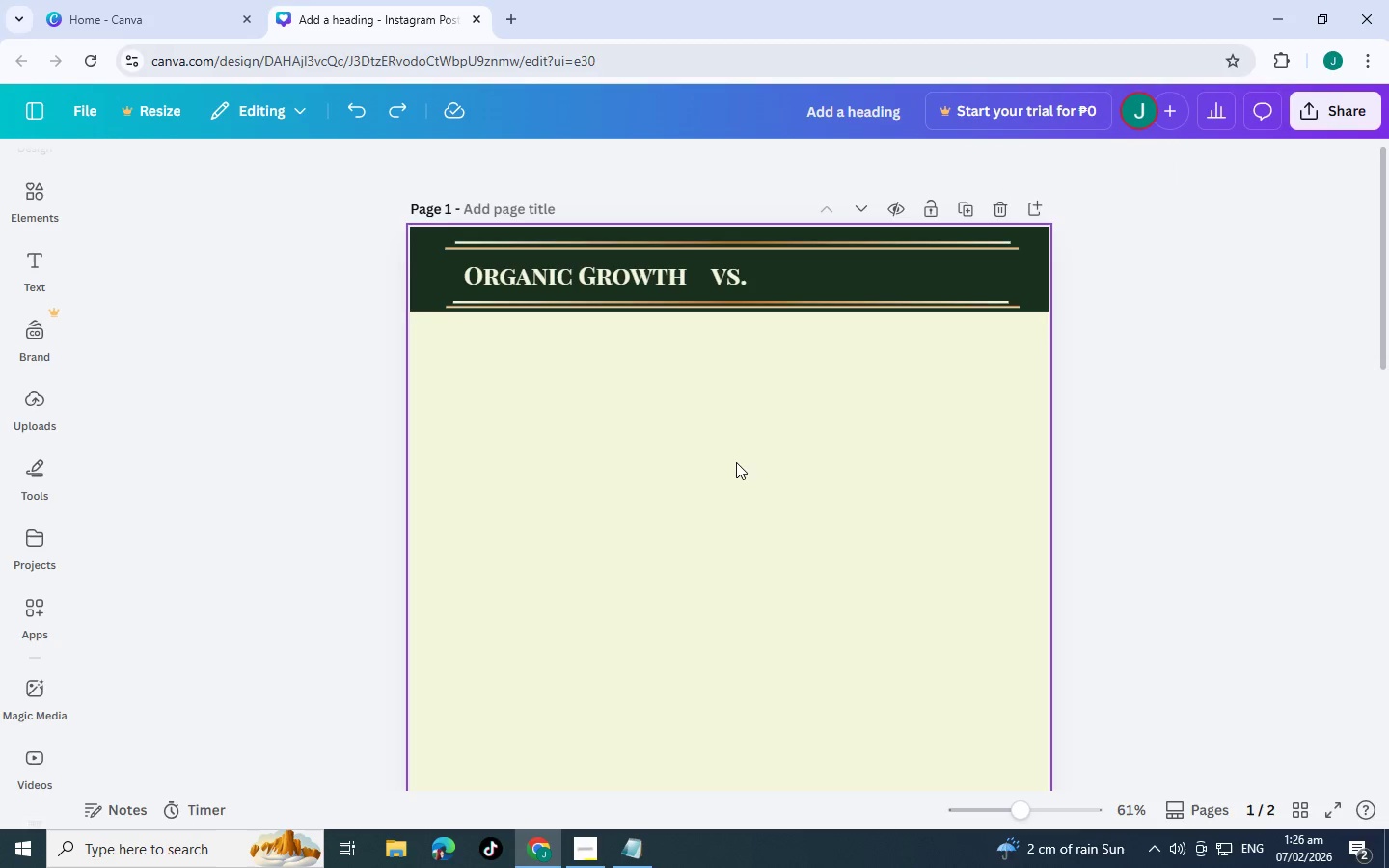 
scroll: coordinate [911, 607], scroll_direction: down, amount: 10.0
 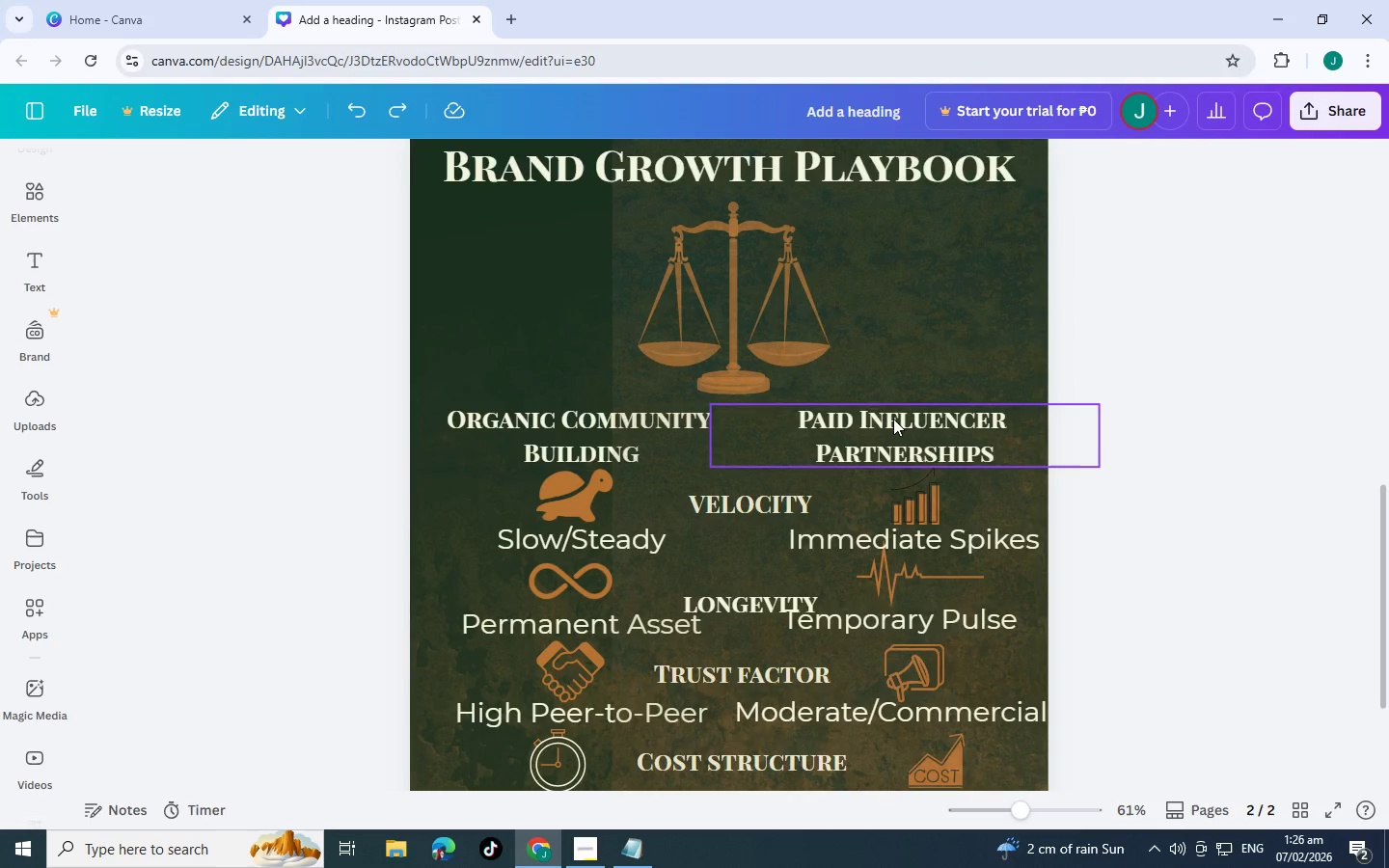 
left_click([893, 418])
 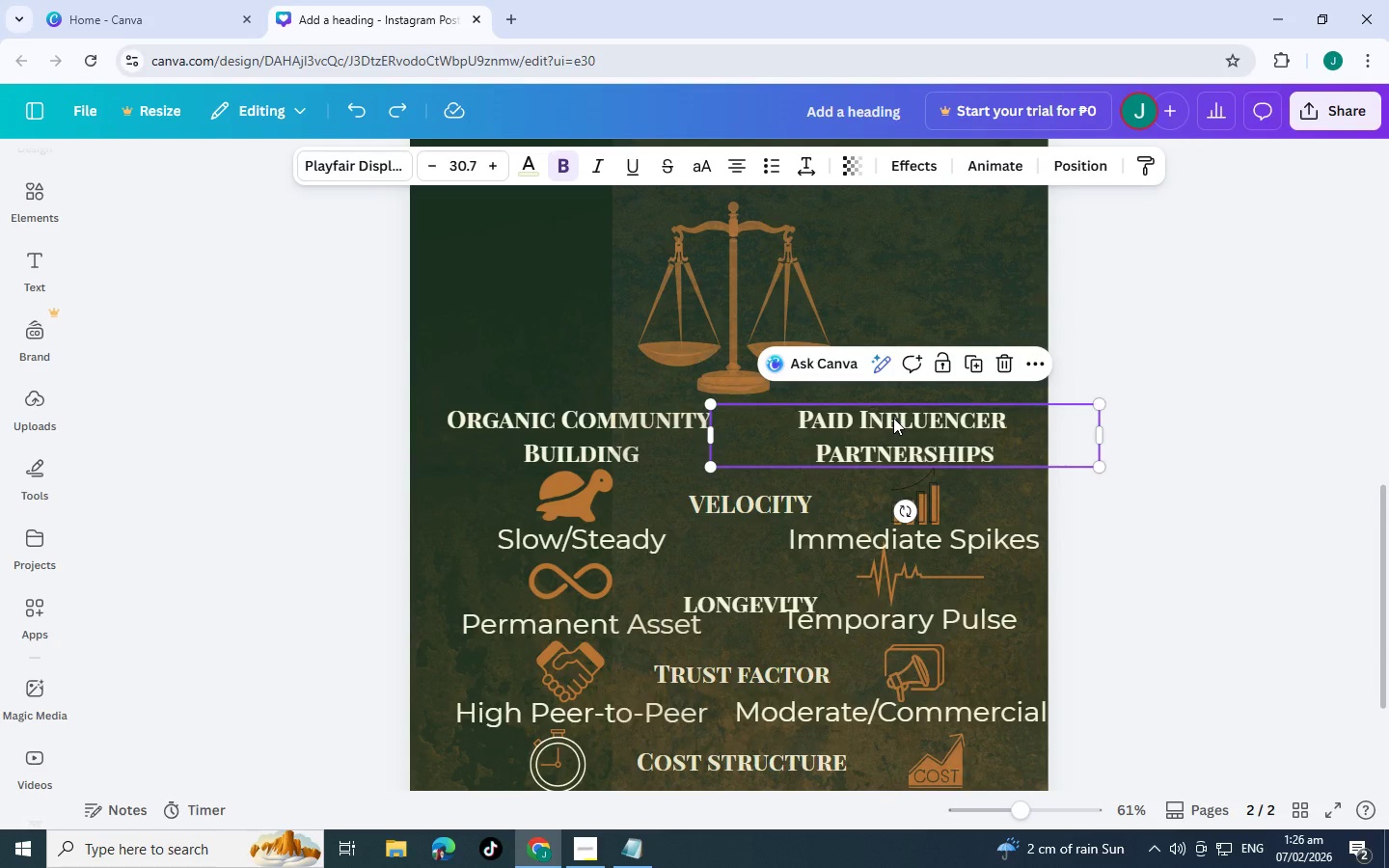 
key(Control+C)
 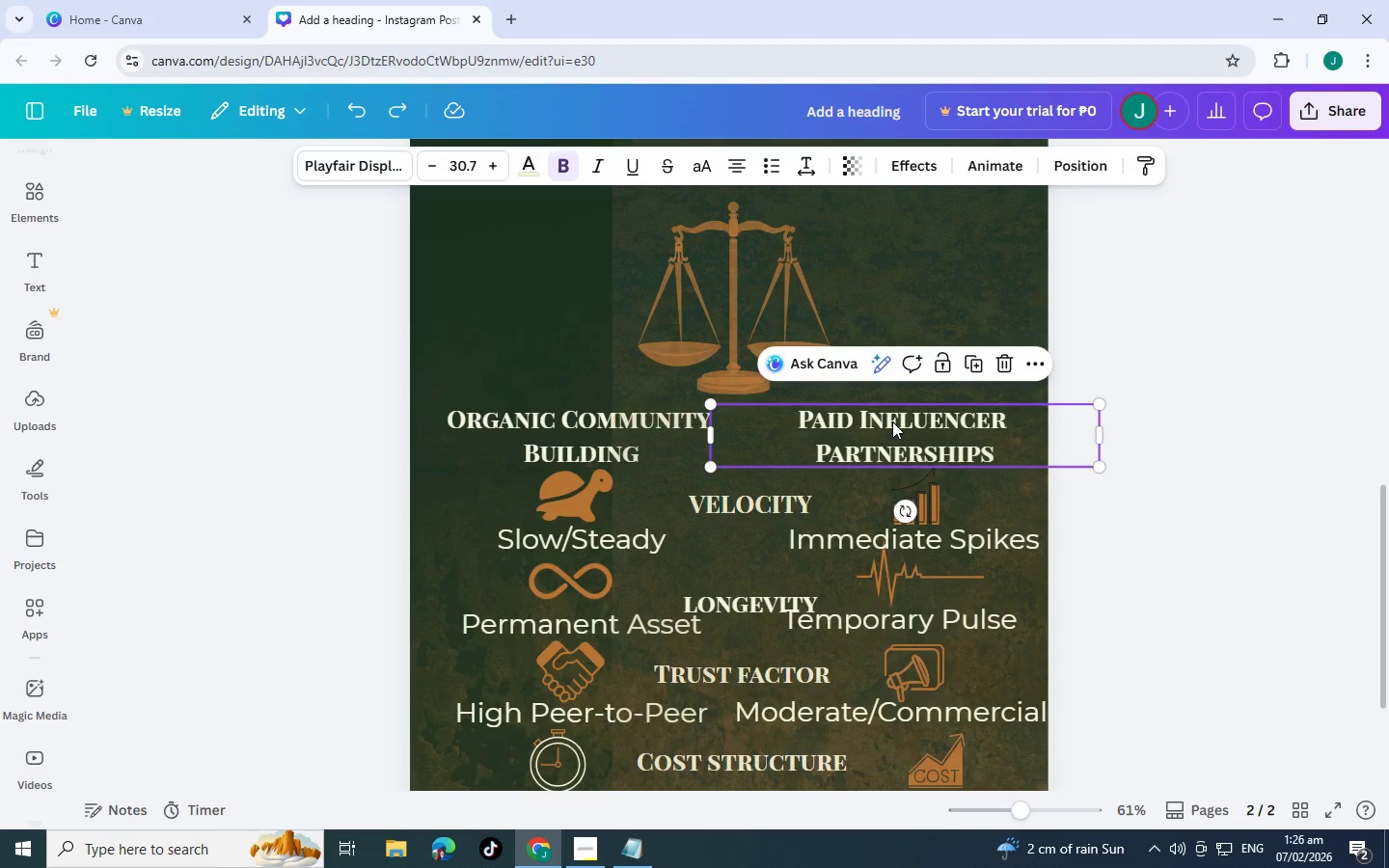 
key(Control+V)
 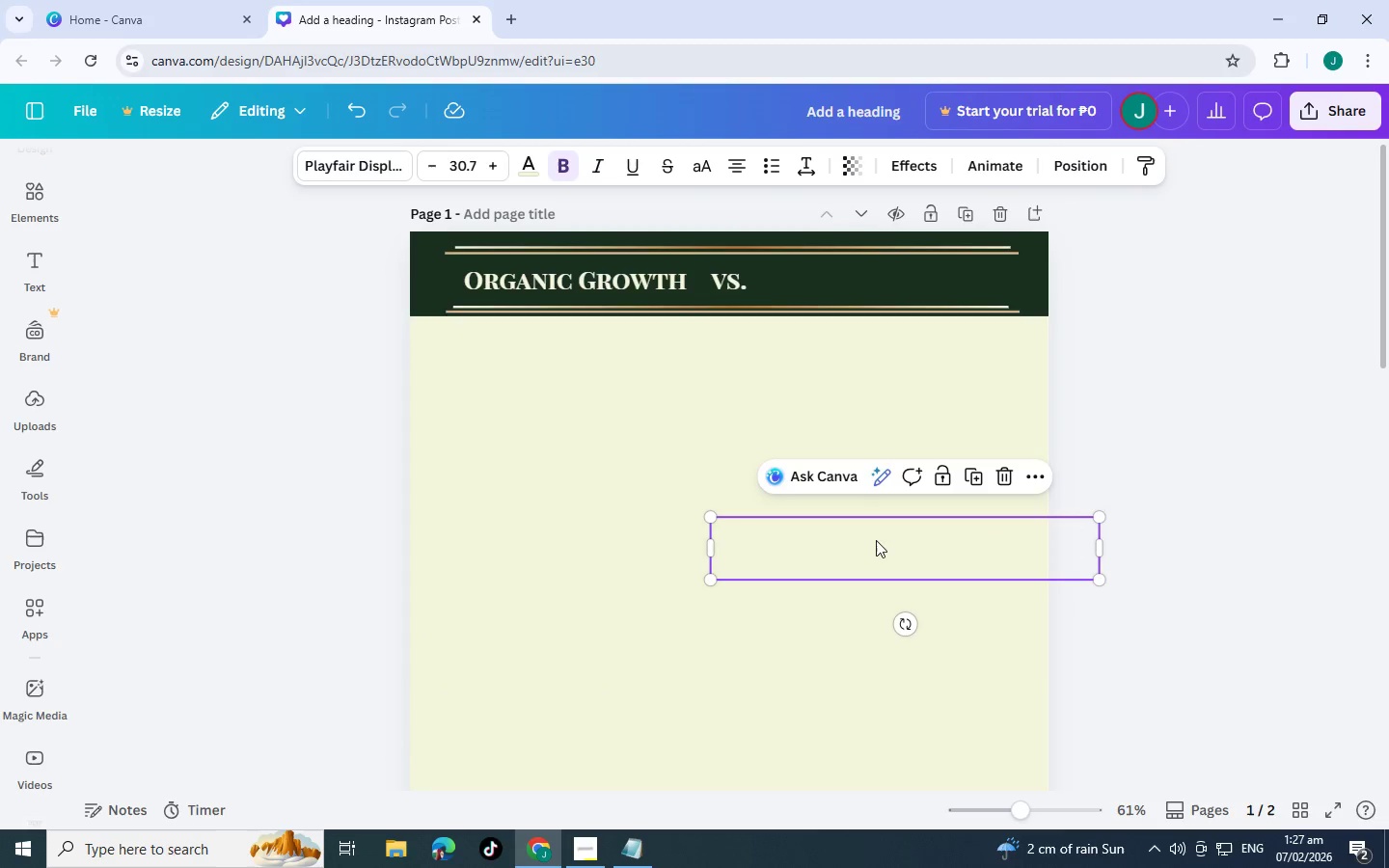 
scroll: coordinate [892, 425], scroll_direction: up, amount: 9.0
 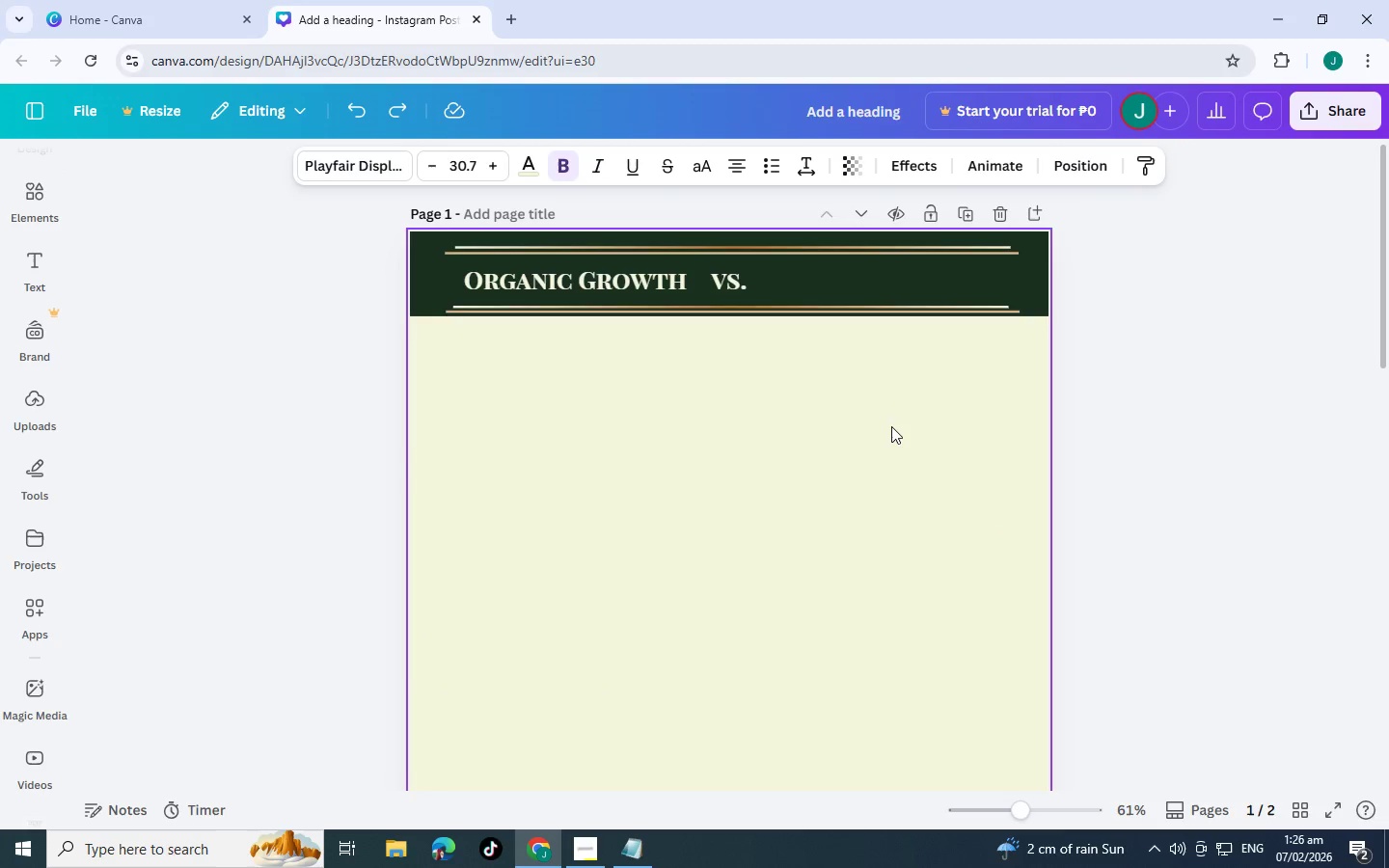 
left_click_drag(start_coordinate=[885, 545], to_coordinate=[874, 280])
 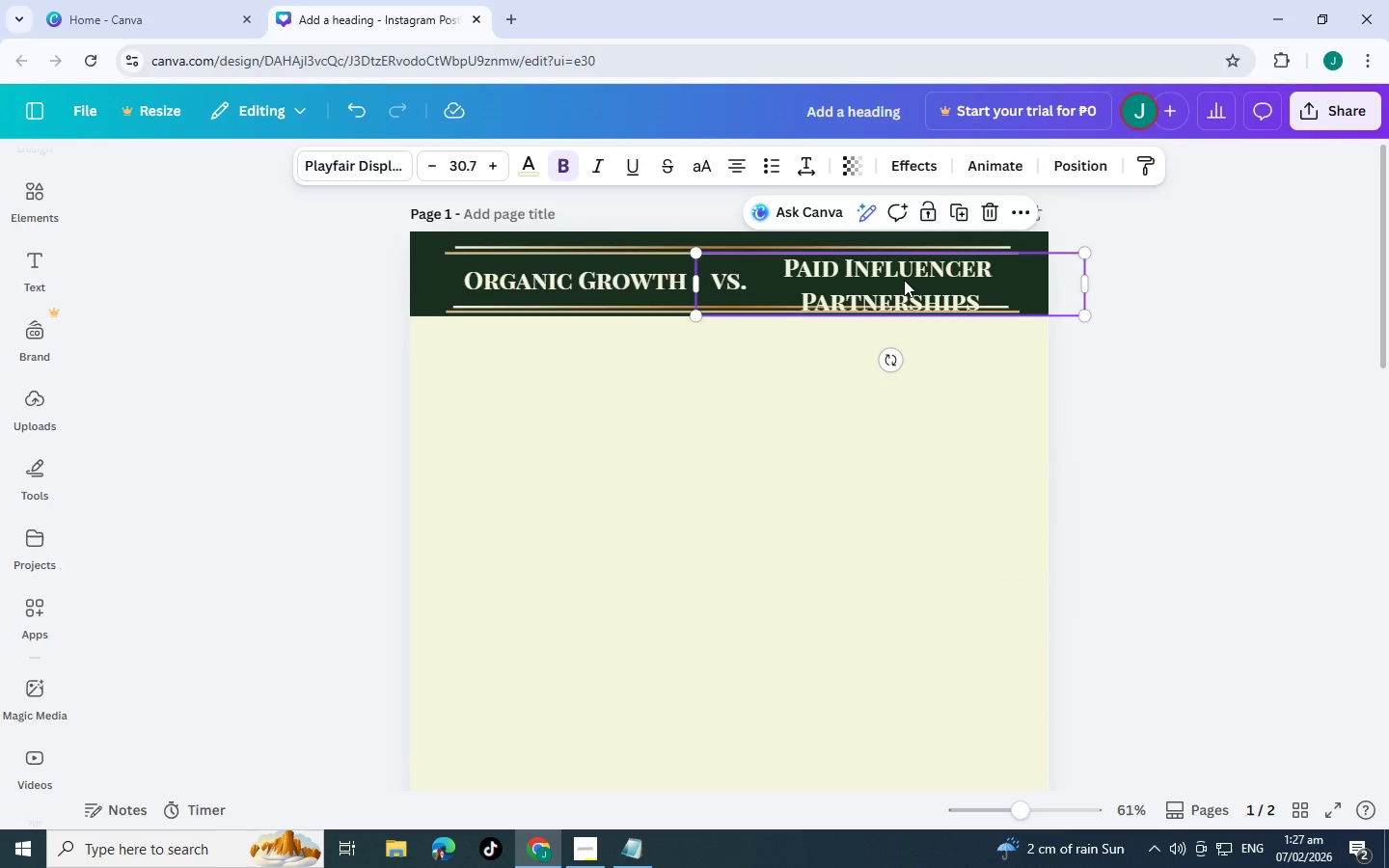 
double_click([904, 280])
 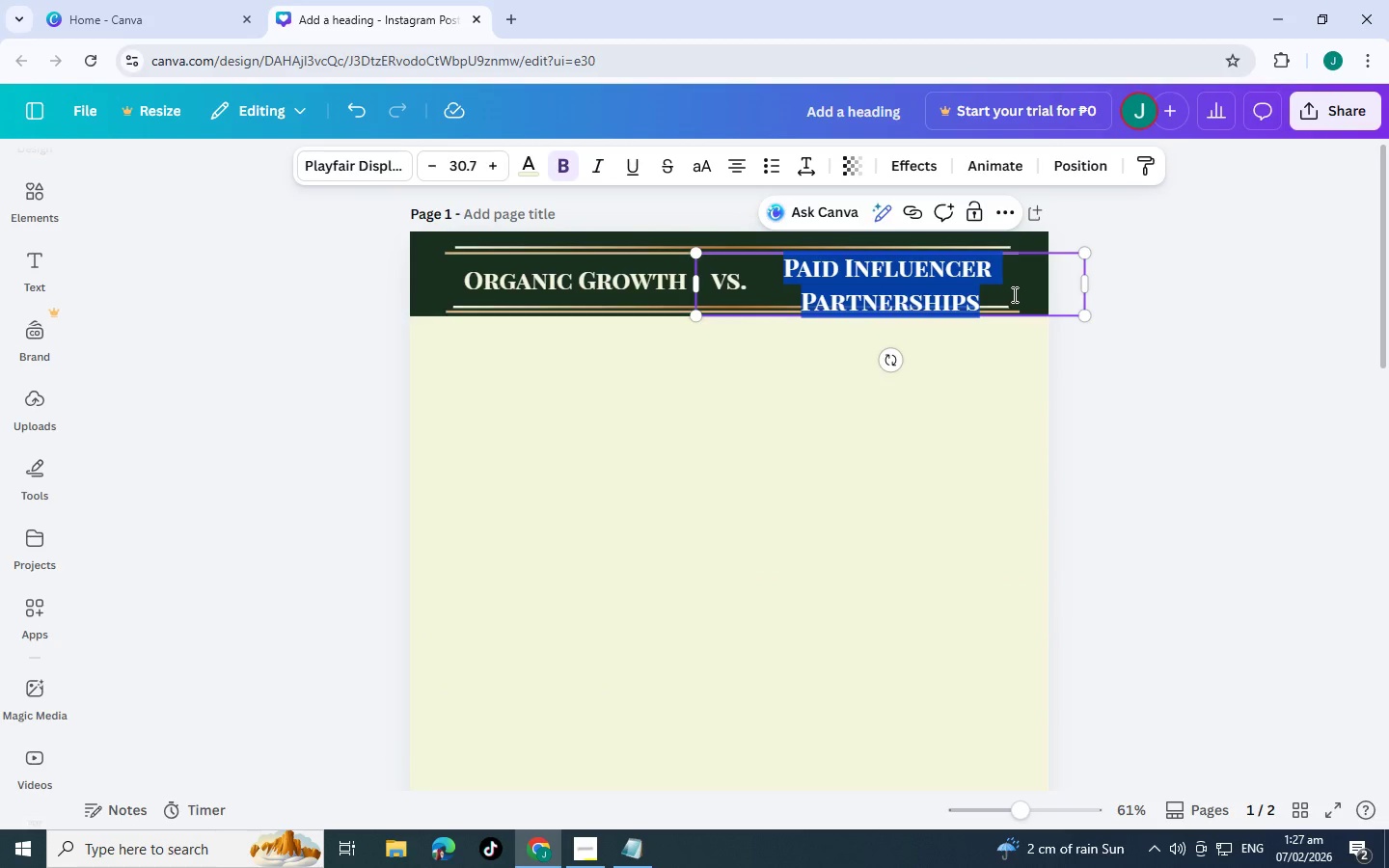 
left_click([1013, 294])
 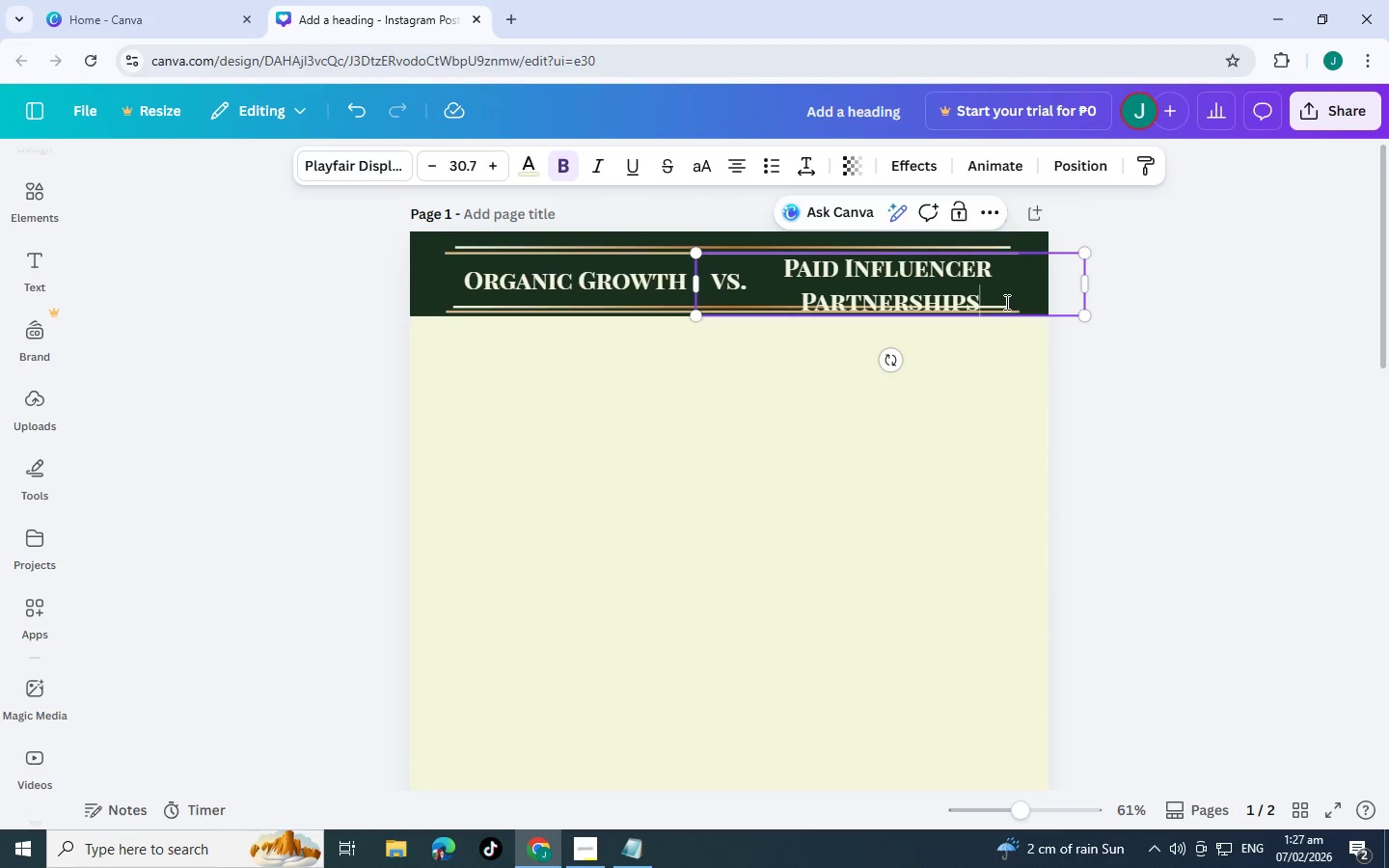 
left_click_drag(start_coordinate=[1007, 302], to_coordinate=[747, 296])
 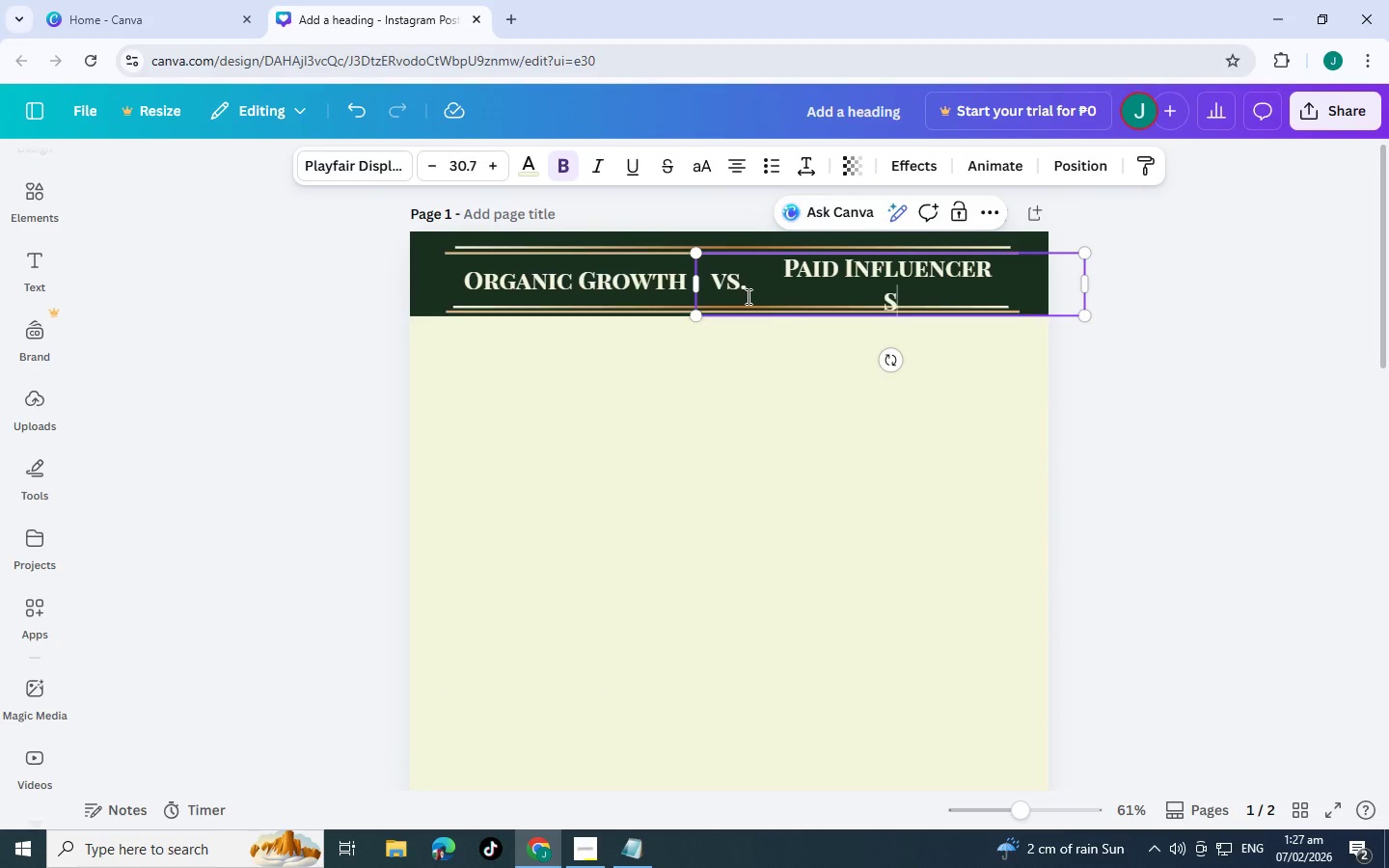 
type(Sprints)
 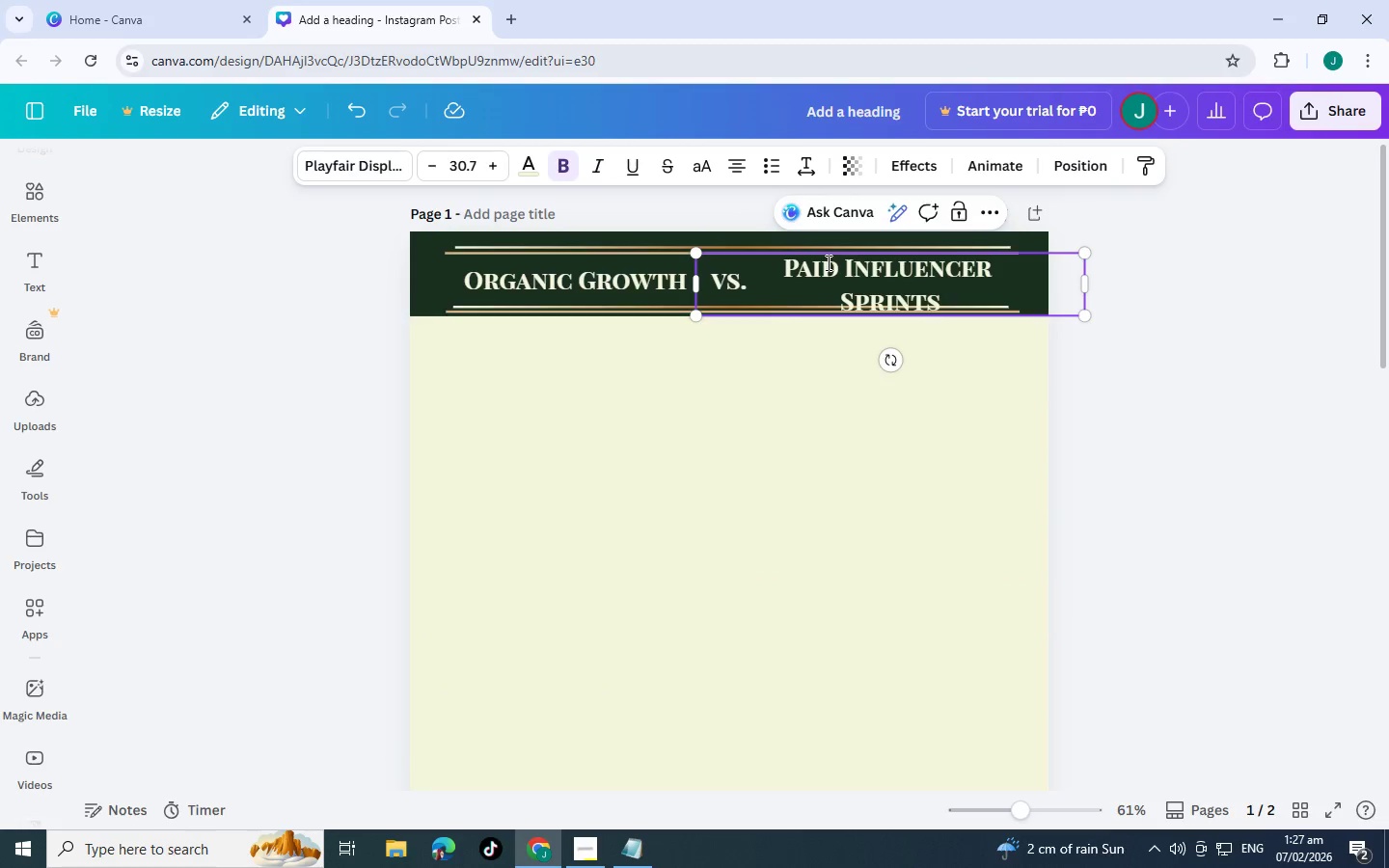 
left_click_drag(start_coordinate=[848, 267], to_coordinate=[777, 265])
 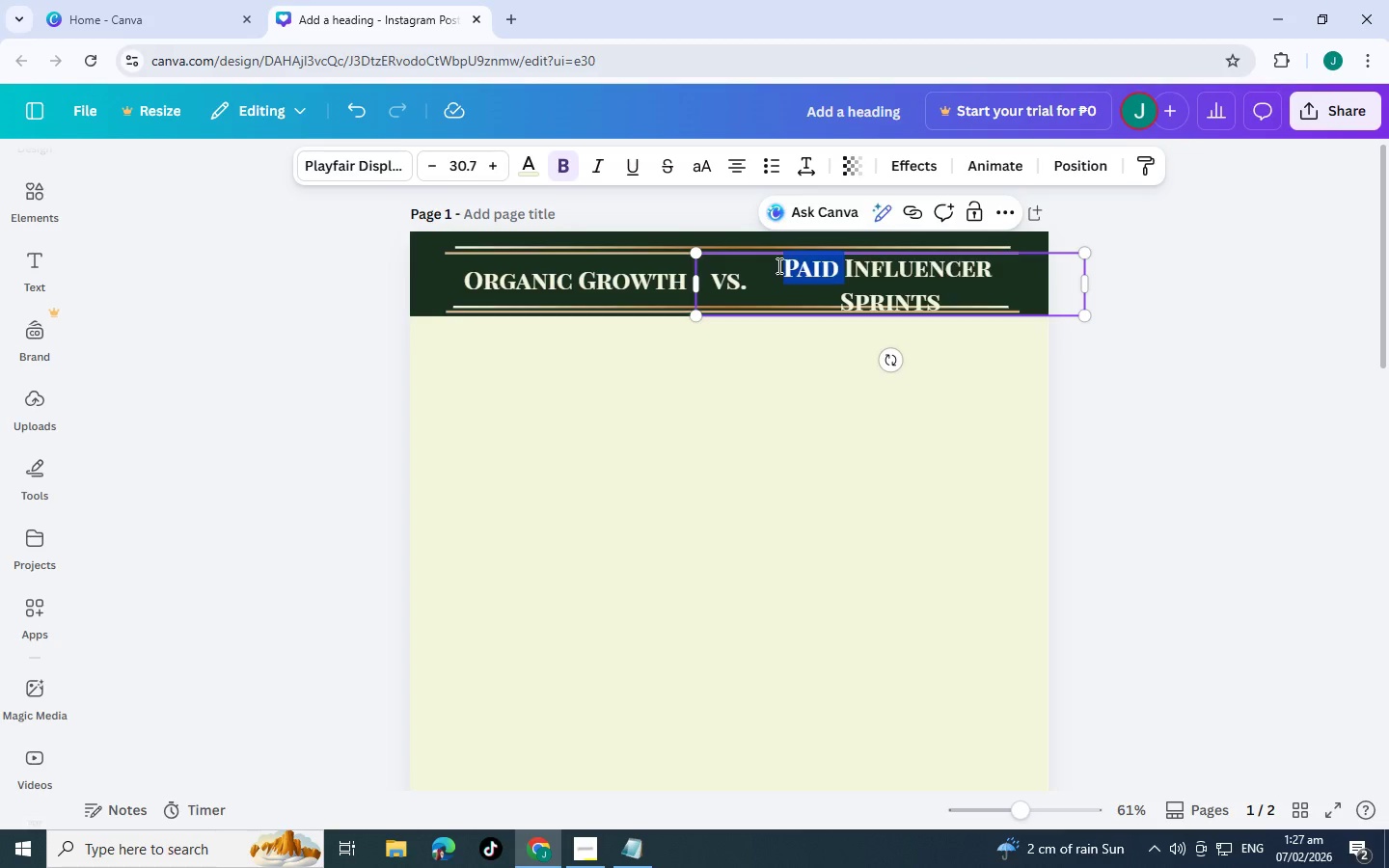 
key(Backspace)
 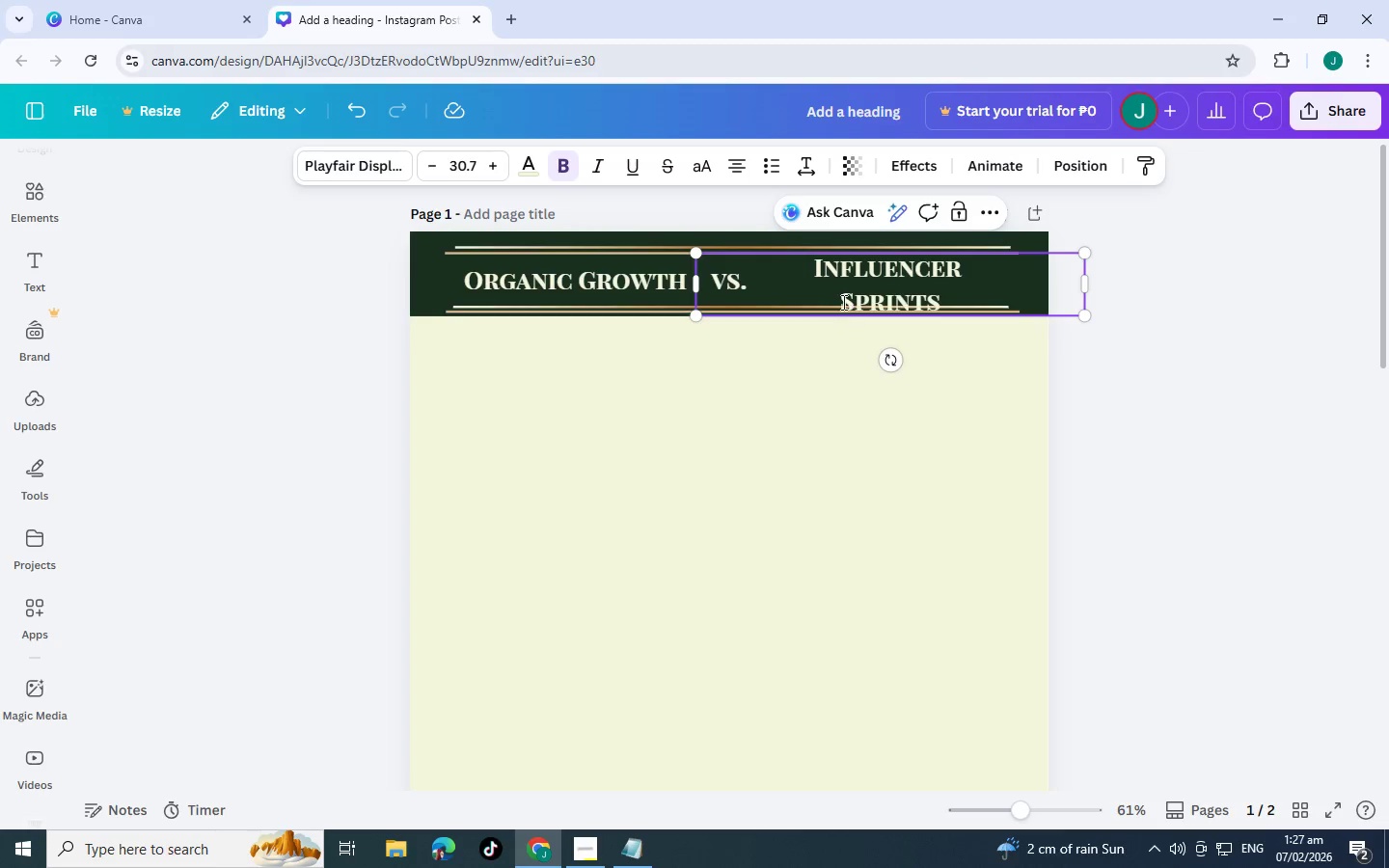 
key(Backspace)
 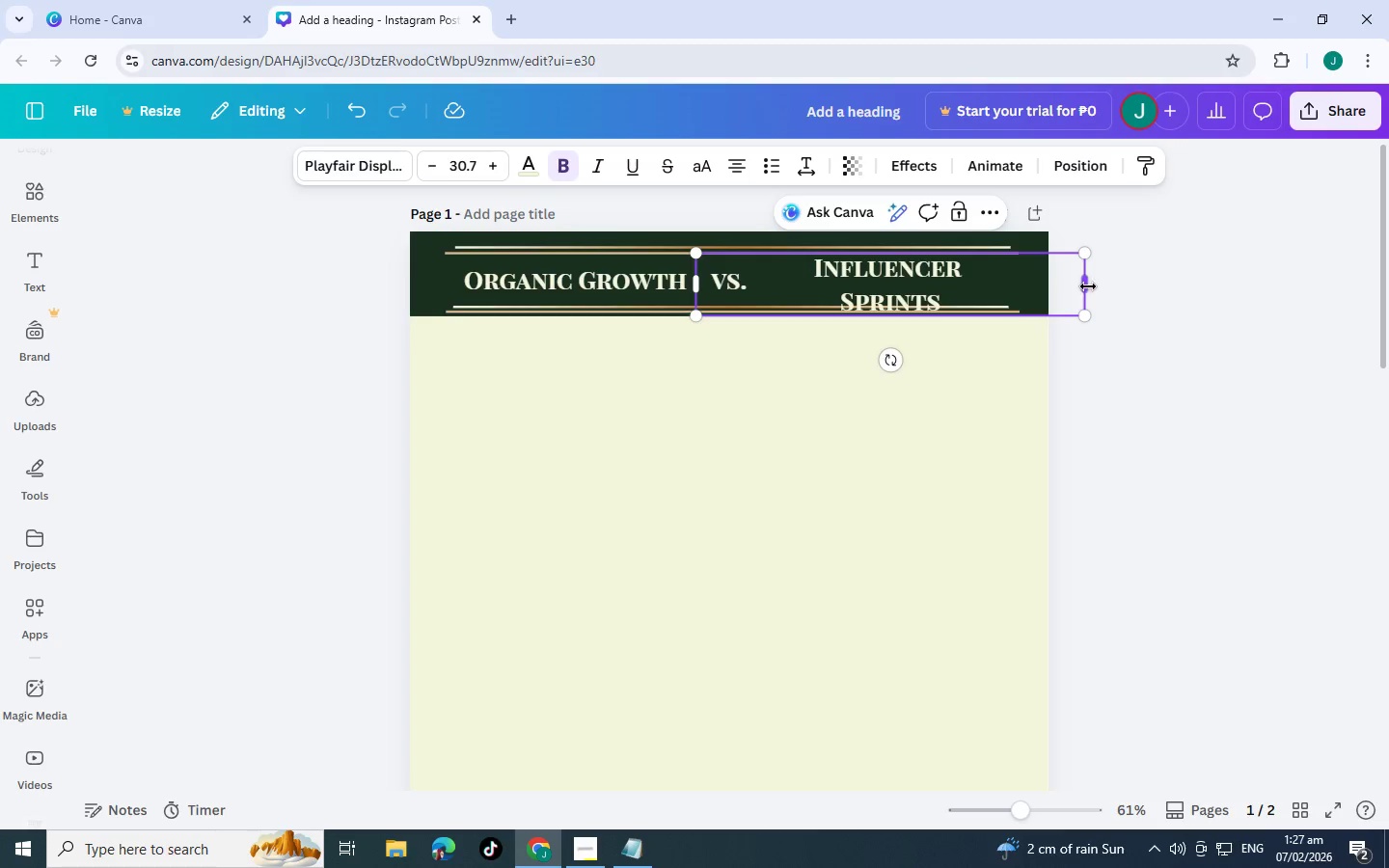 
left_click_drag(start_coordinate=[1088, 285], to_coordinate=[1149, 302])
 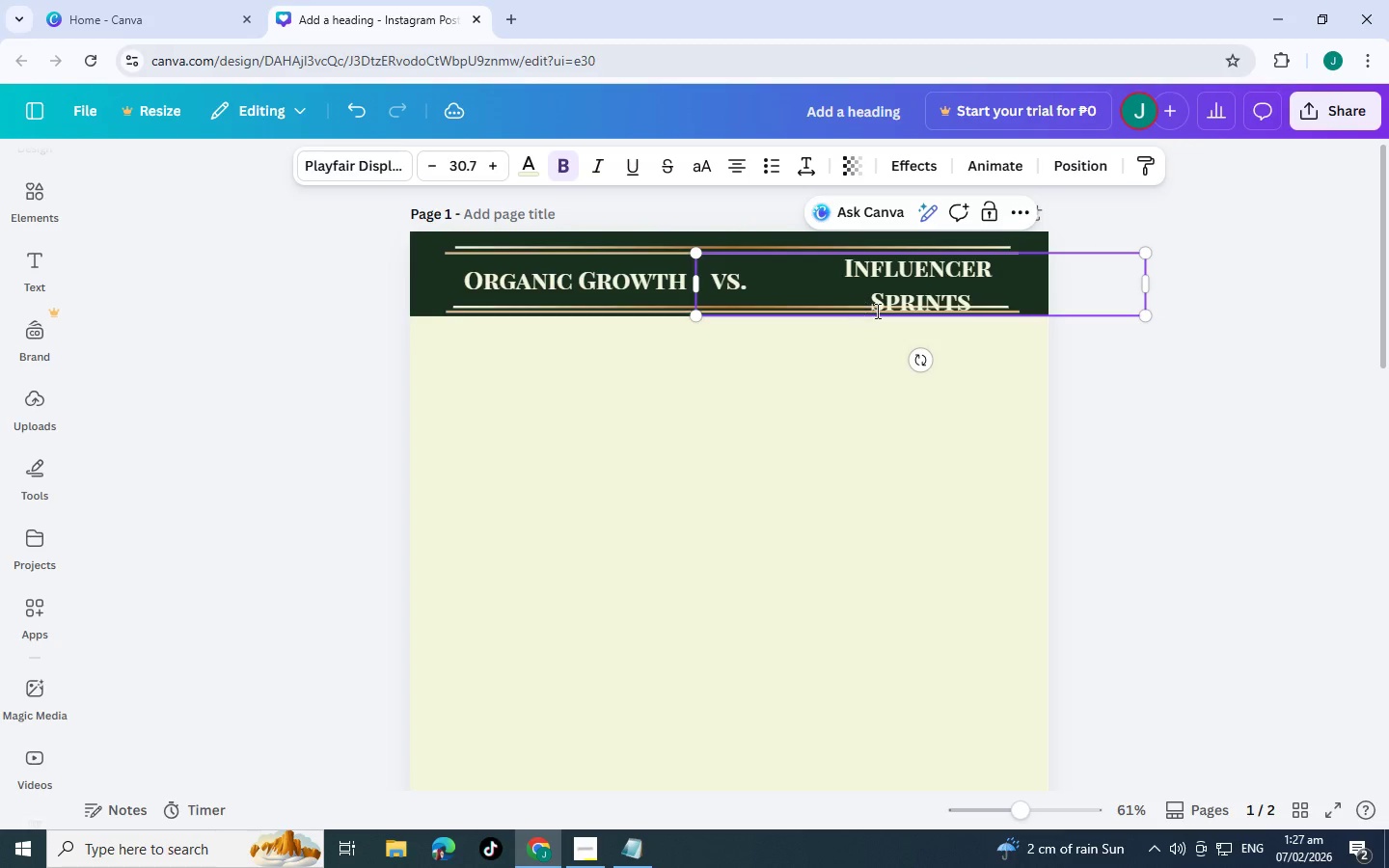 
left_click([880, 311])
 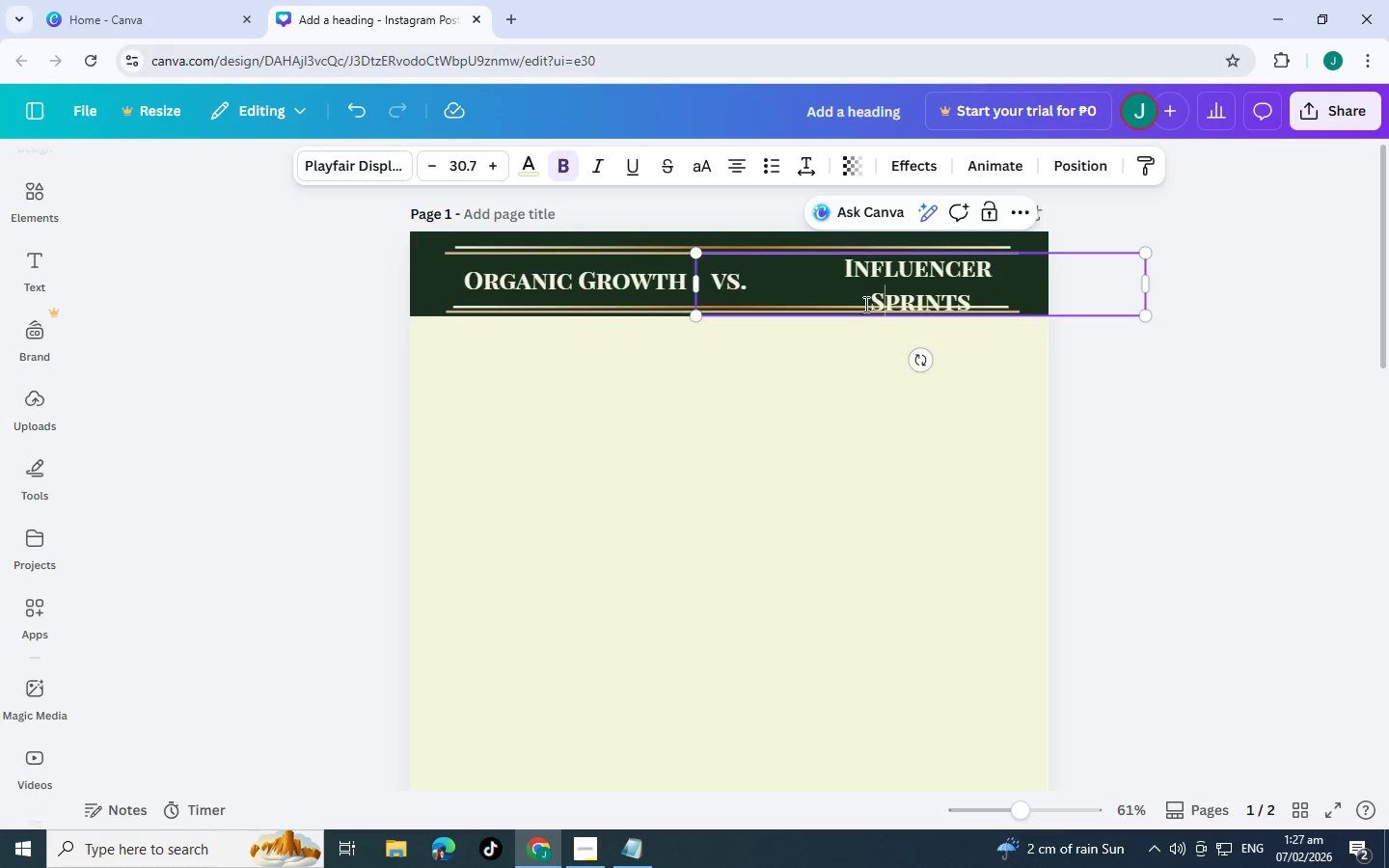 
left_click([864, 304])
 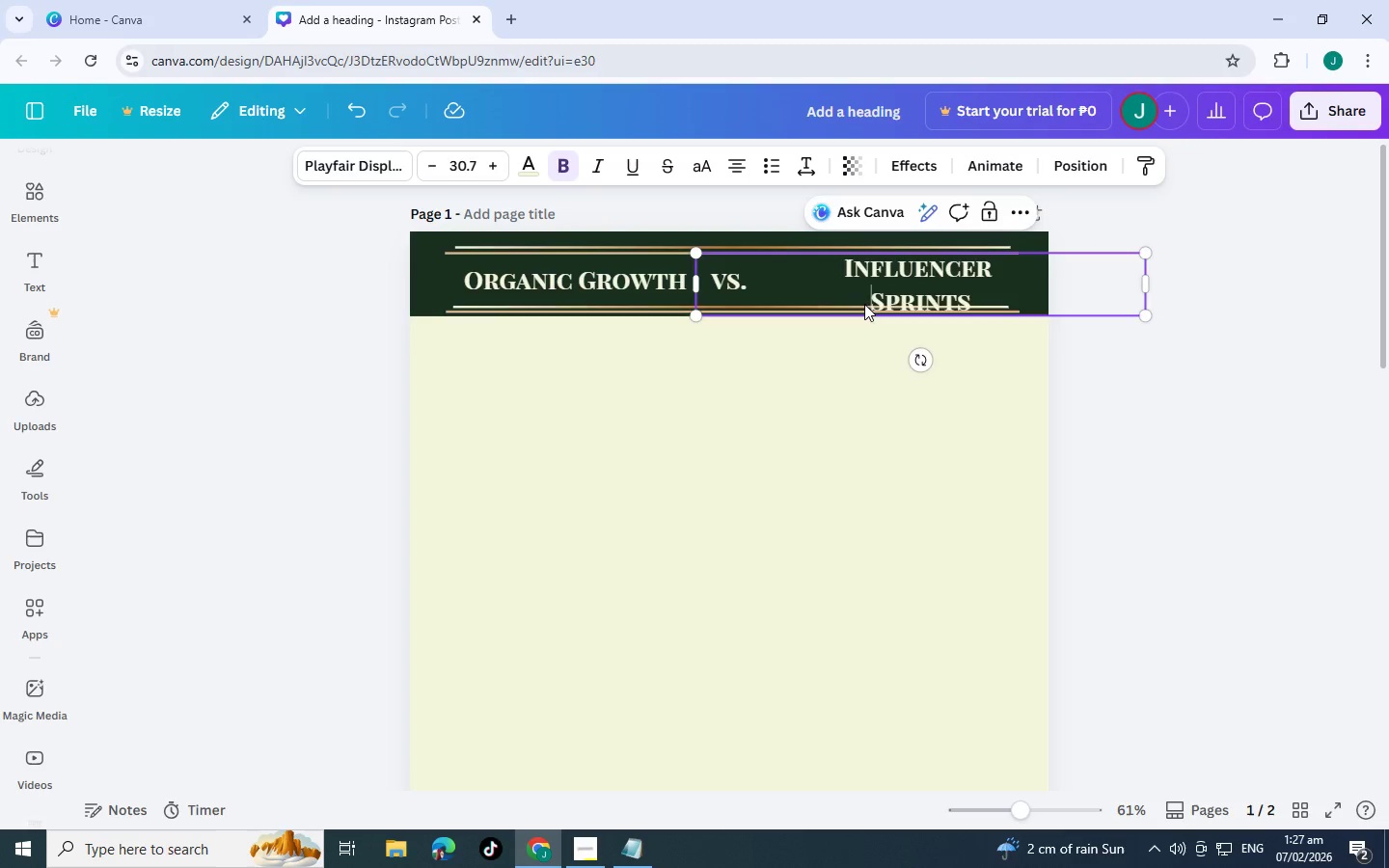 
key(Backspace)
 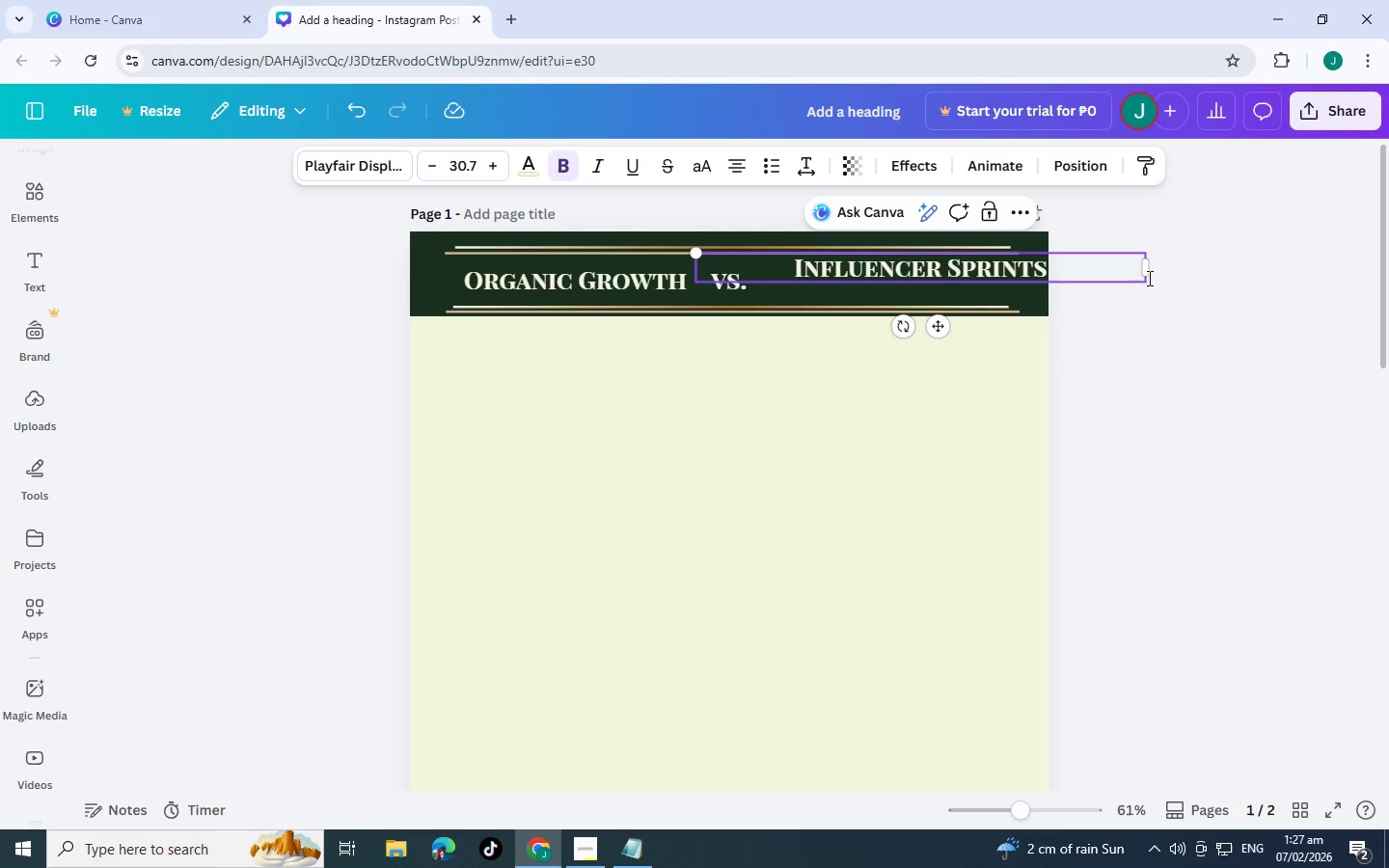 
left_click_drag(start_coordinate=[1152, 268], to_coordinate=[998, 265])
 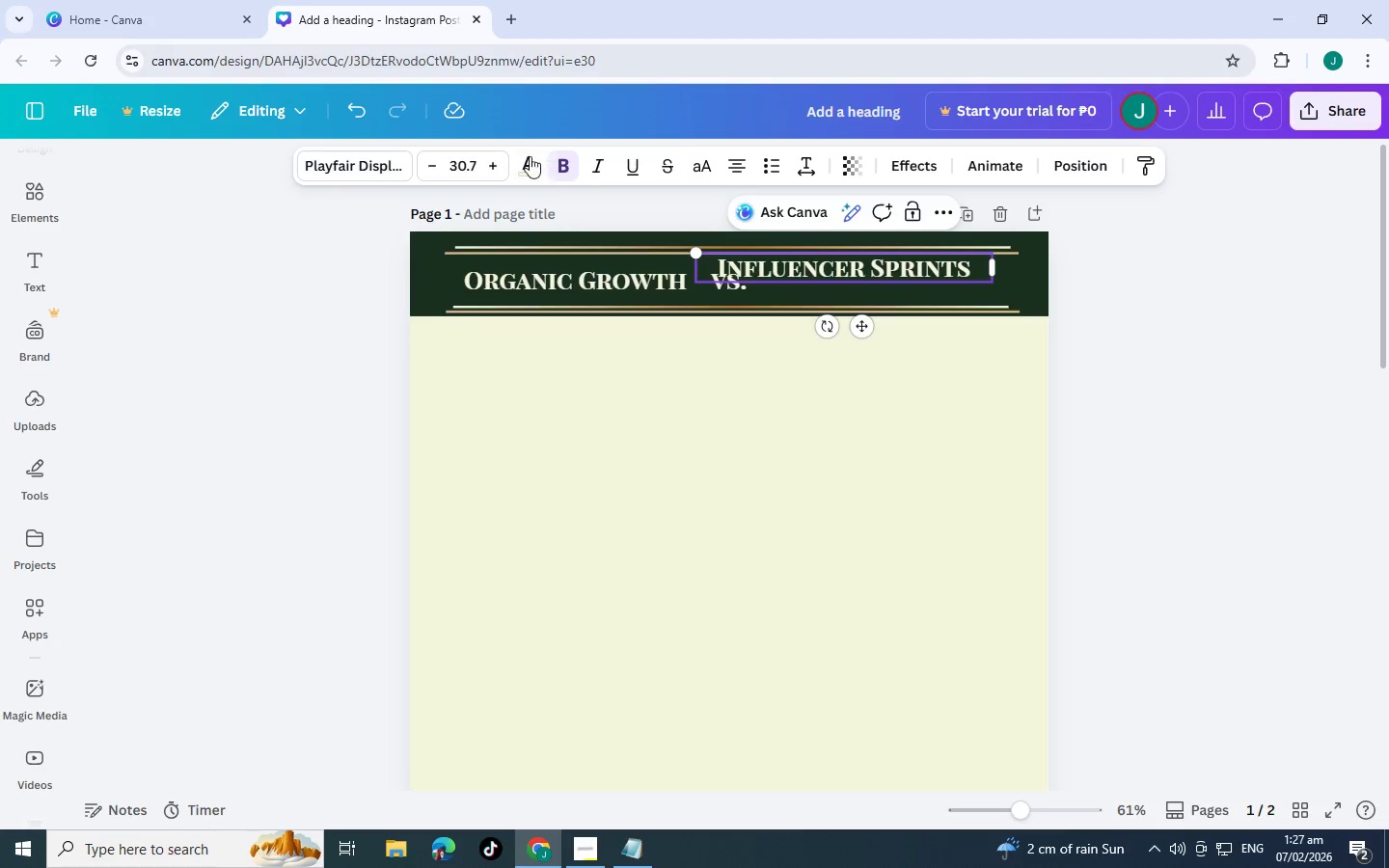 
left_click([525, 158])
 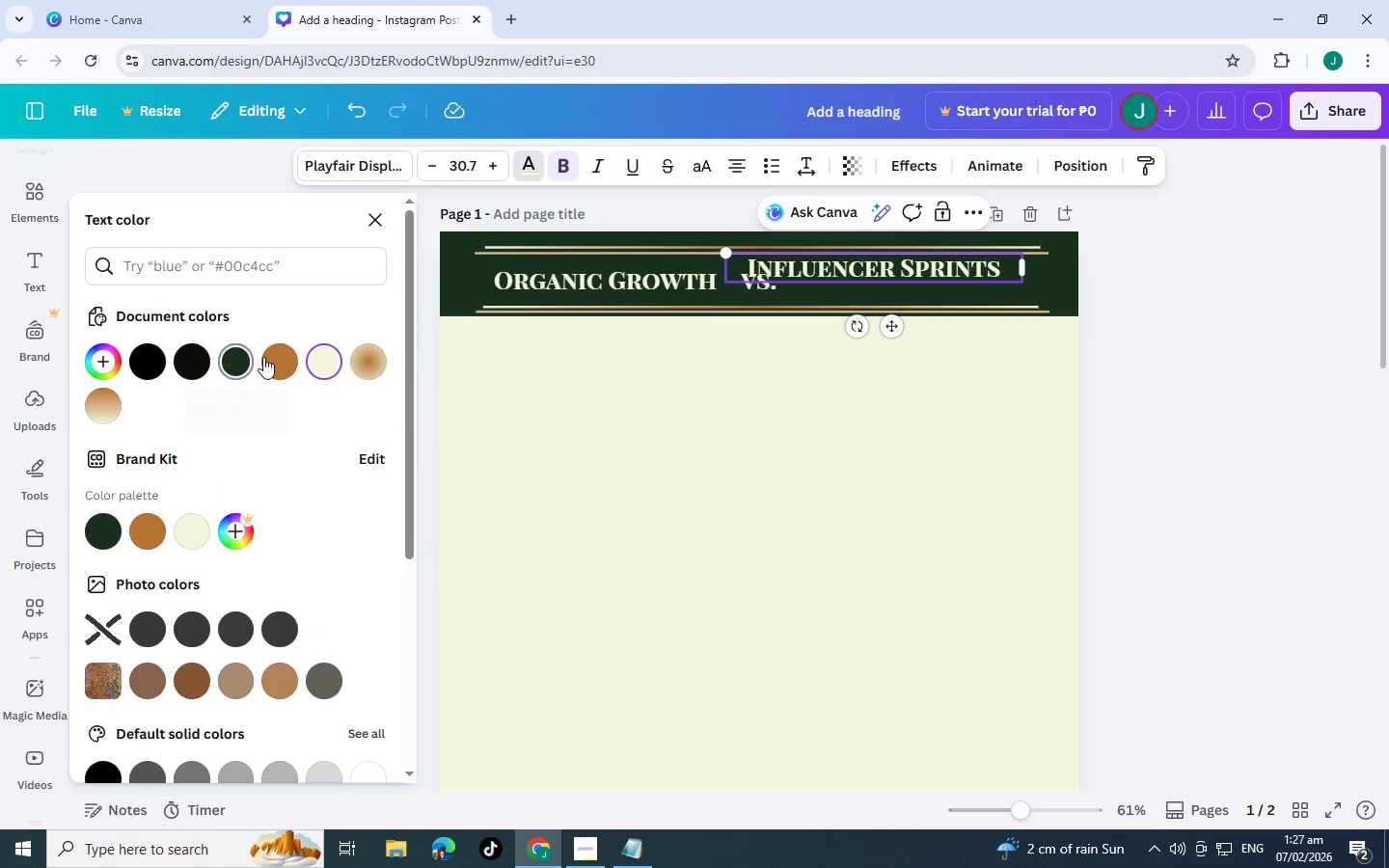 
left_click([270, 357])
 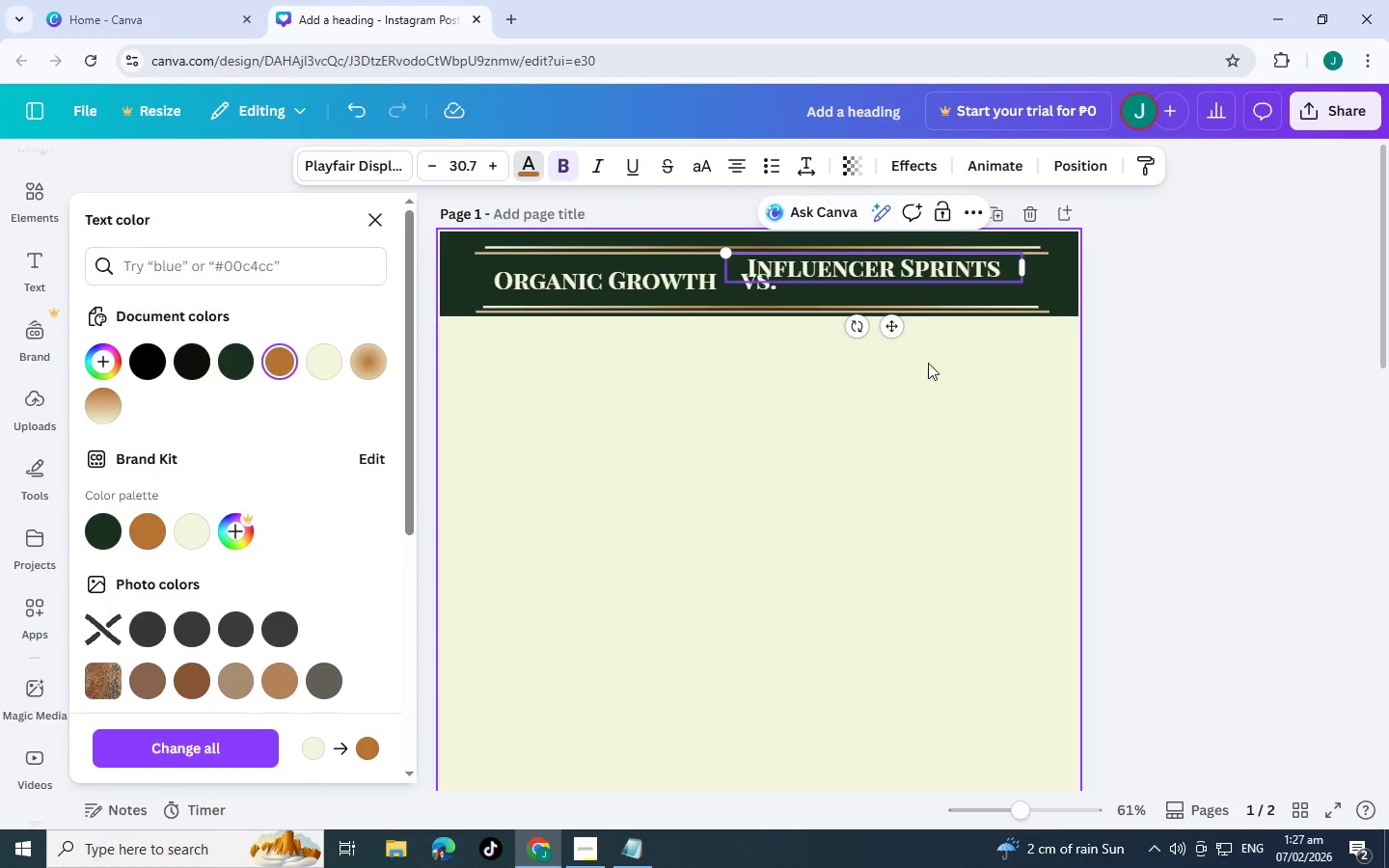 
double_click([877, 267])
 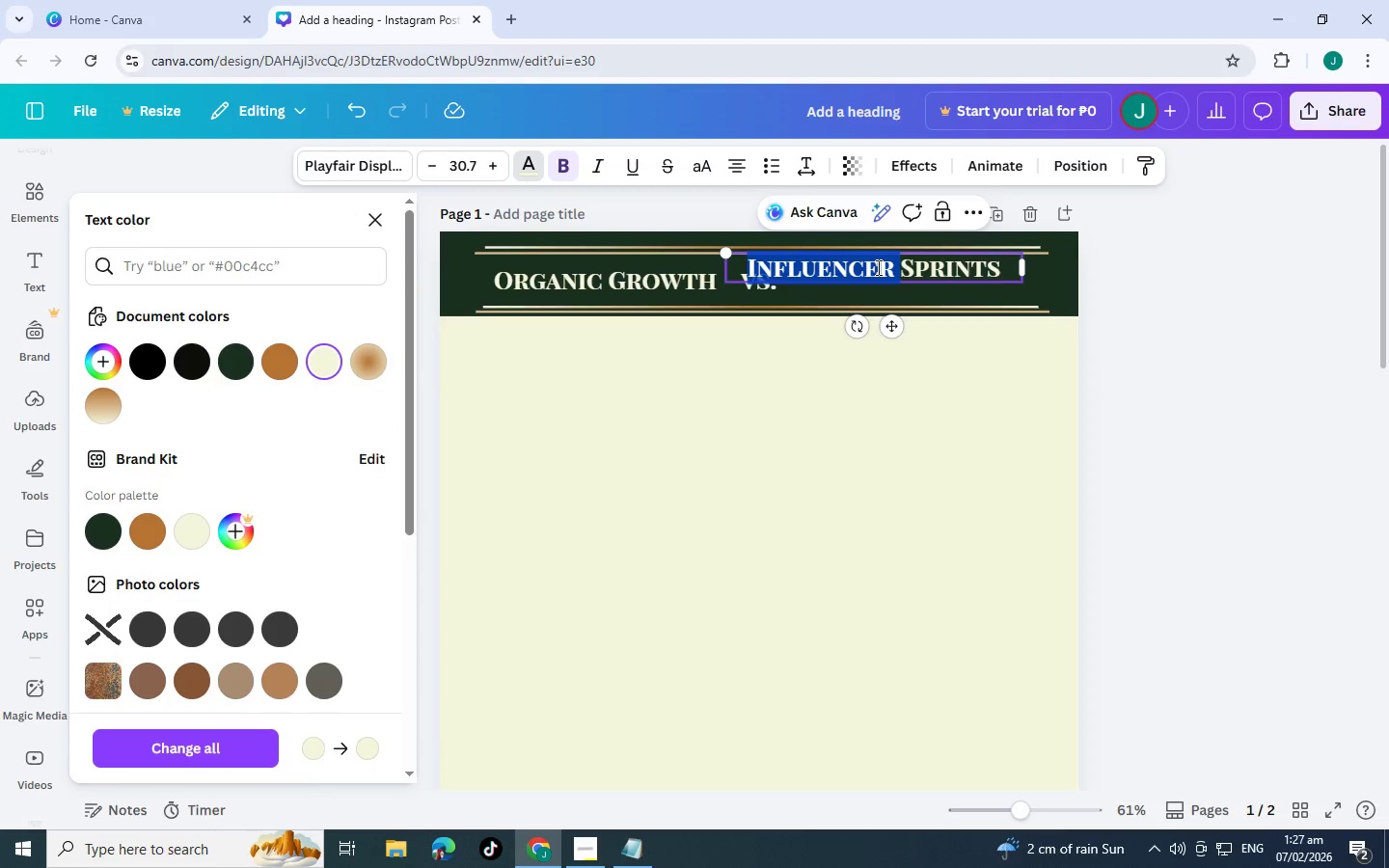 
triple_click([877, 267])
 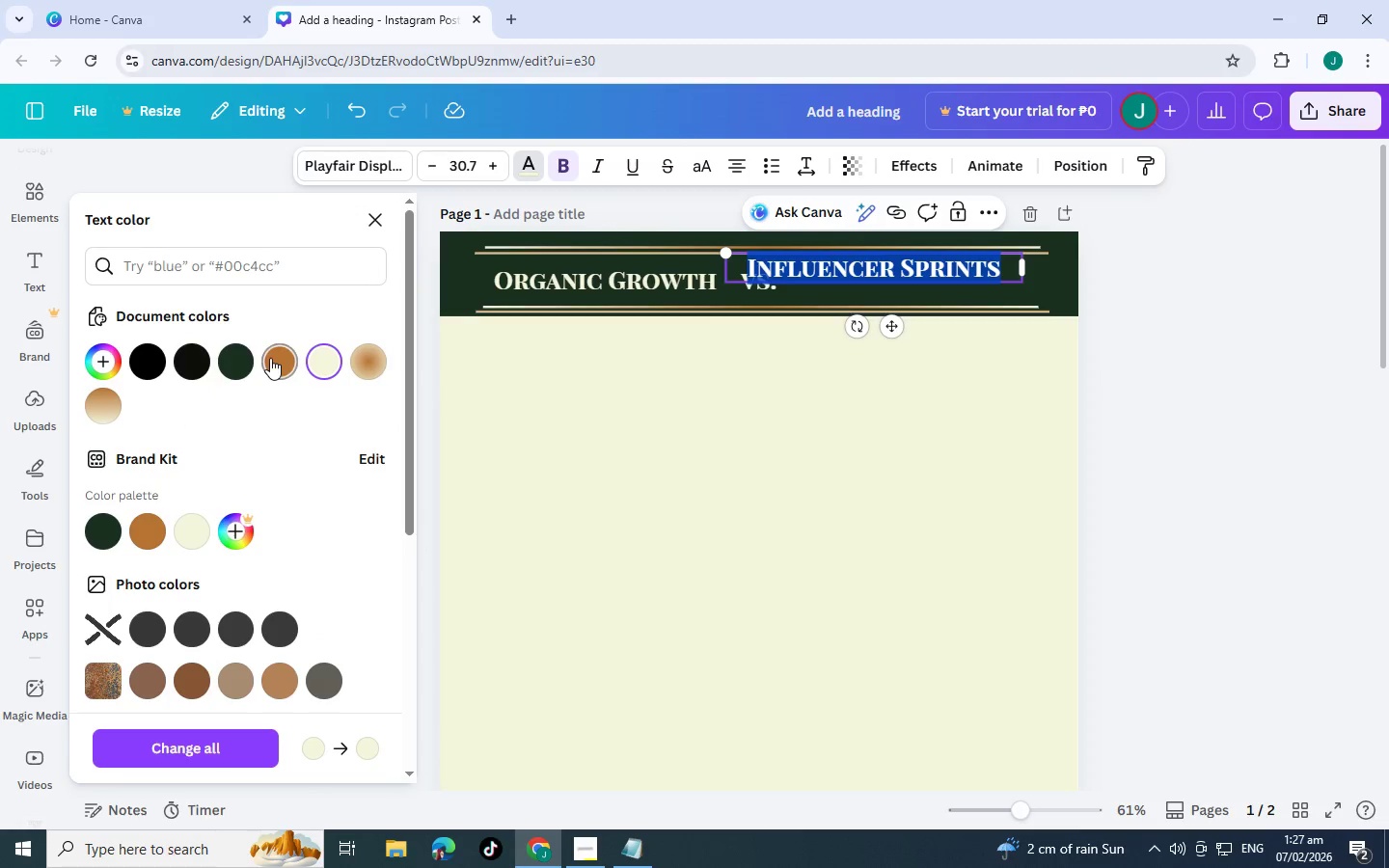 
double_click([1039, 482])
 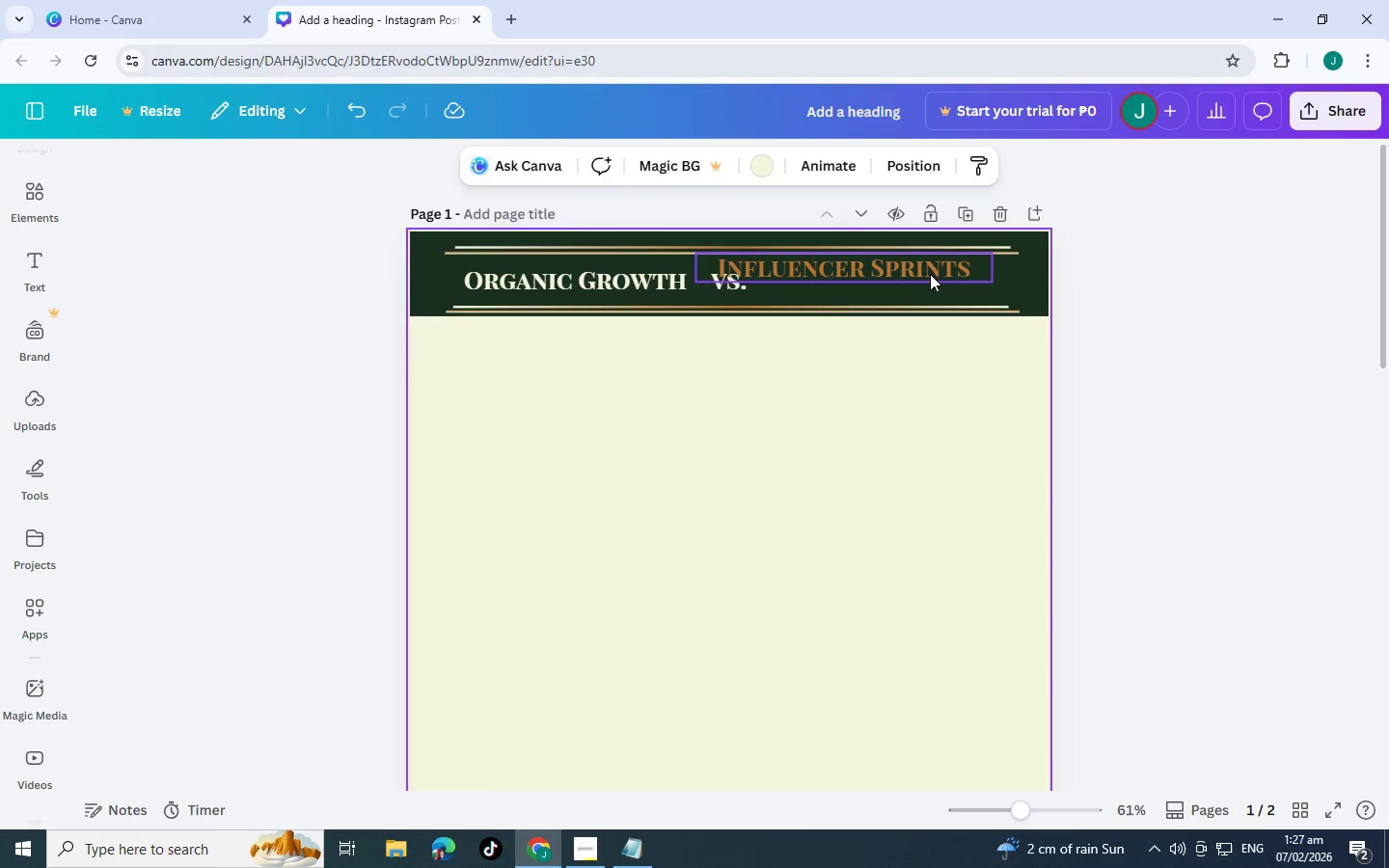 
left_click_drag(start_coordinate=[927, 271], to_coordinate=[971, 282])
 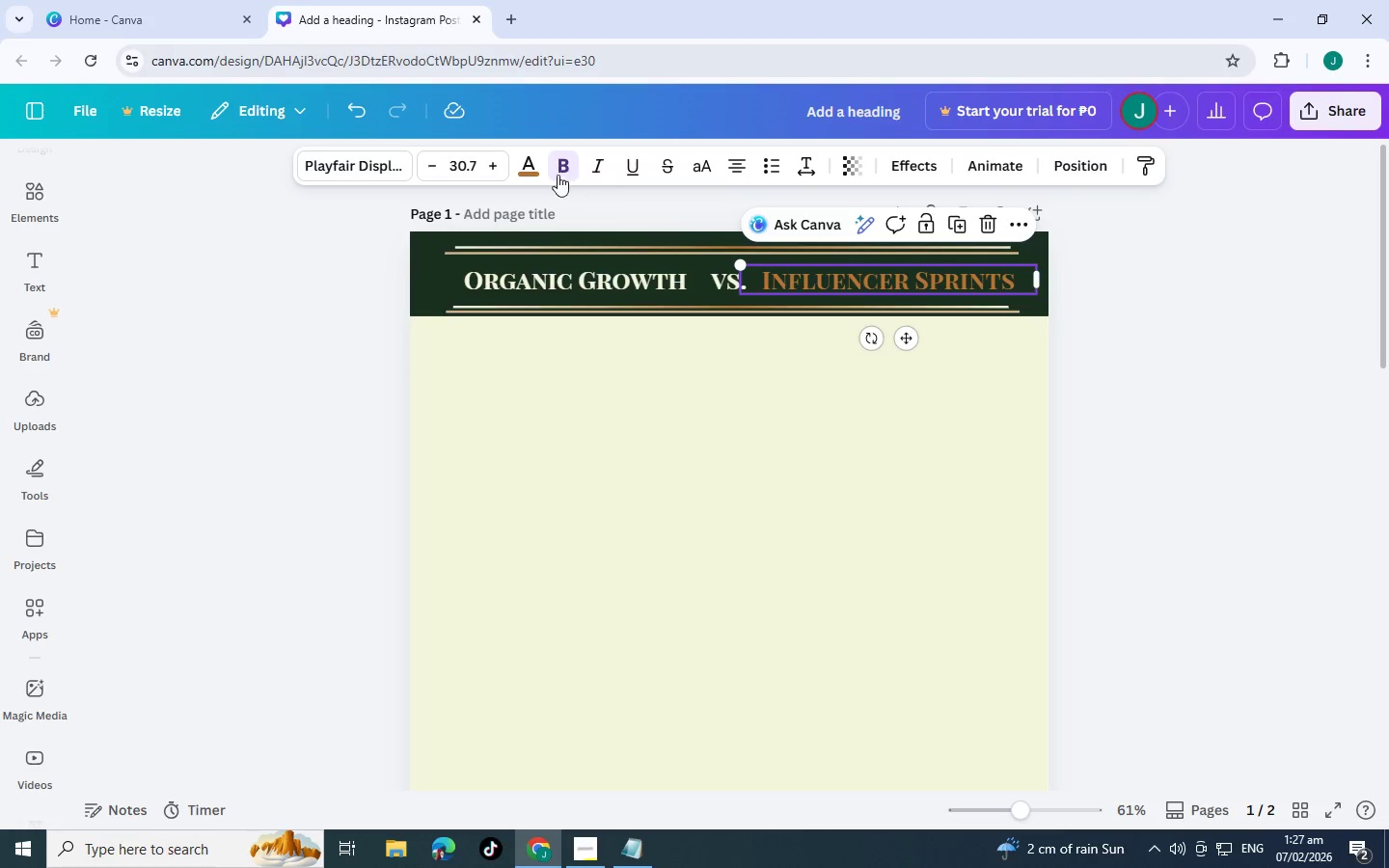 
left_click([525, 160])
 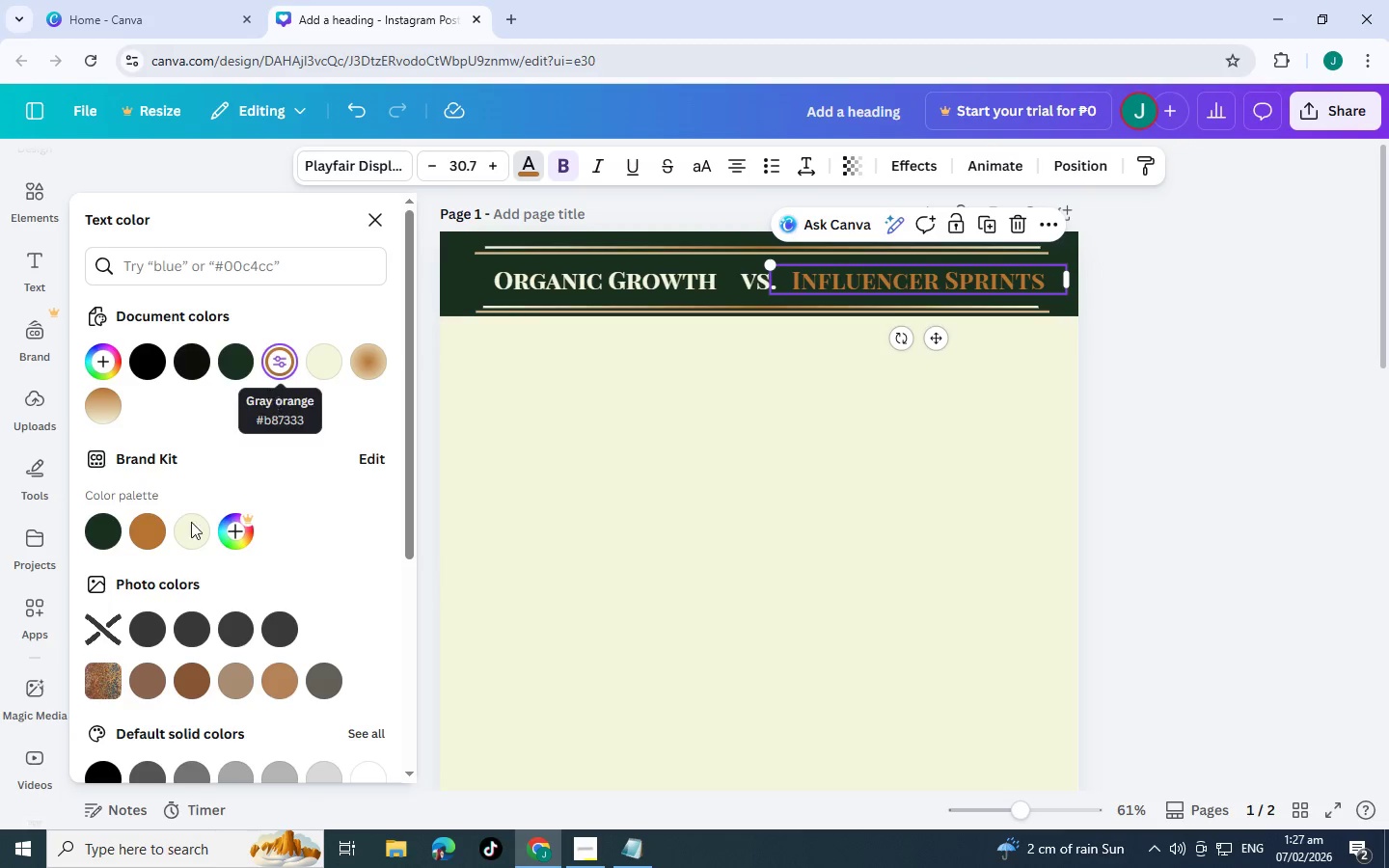 
left_click([142, 529])
 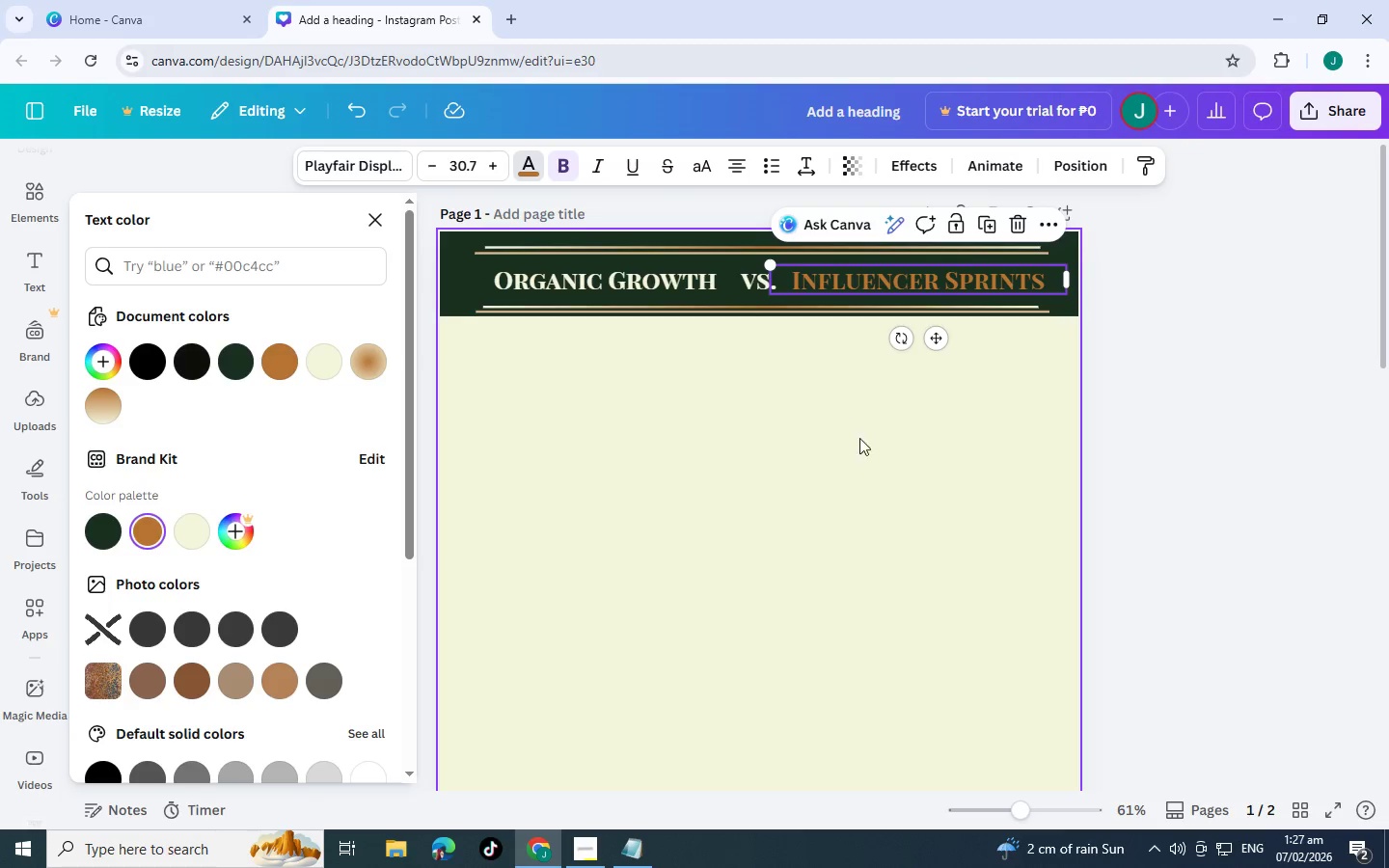 
left_click([970, 501])
 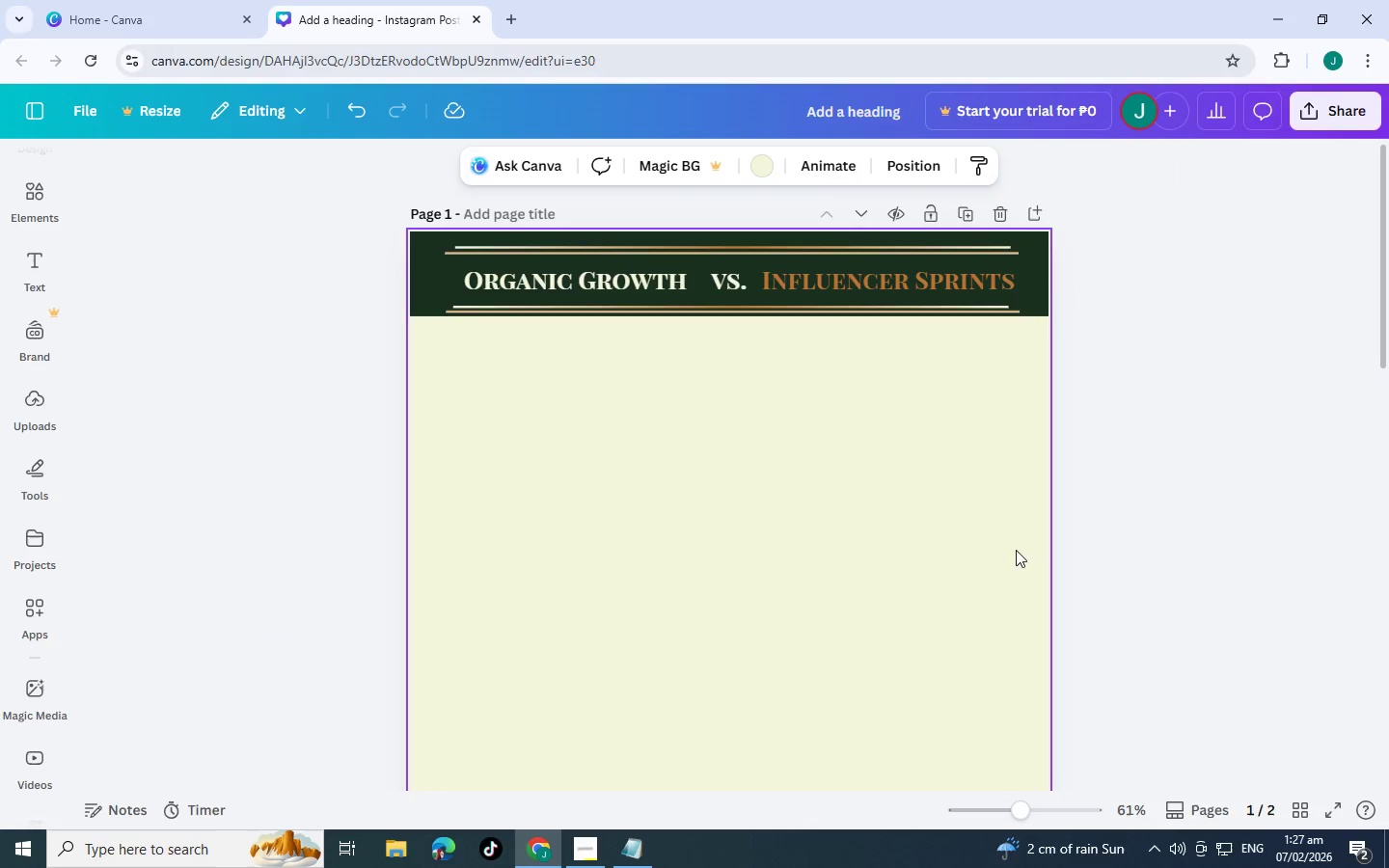 
left_click([1004, 550])
 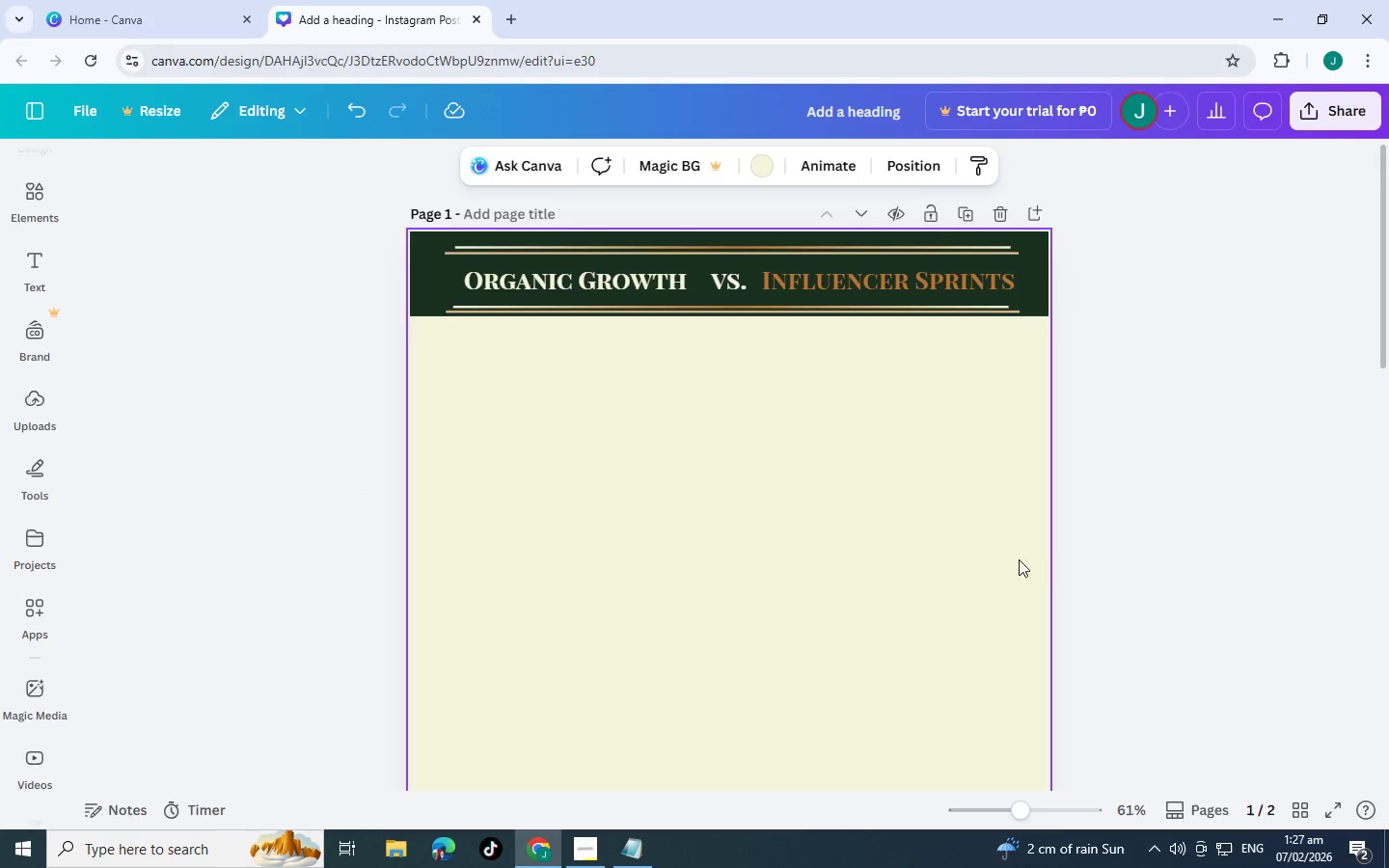 
scroll: coordinate [1076, 591], scroll_direction: down, amount: 2.0
 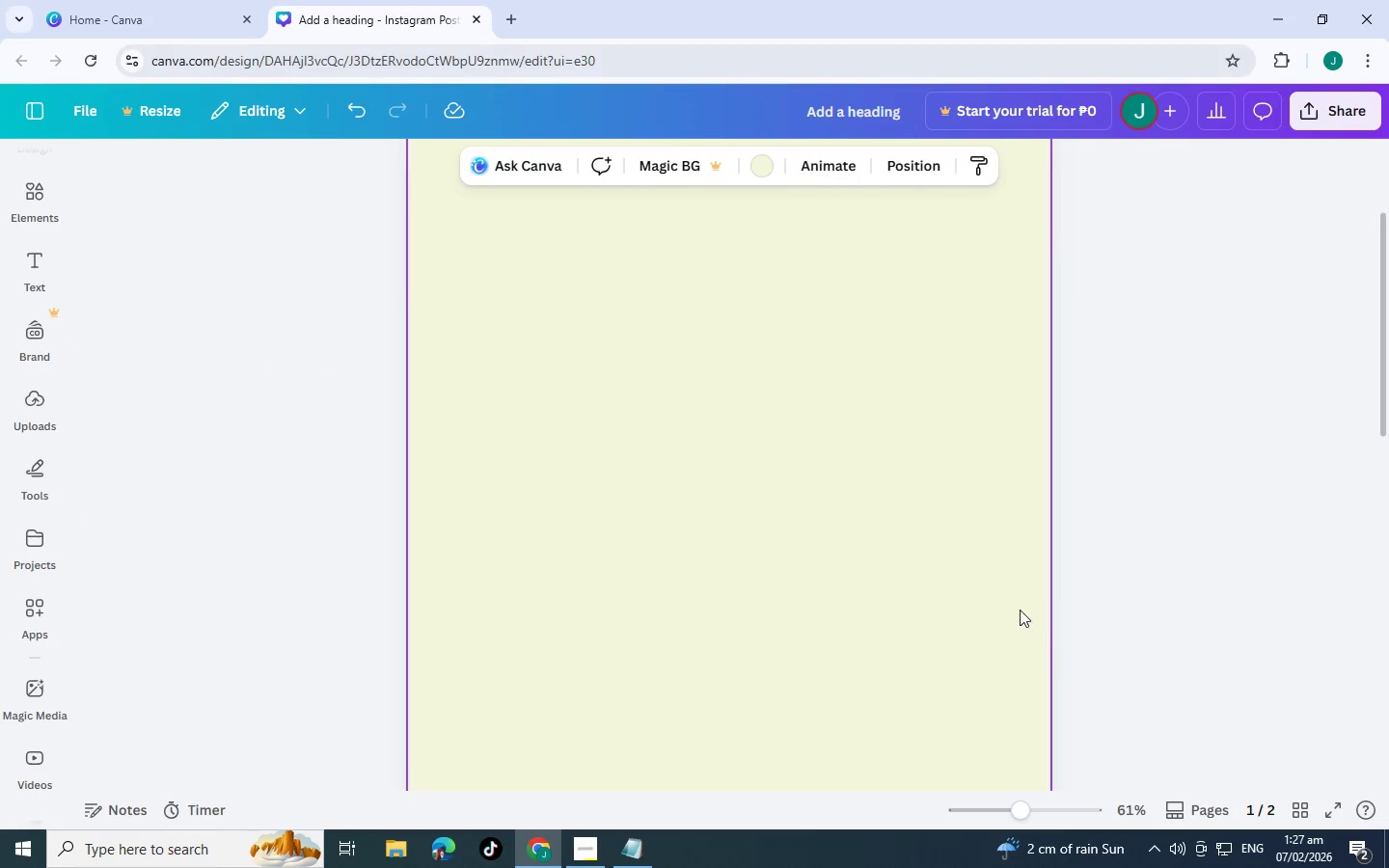 
scroll: coordinate [1020, 610], scroll_direction: up, amount: 2.0
 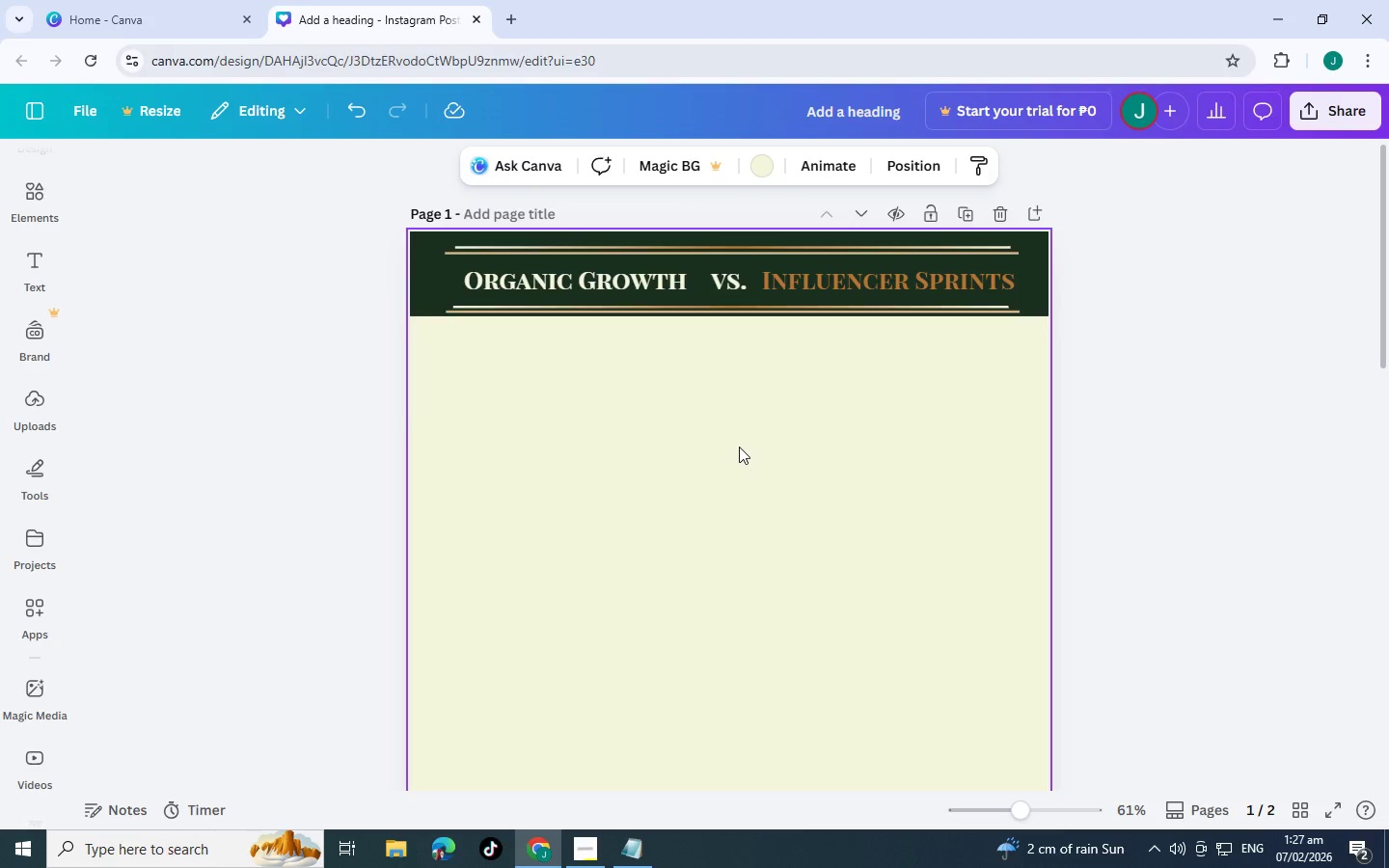 
scroll: coordinate [739, 433], scroll_direction: none, amount: 0.0
 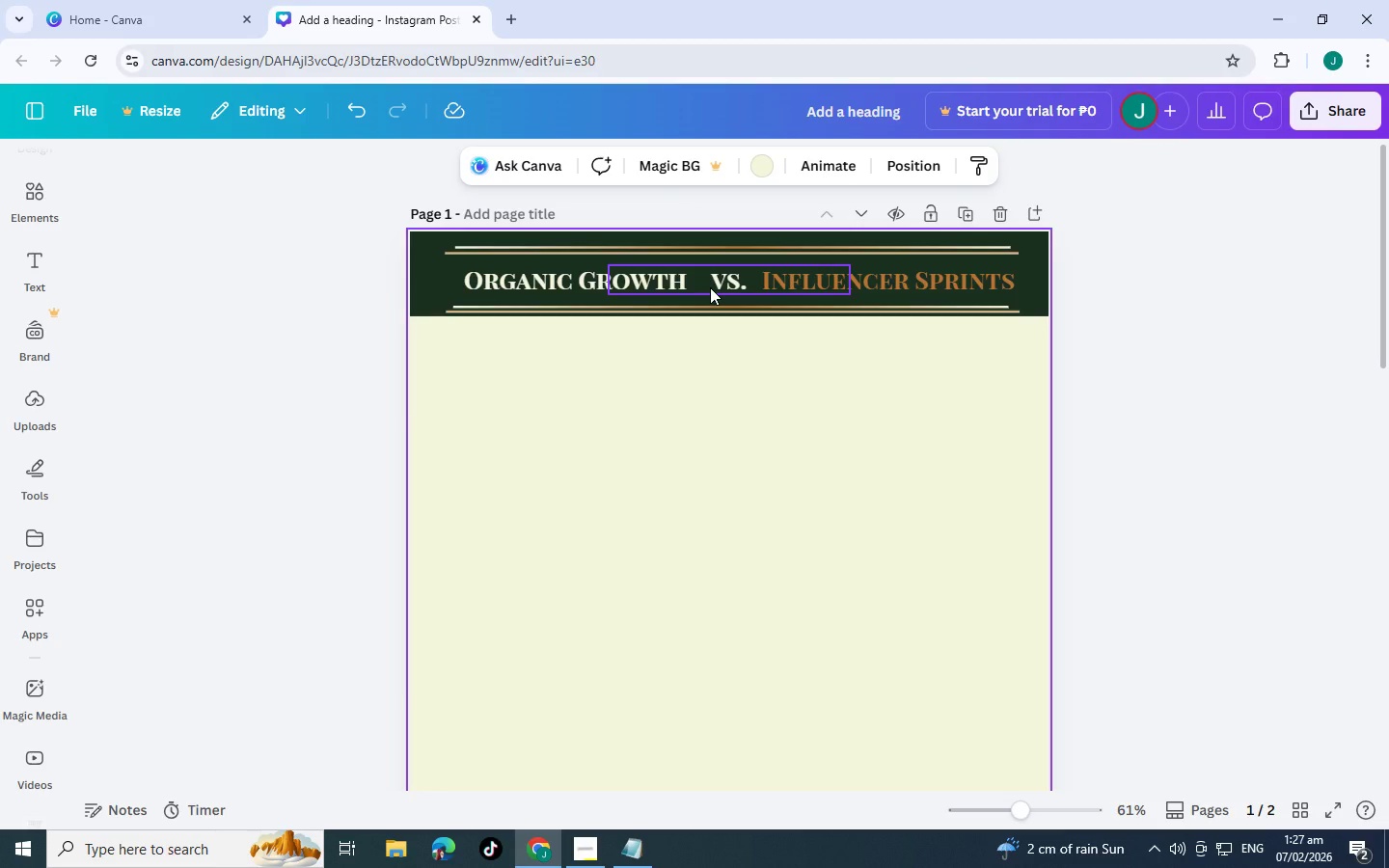 
wait(13.54)
 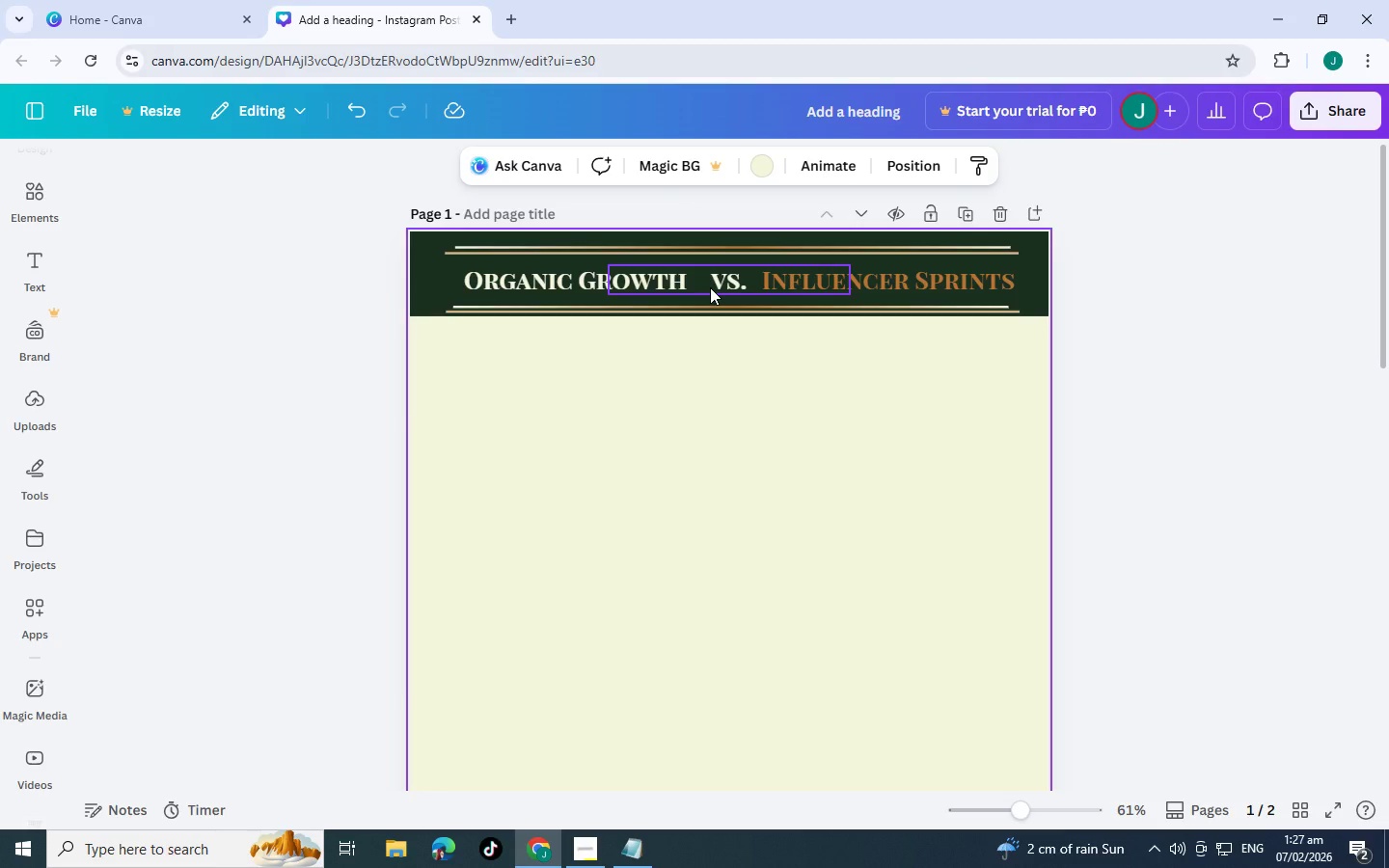 
scroll: coordinate [685, 406], scroll_direction: down, amount: 4.0
 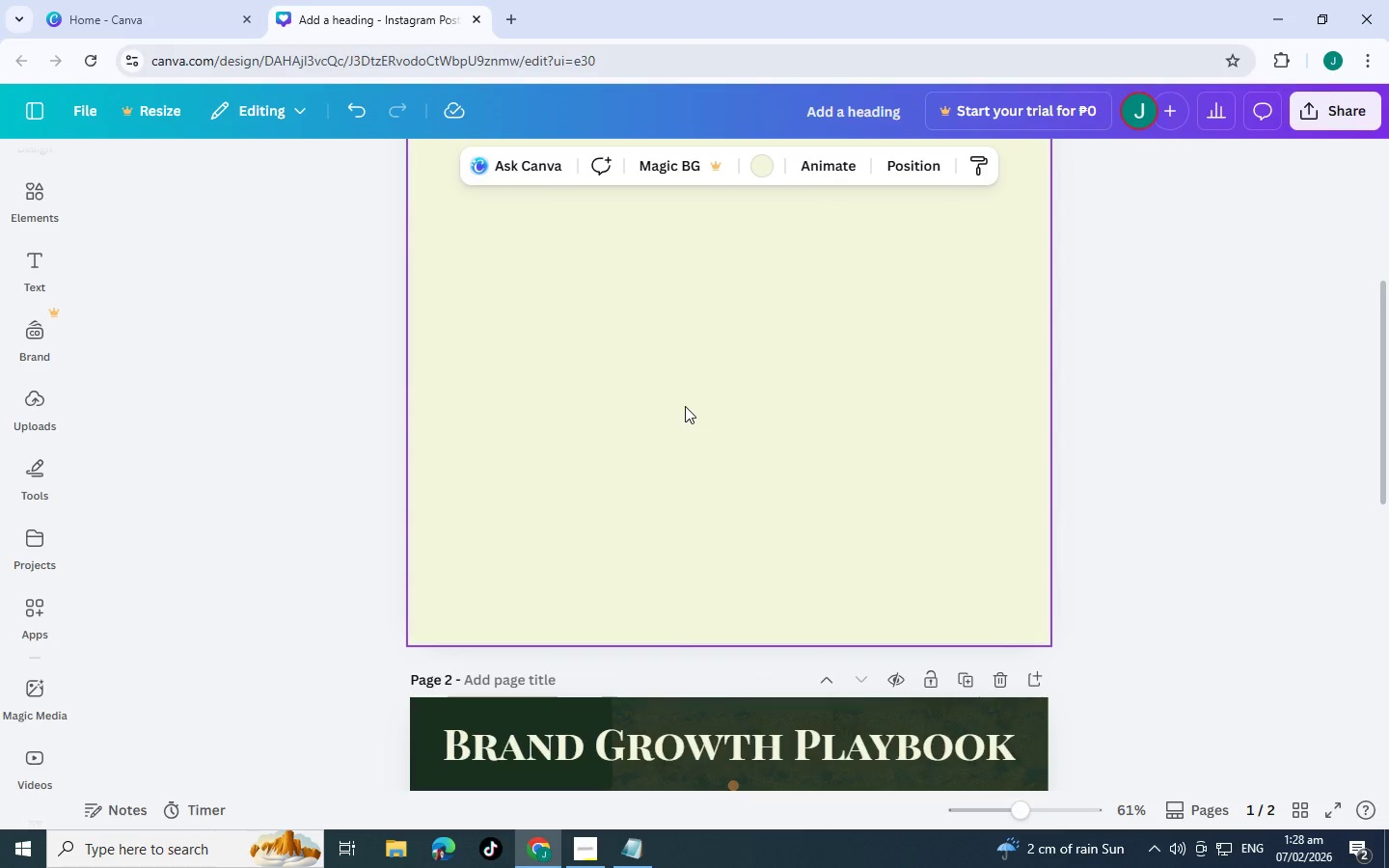 
scroll: coordinate [722, 436], scroll_direction: up, amount: 6.0
 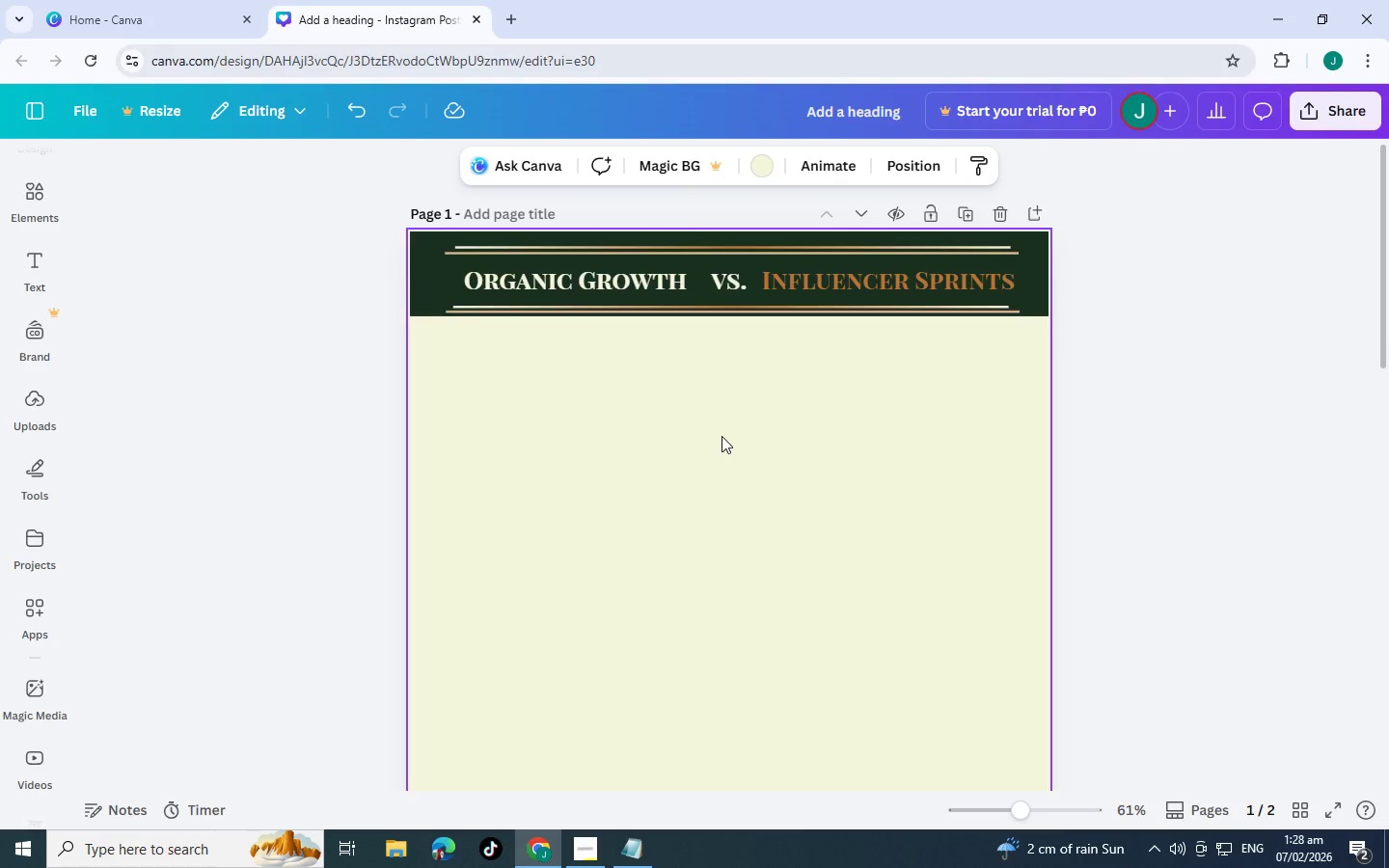 
scroll: coordinate [722, 436], scroll_direction: down, amount: 2.0
 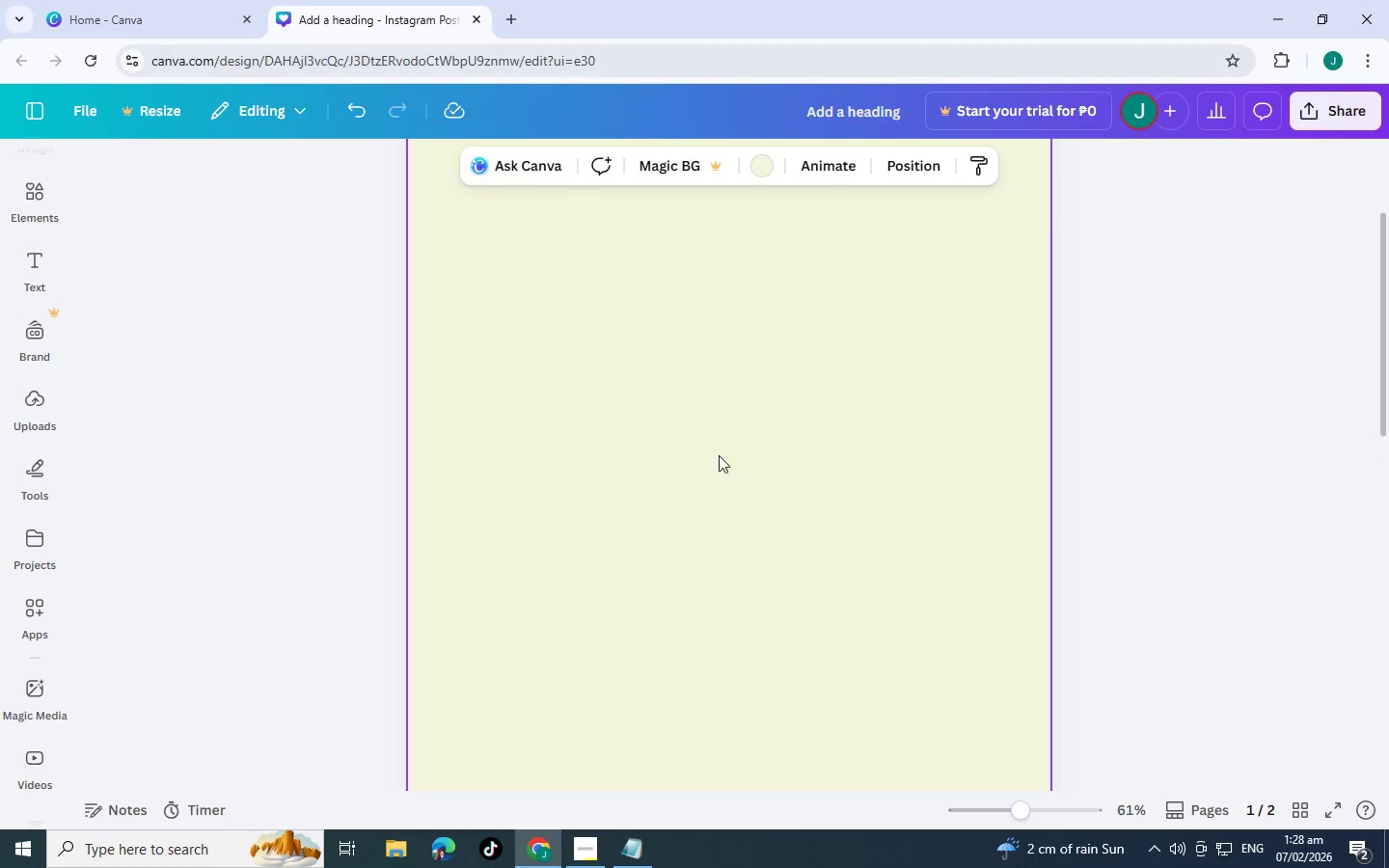 
scroll: coordinate [719, 455], scroll_direction: up, amount: 2.0
 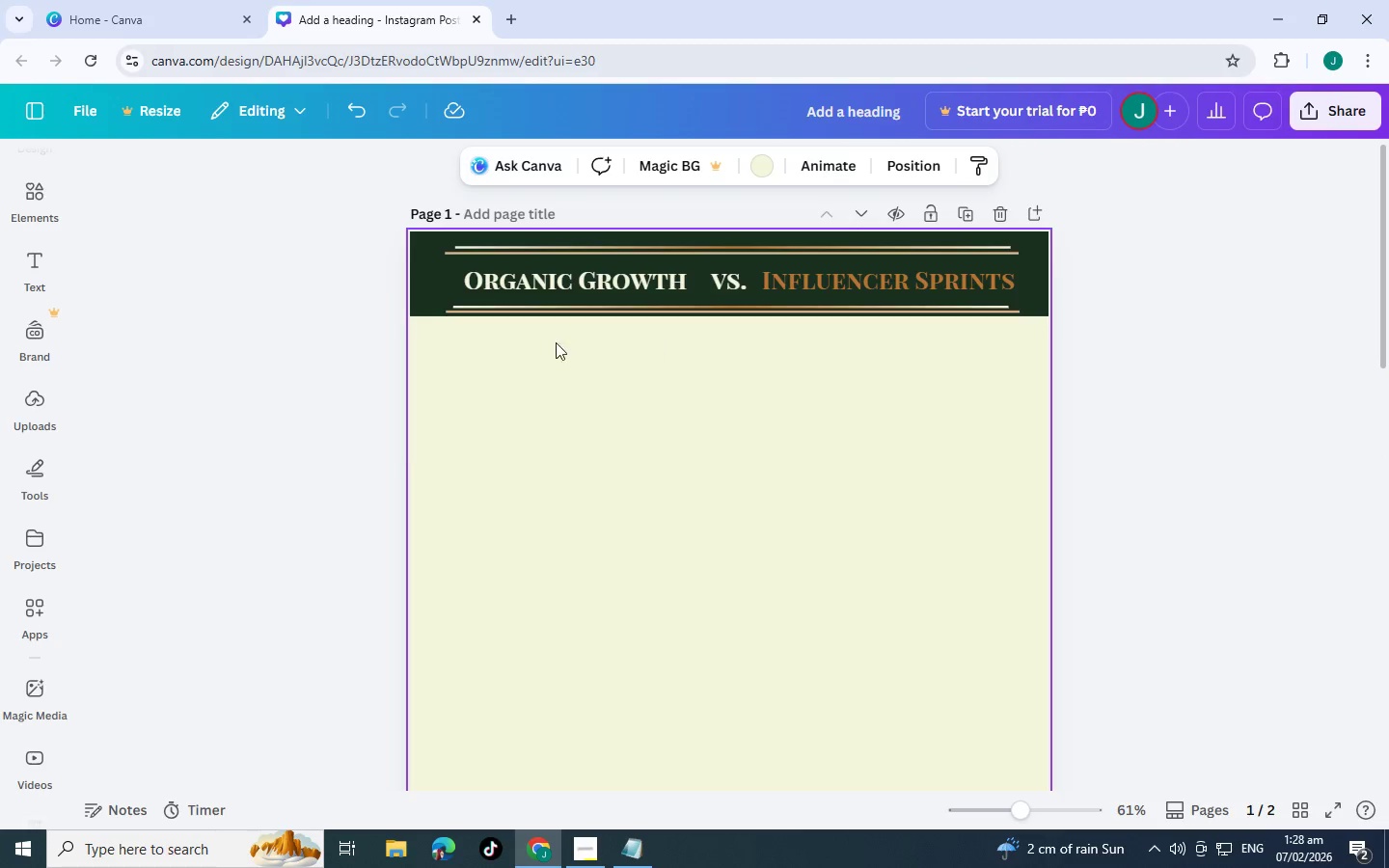 
scroll: coordinate [525, 717], scroll_direction: down, amount: 8.0
 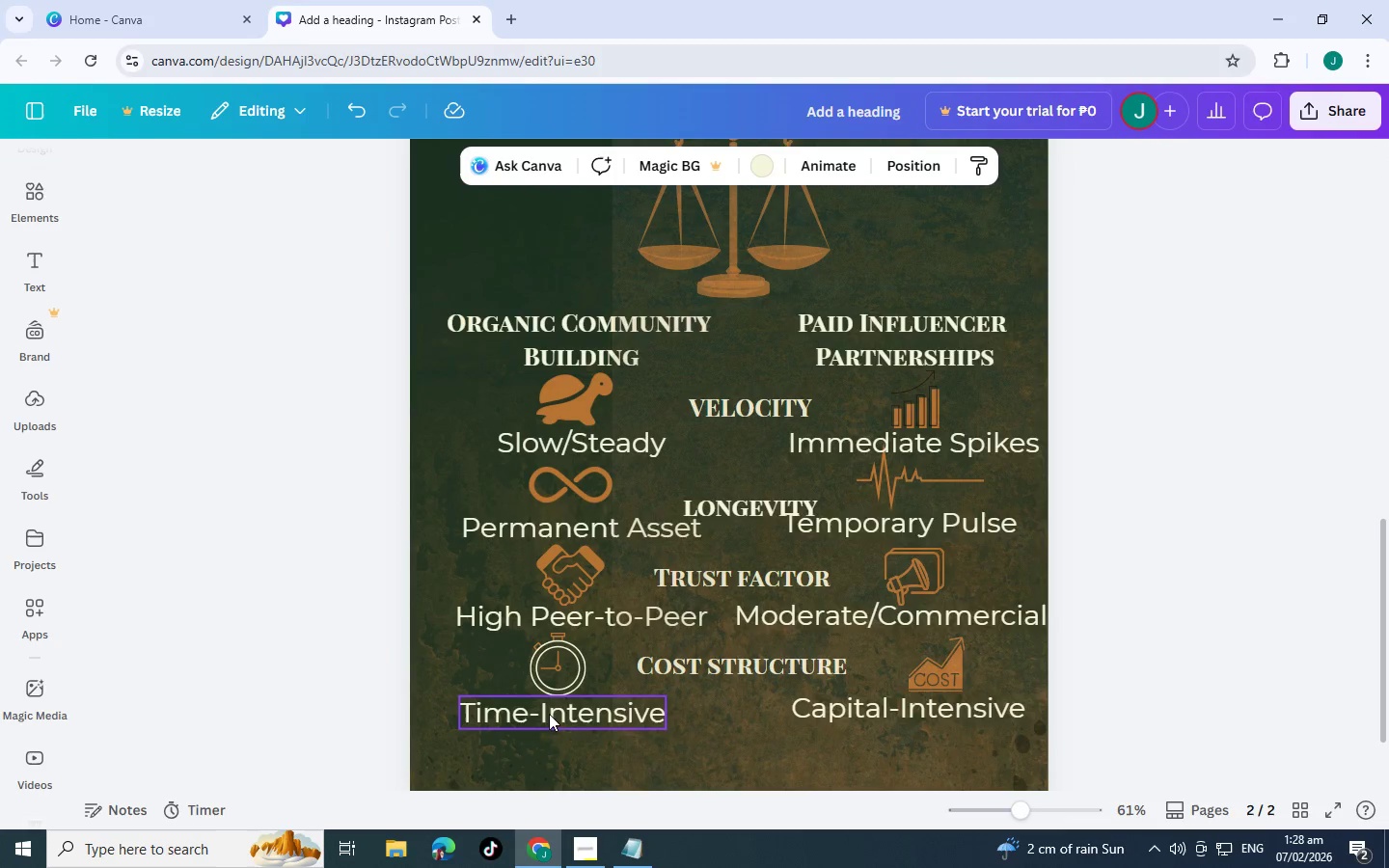 
scroll: coordinate [574, 681], scroll_direction: up, amount: 3.0
 